 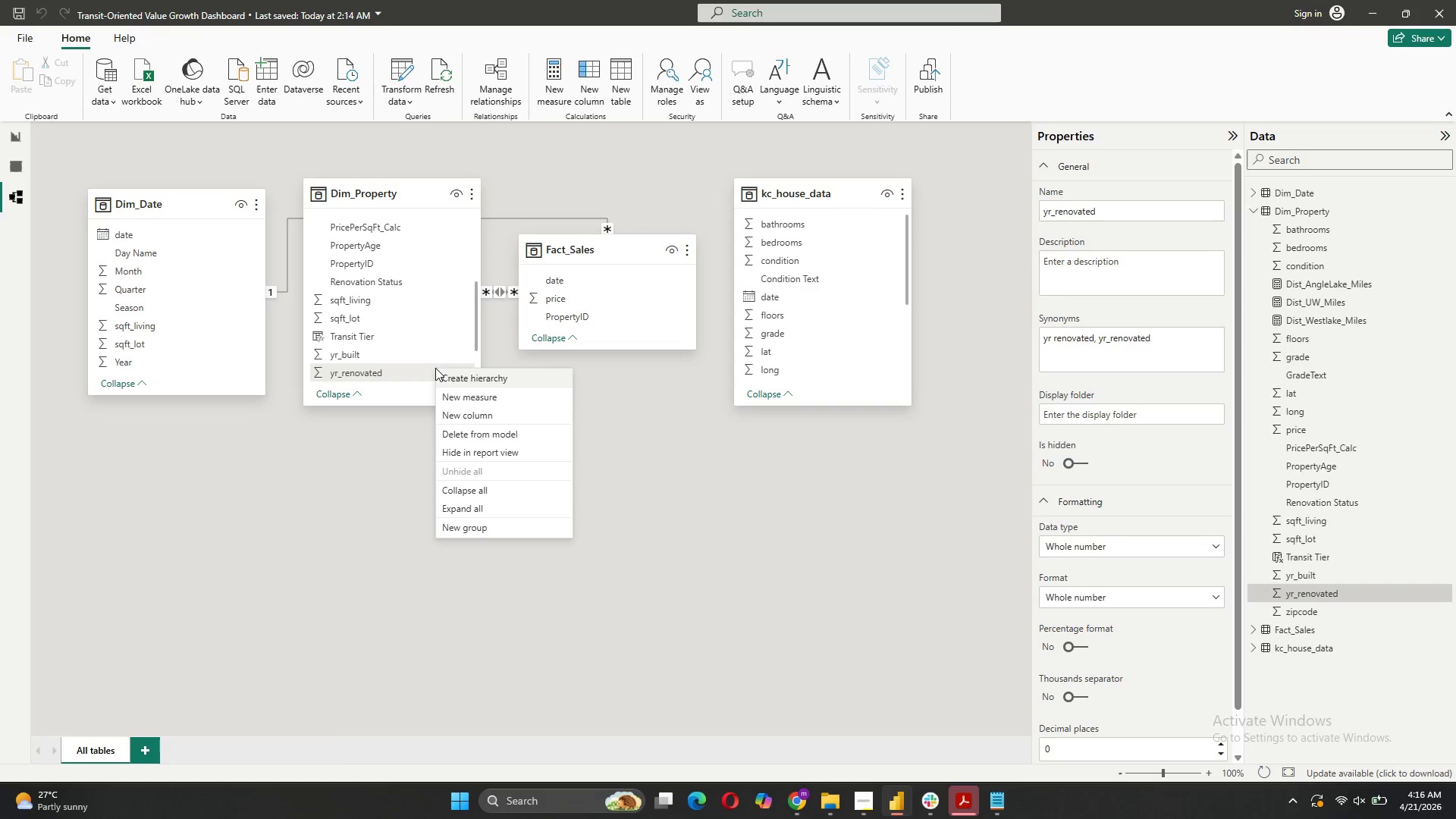 
left_click([408, 397])
 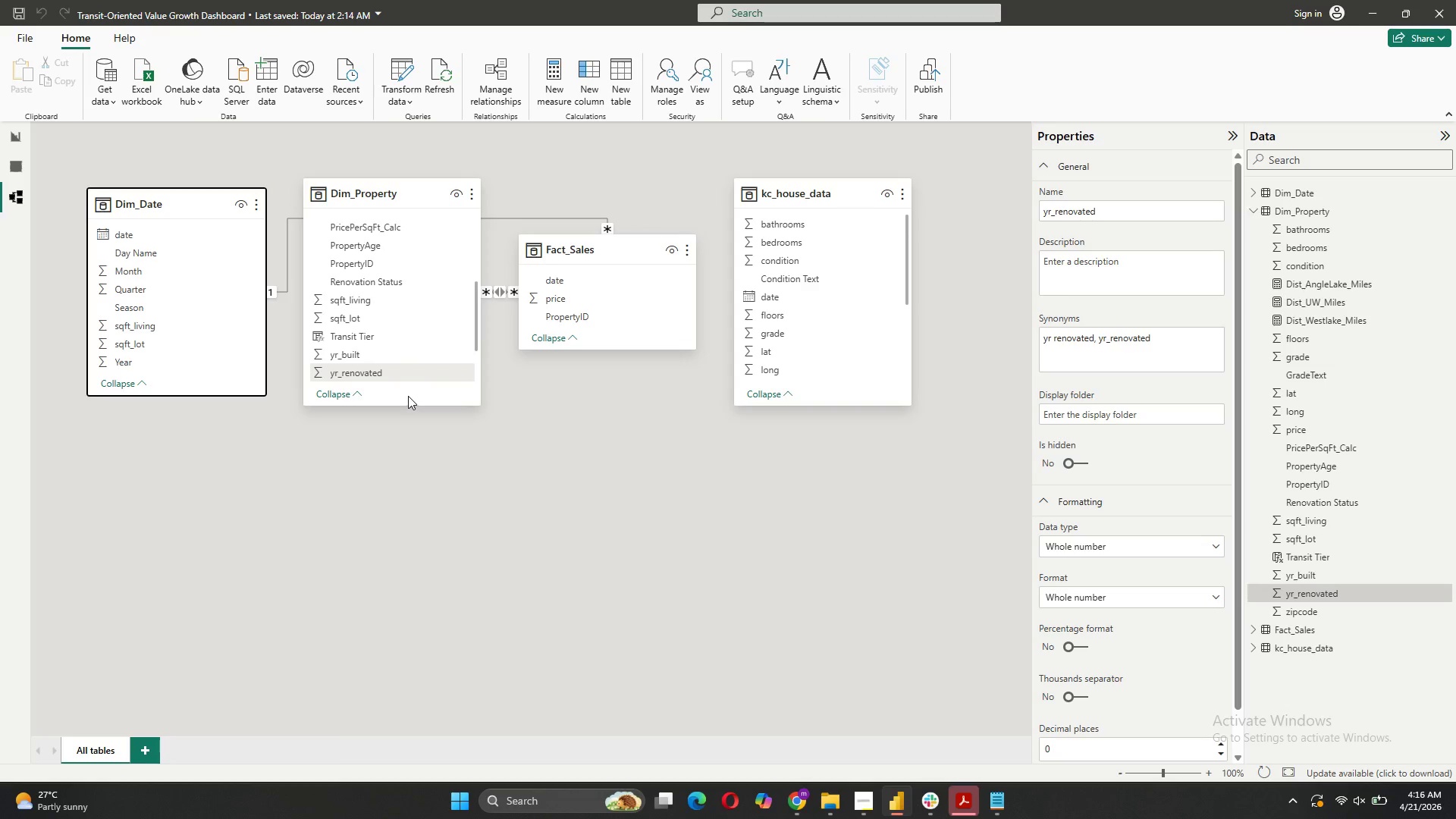 
left_click([408, 396])
 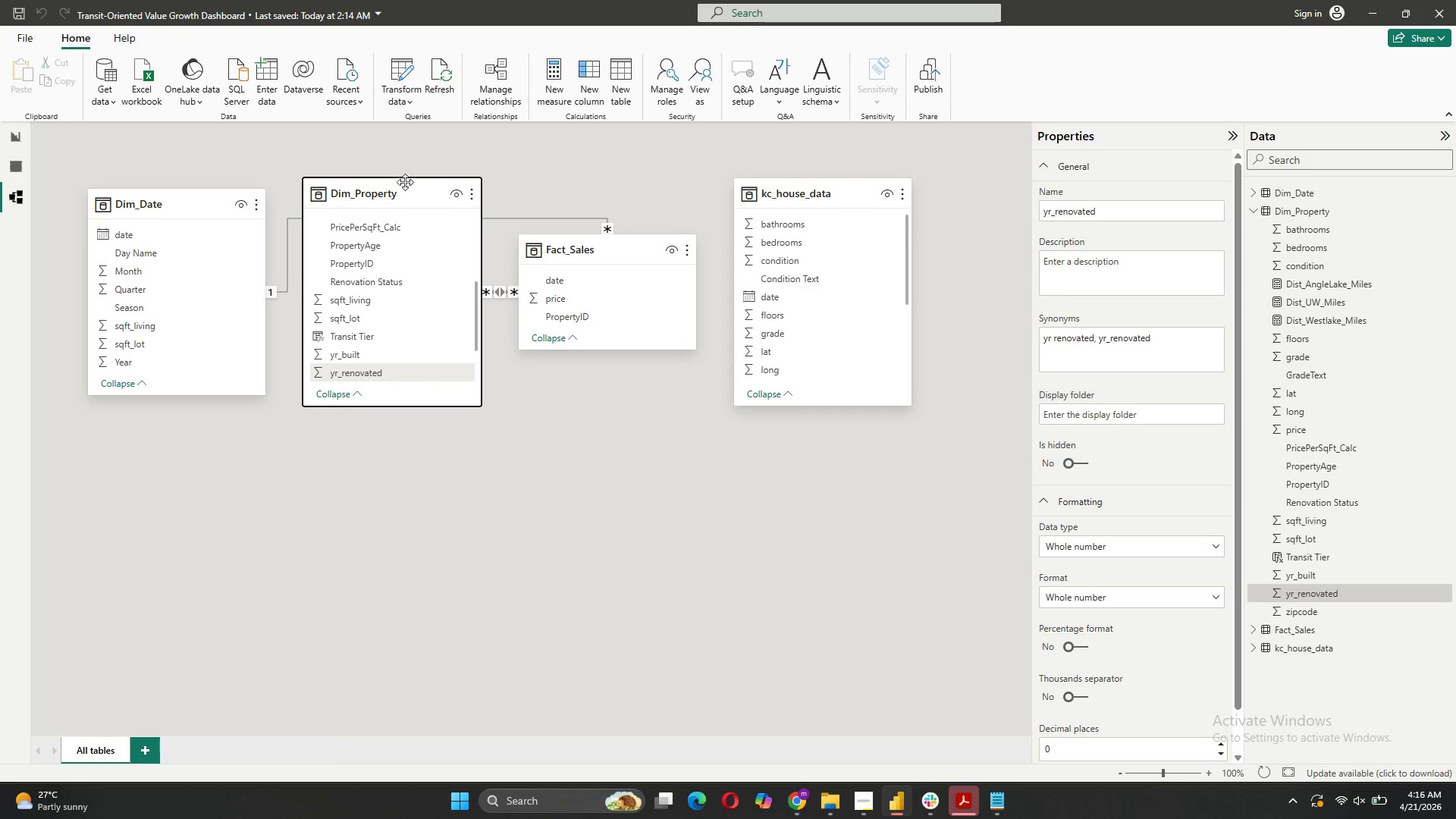 
right_click([407, 193])
 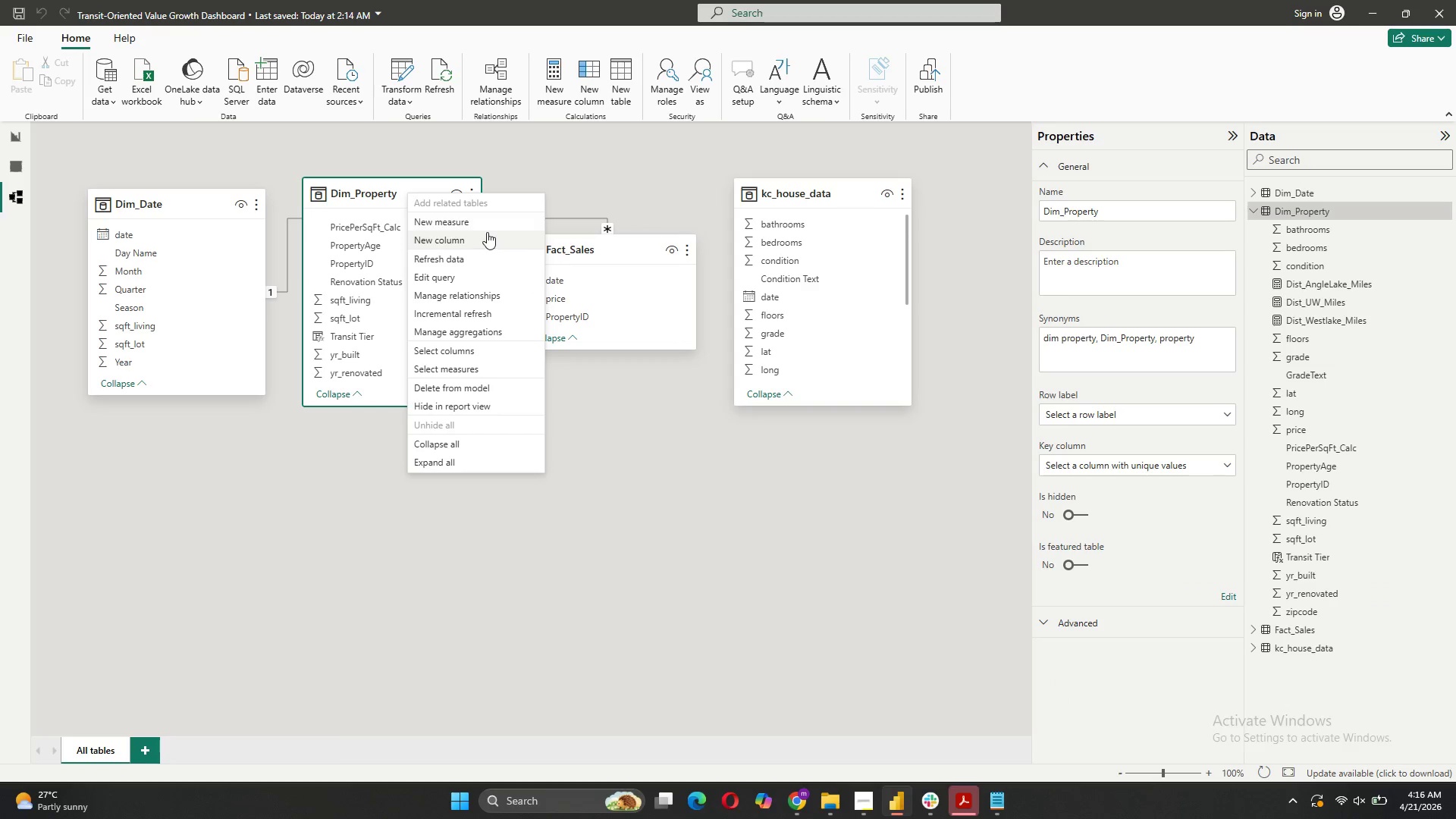 
left_click([480, 224])
 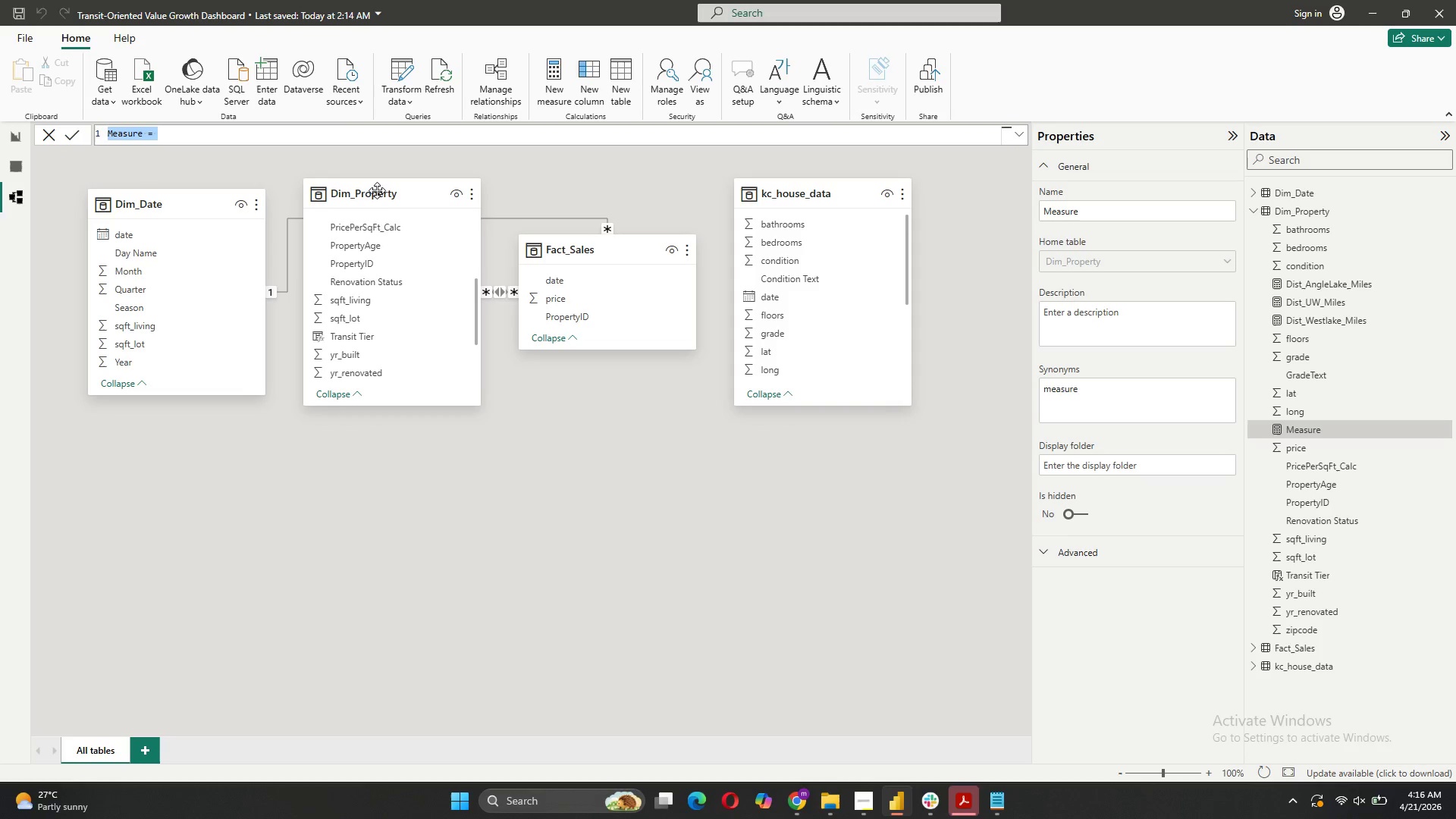 
wait(5.09)
 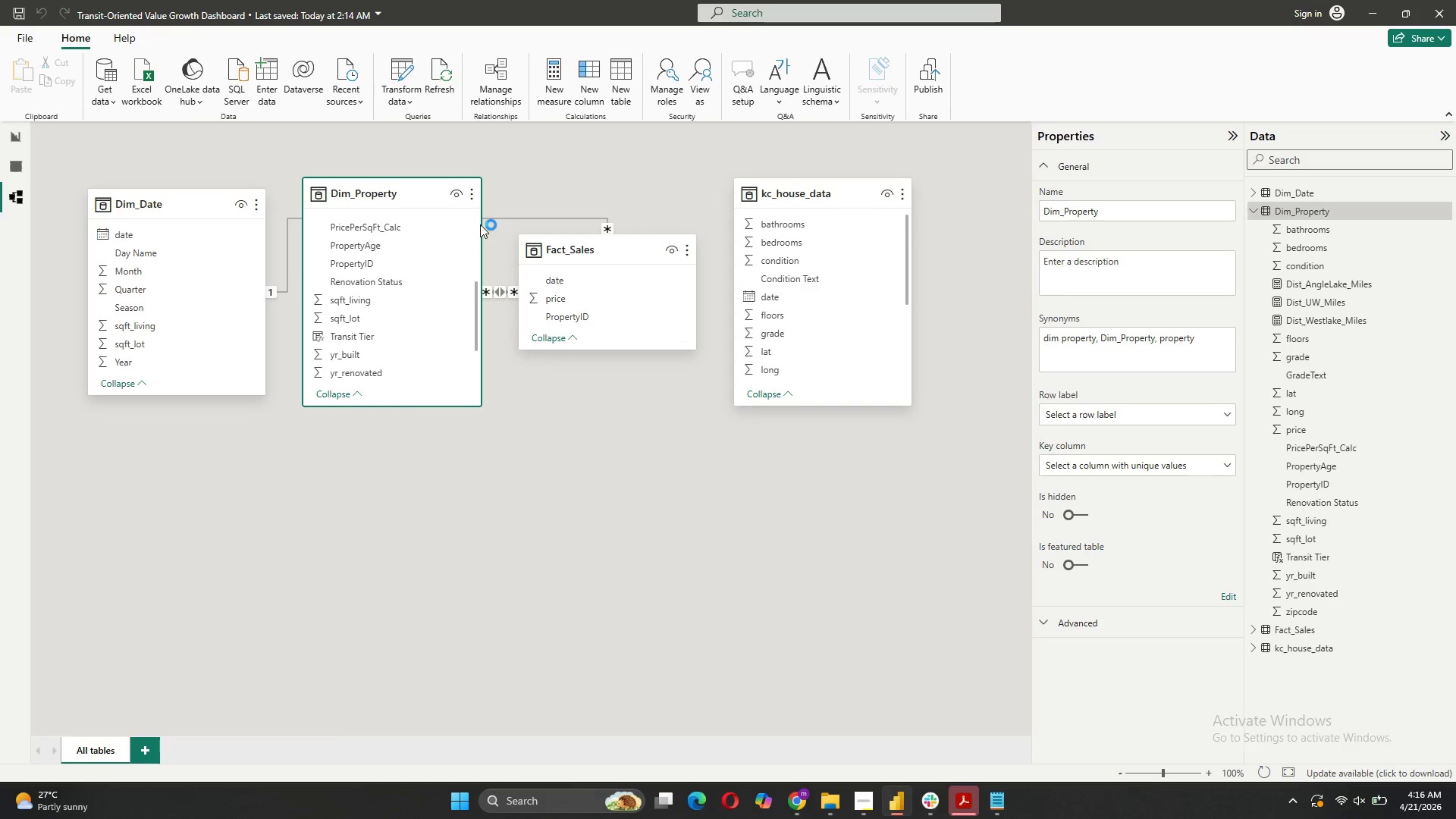 
type(Regional Avg Price =)
 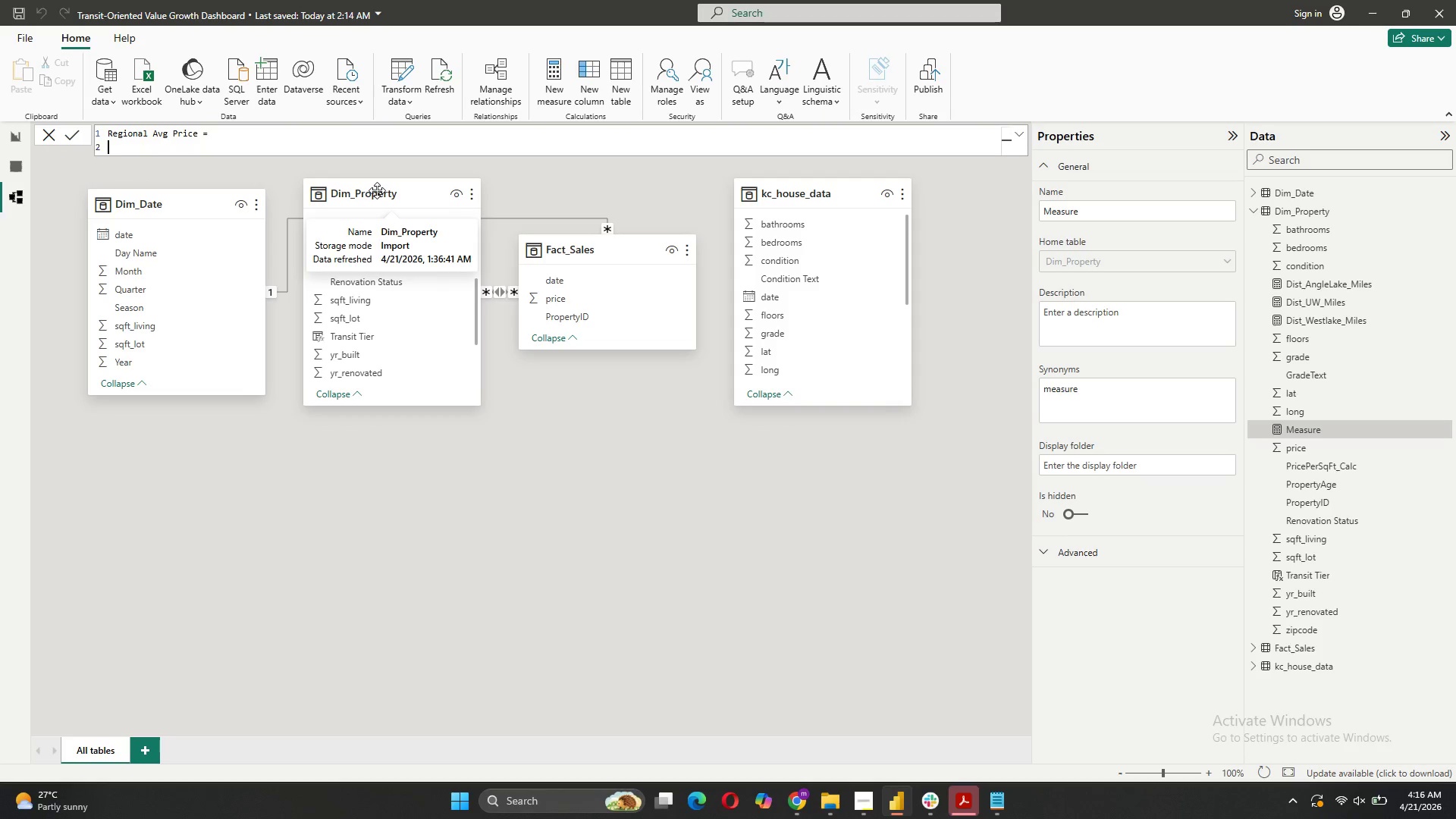 
key(Shift+Enter)
 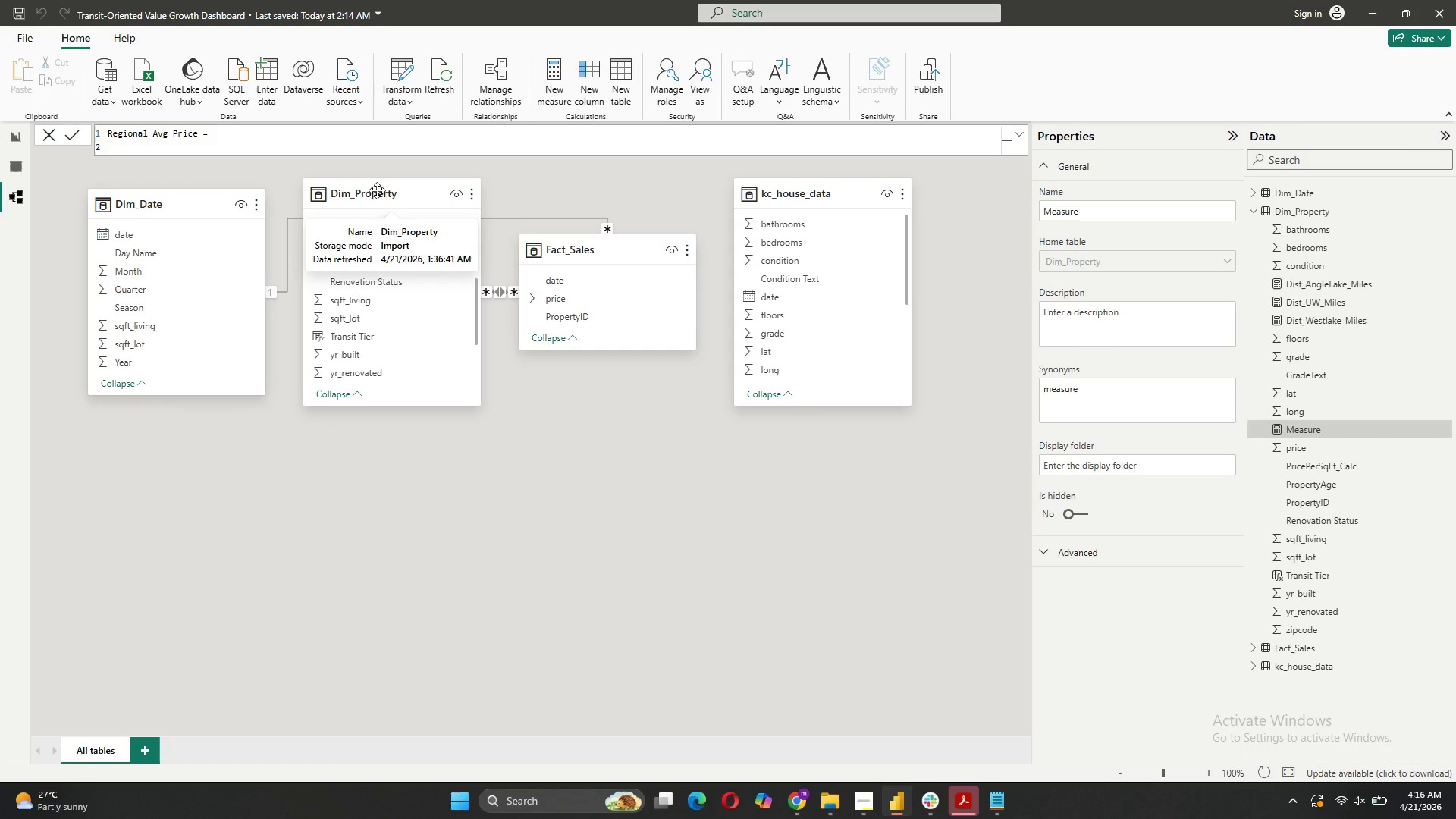 
type(AVER)
key(Tab)
type(Fact_Sales[price]))
 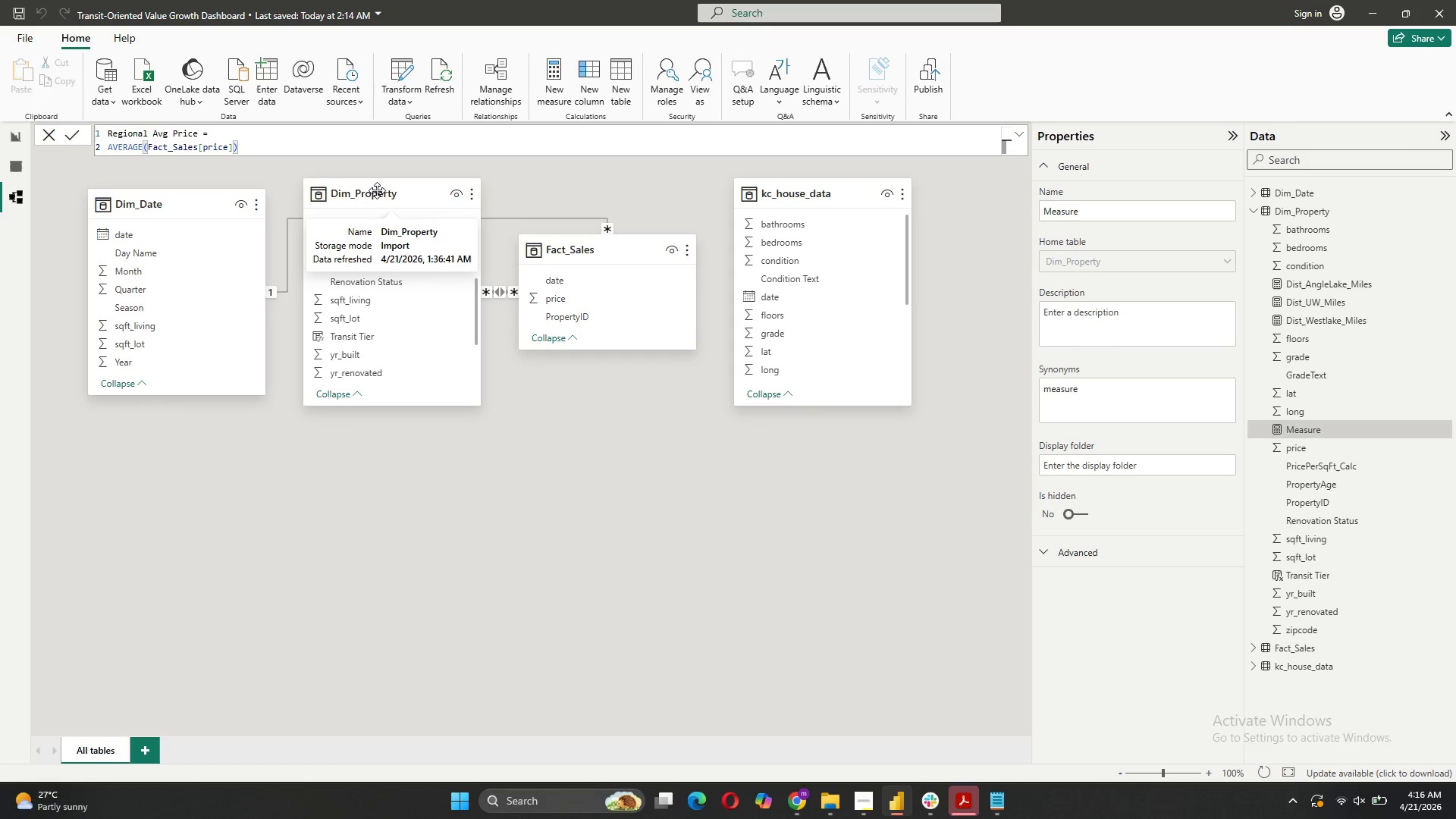 
key(Enter)
 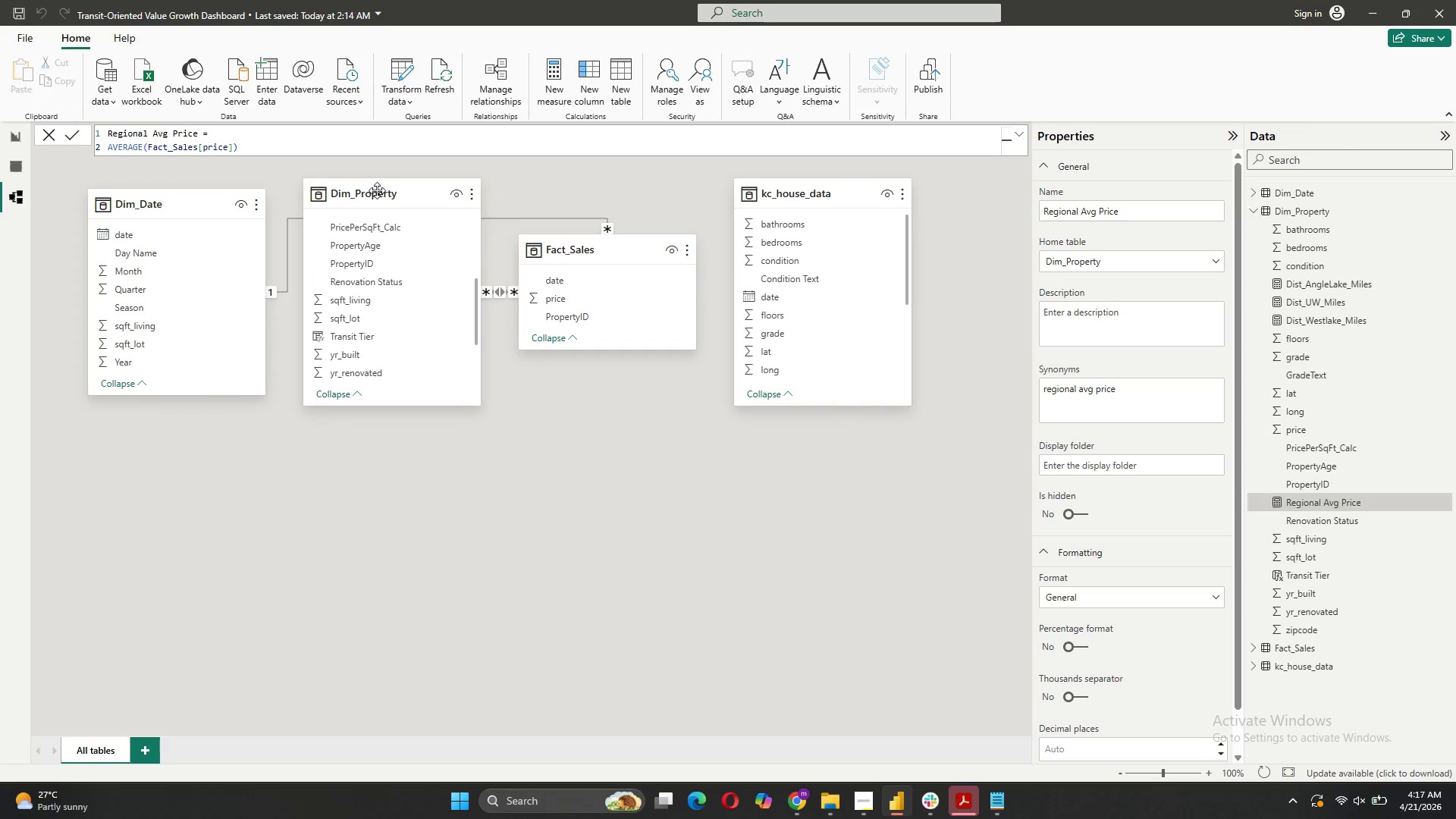 
wait(7.81)
 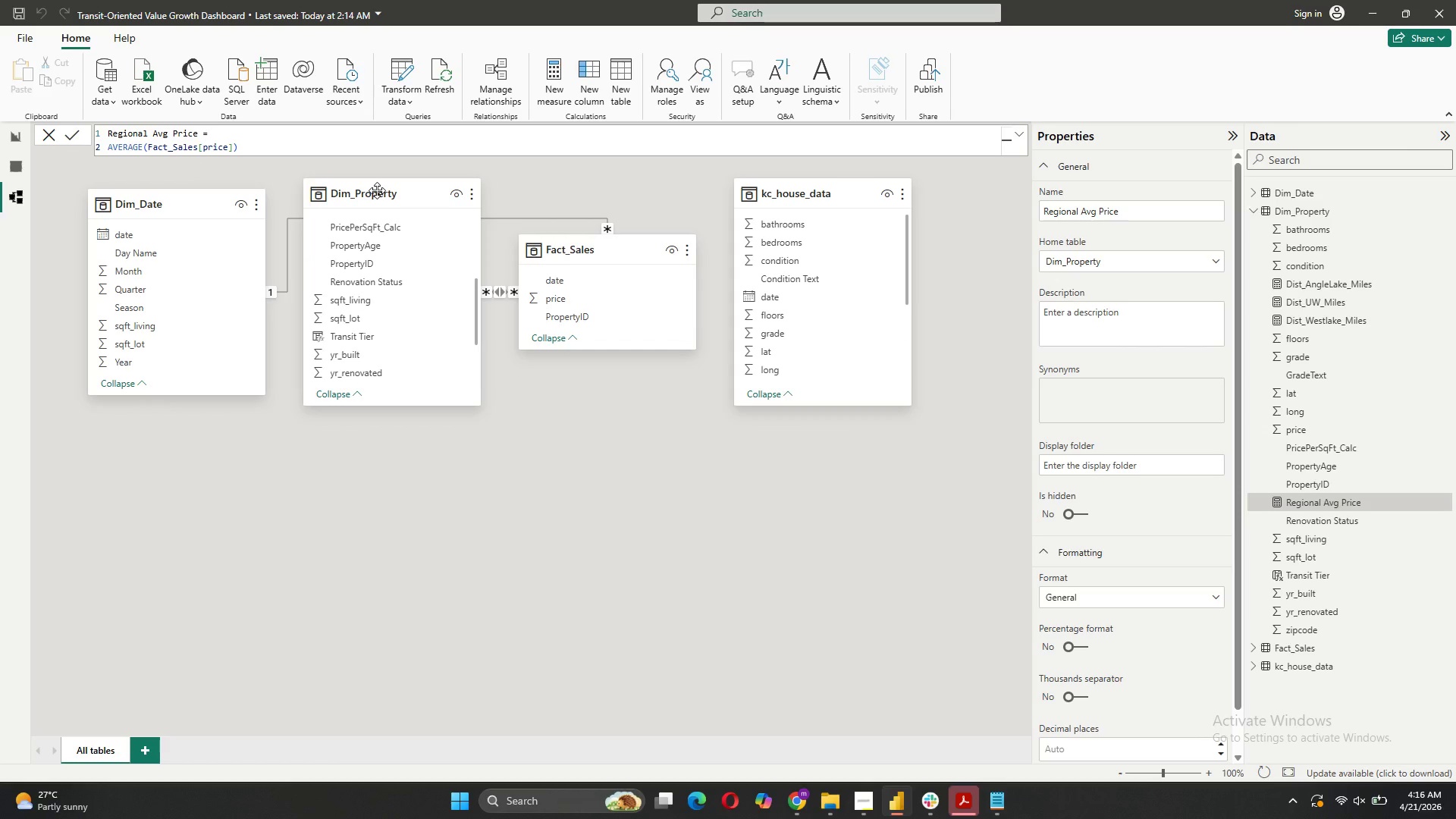 
scroll: coordinate [405, 328], scroll_direction: down, amount: 2.0
 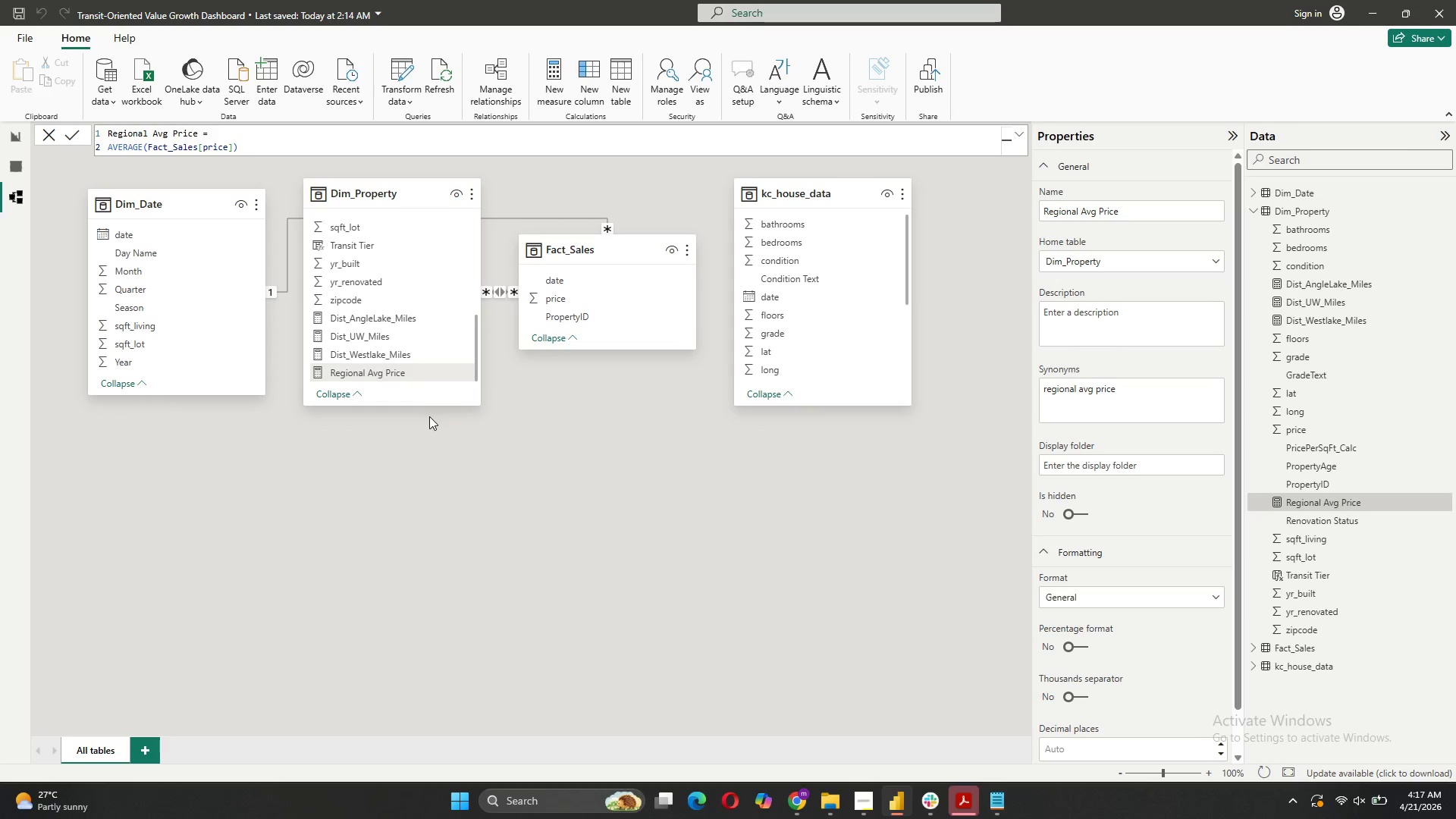 
left_click([425, 397])
 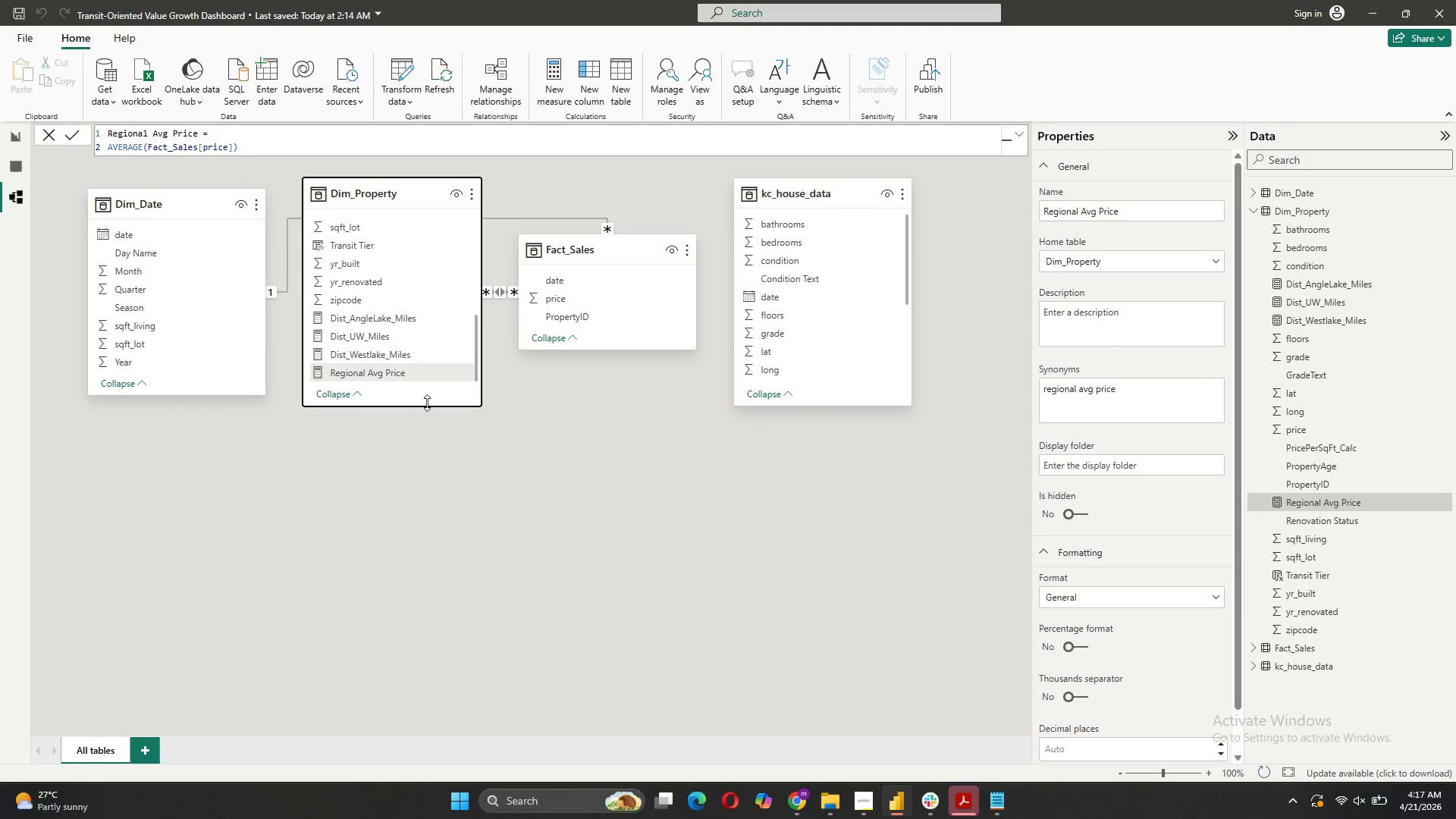 
right_click([427, 403])
 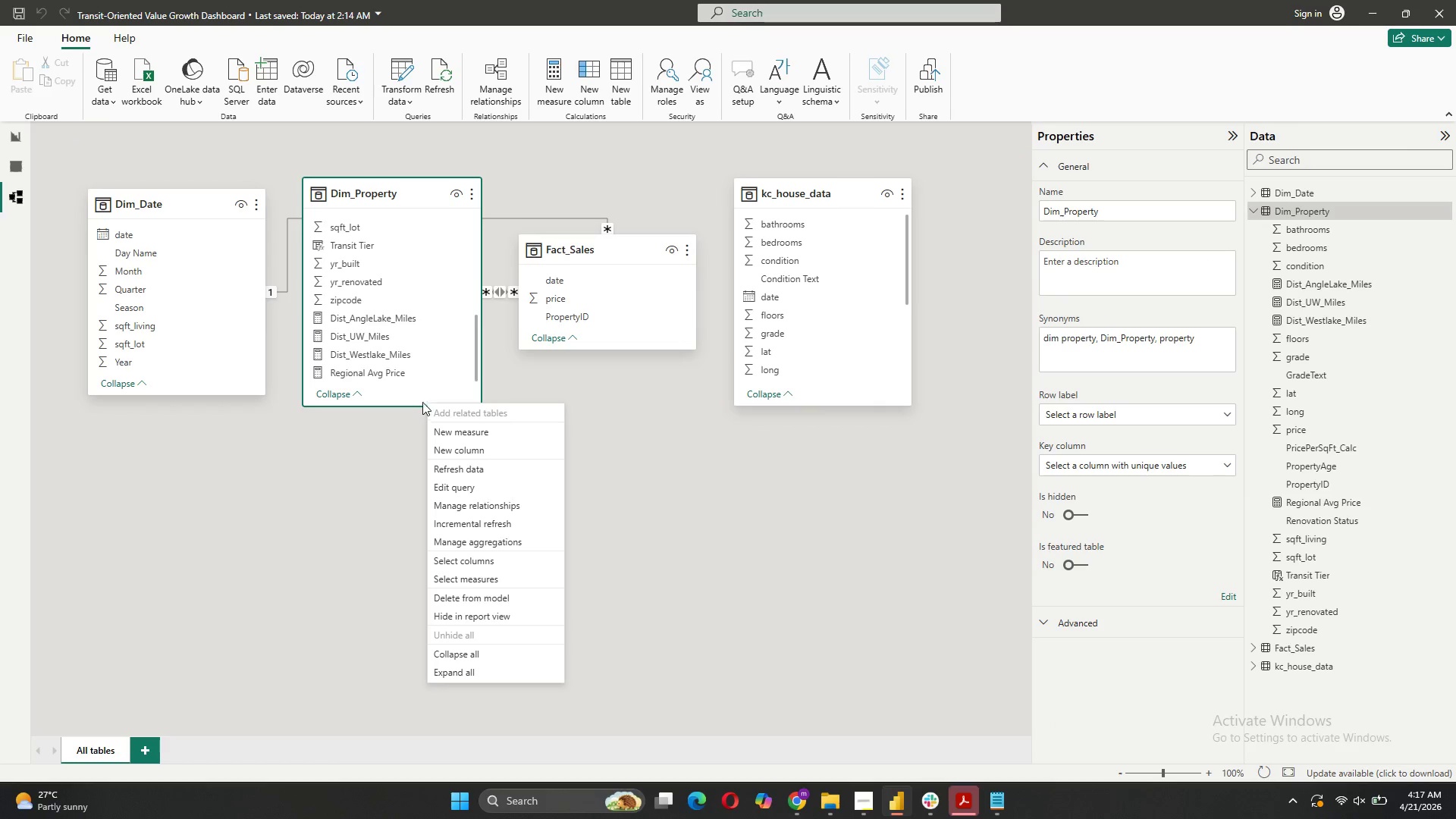 
right_click([421, 392])
 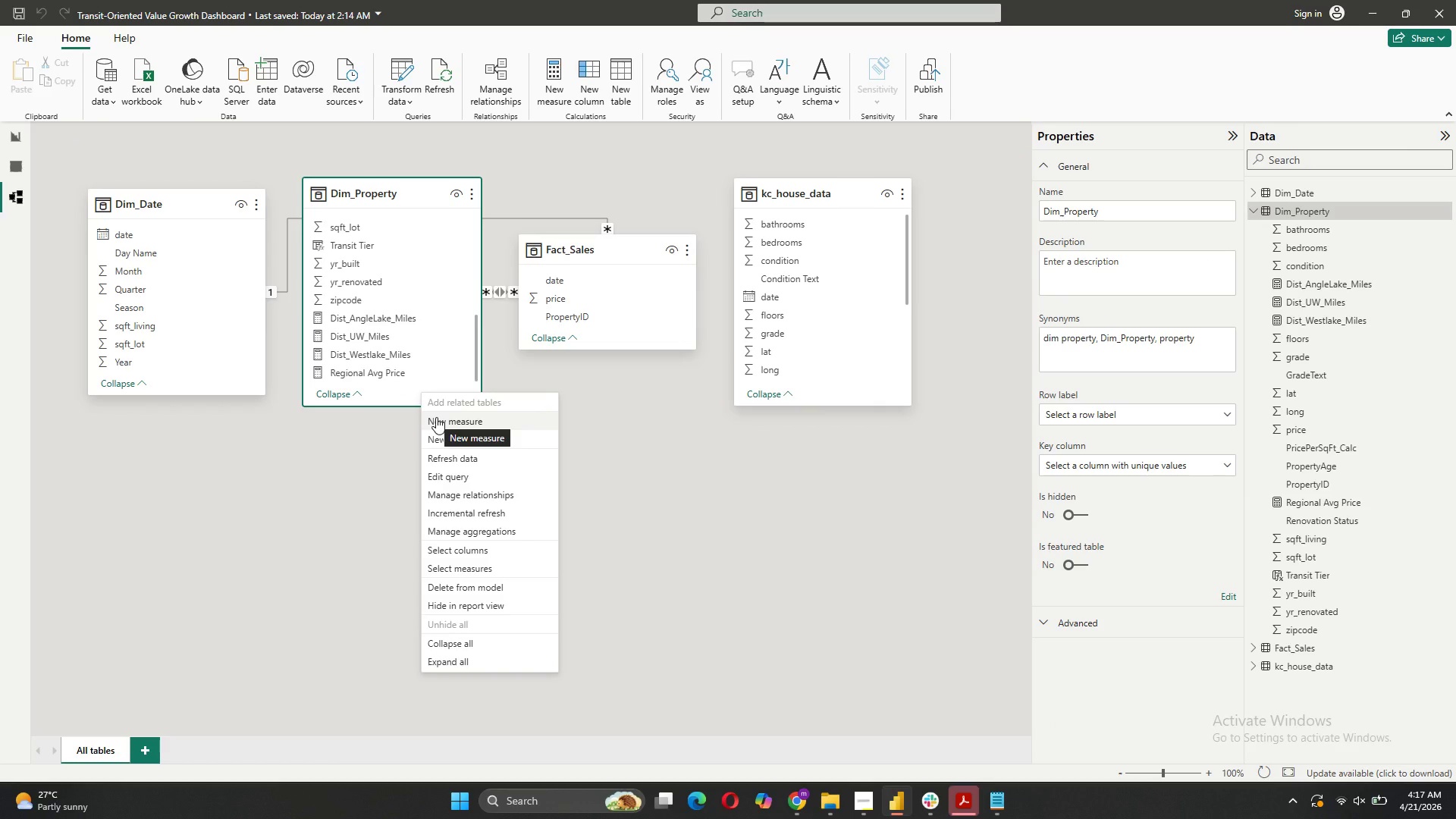 
left_click([436, 417])
 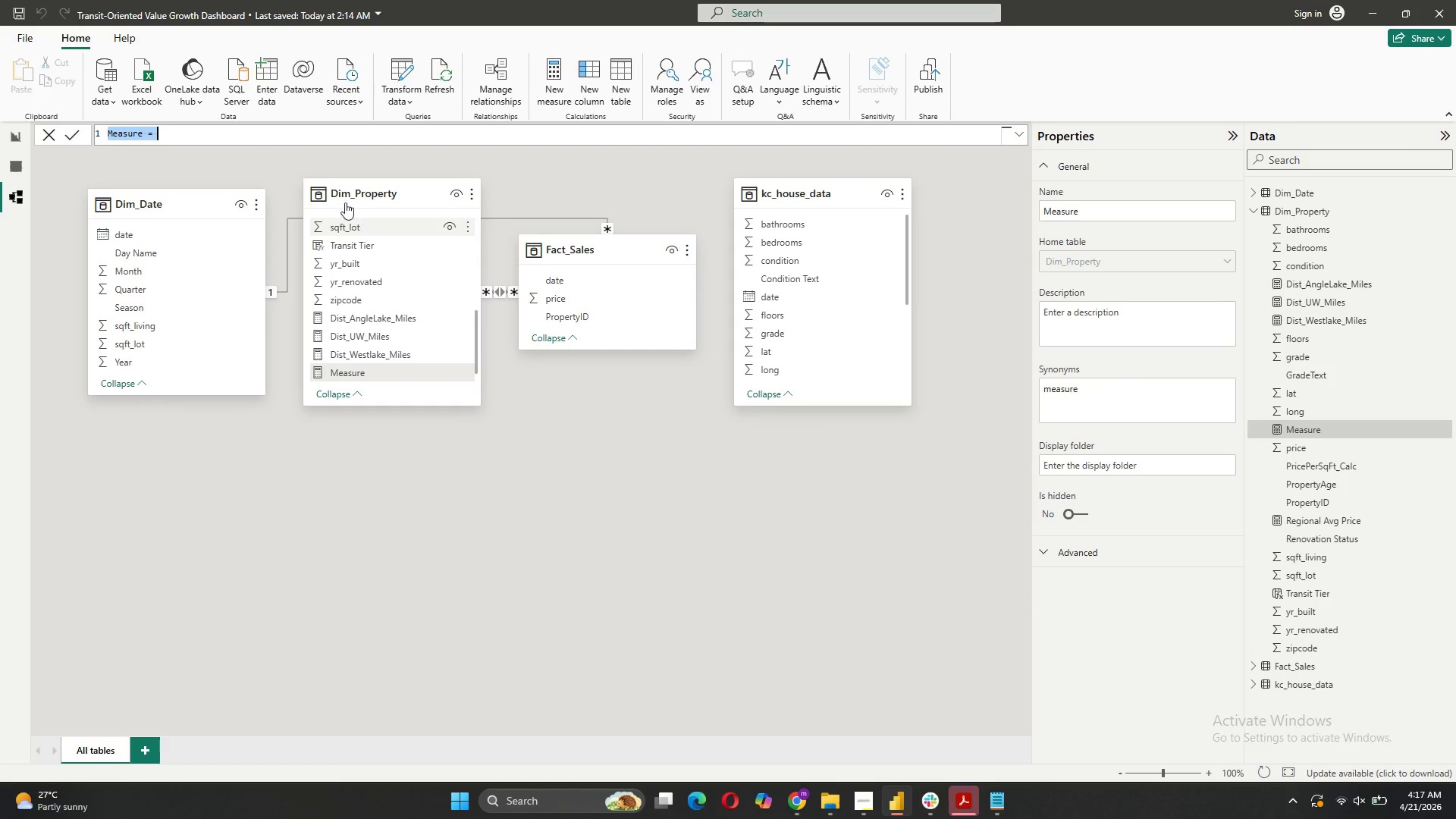 
type(Tier 1 Avg Price -)
key(Backspace)
type(= )
 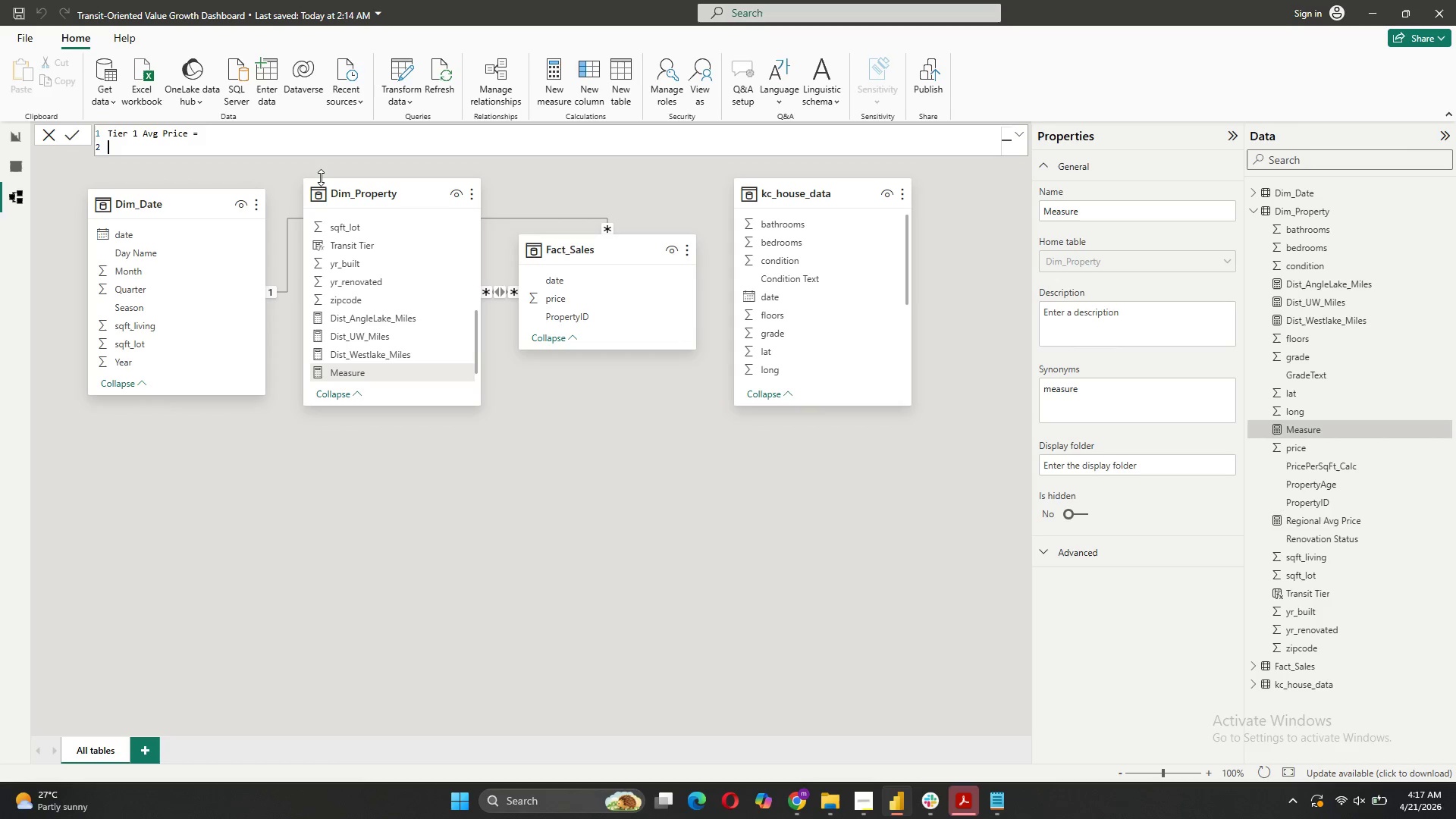 
key(Shift+Enter)
 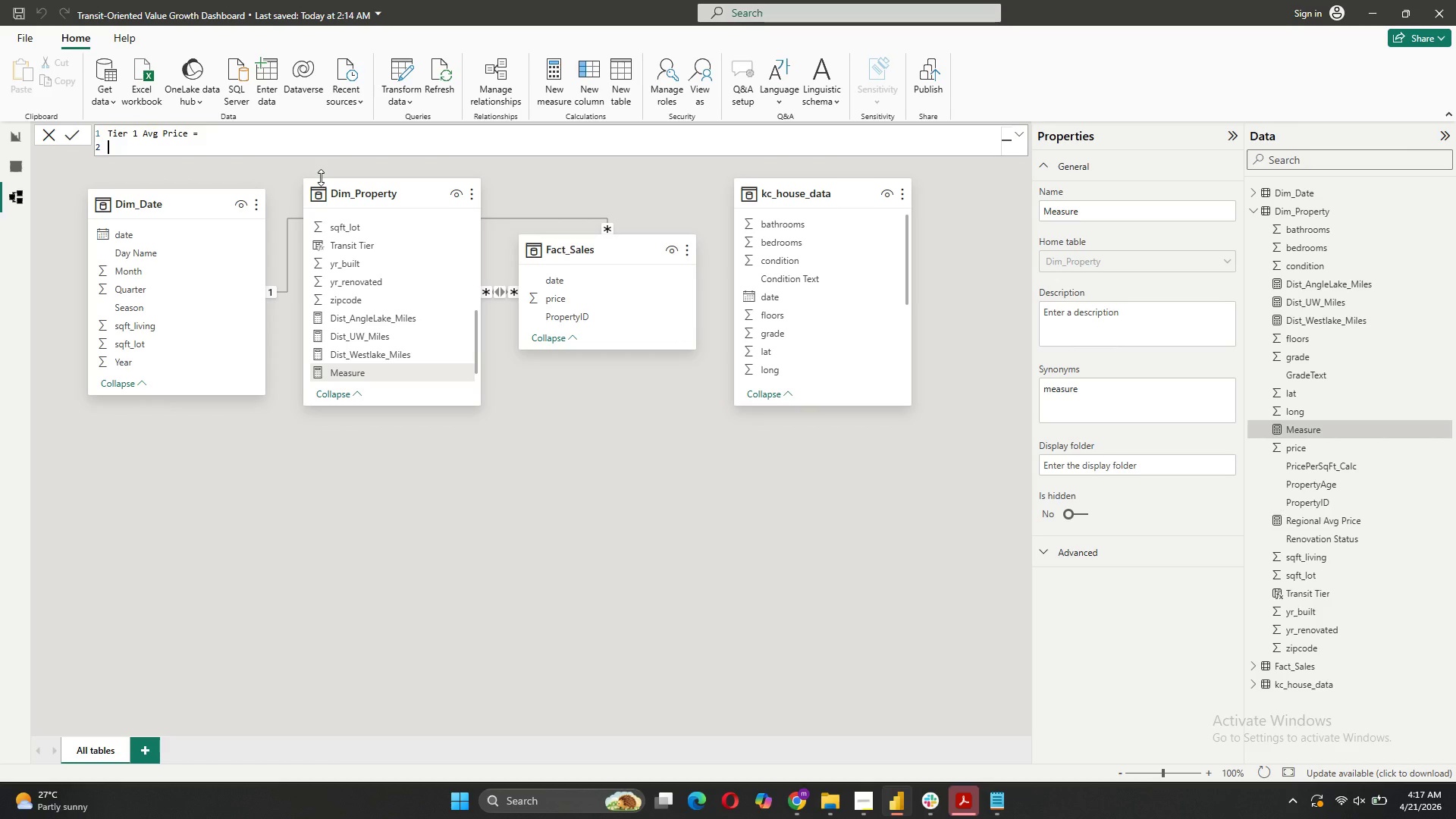 
type(CAL)
 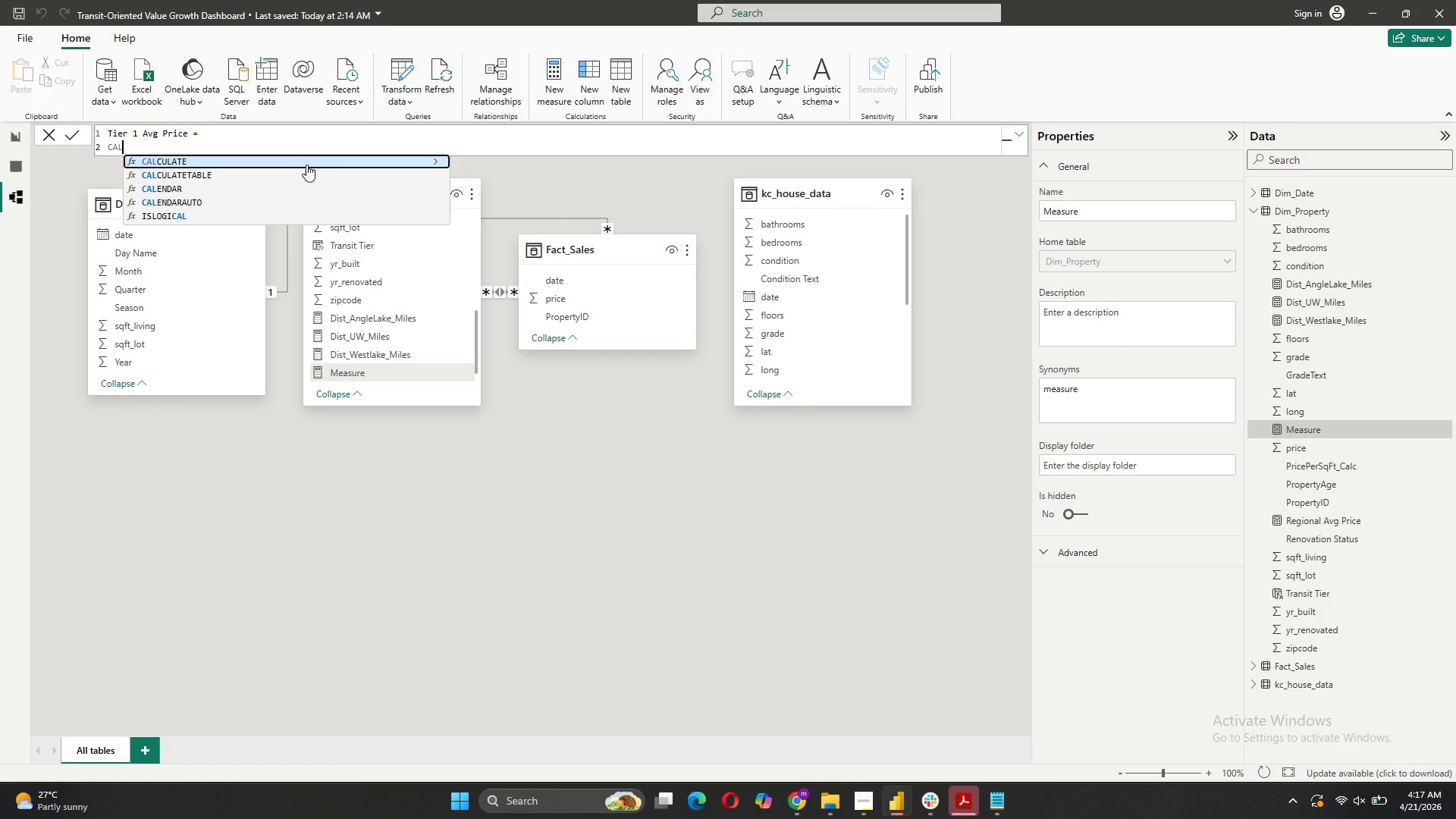 
left_click([309, 162])
 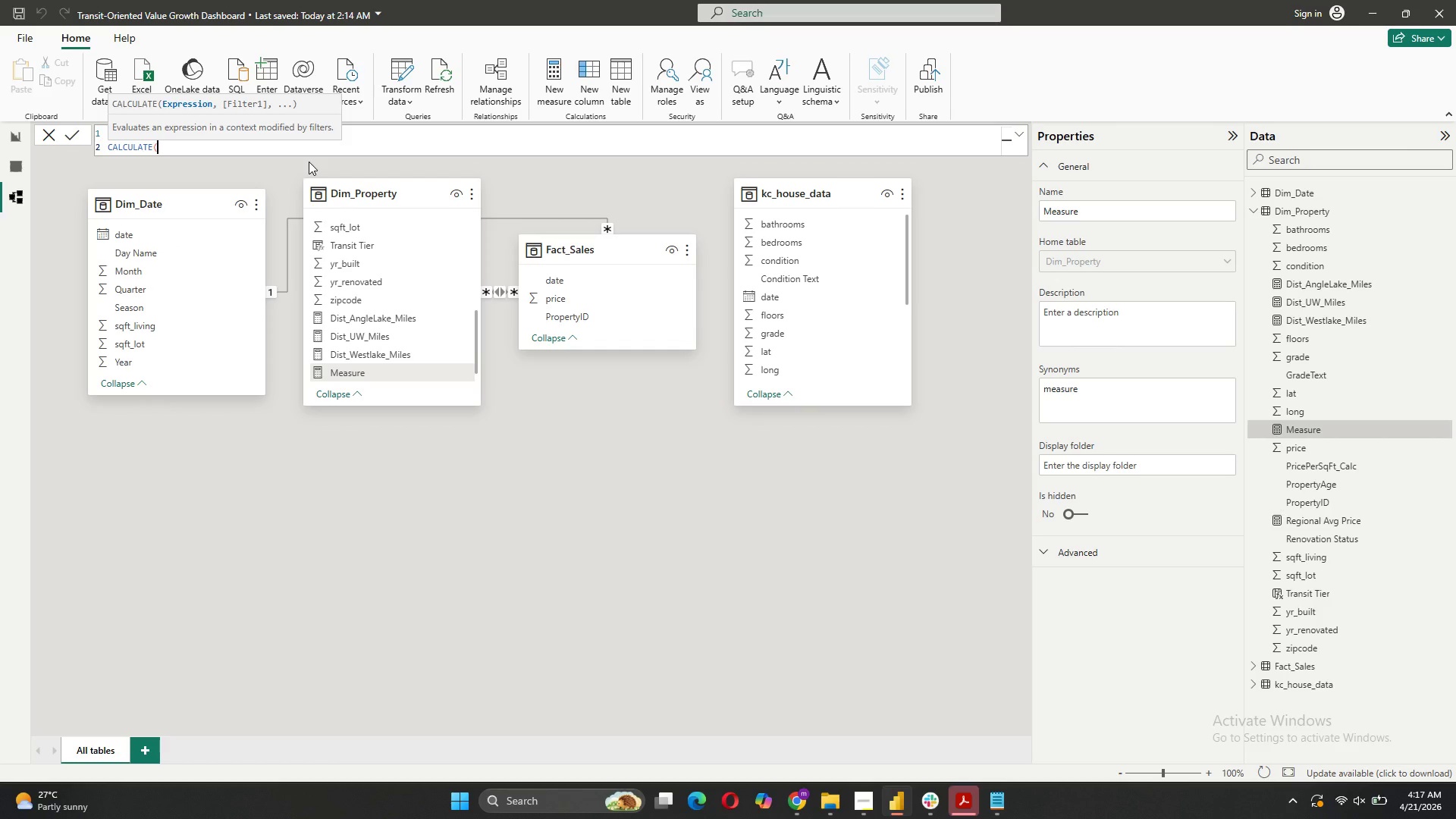 
key(Shift+ShiftRight)
 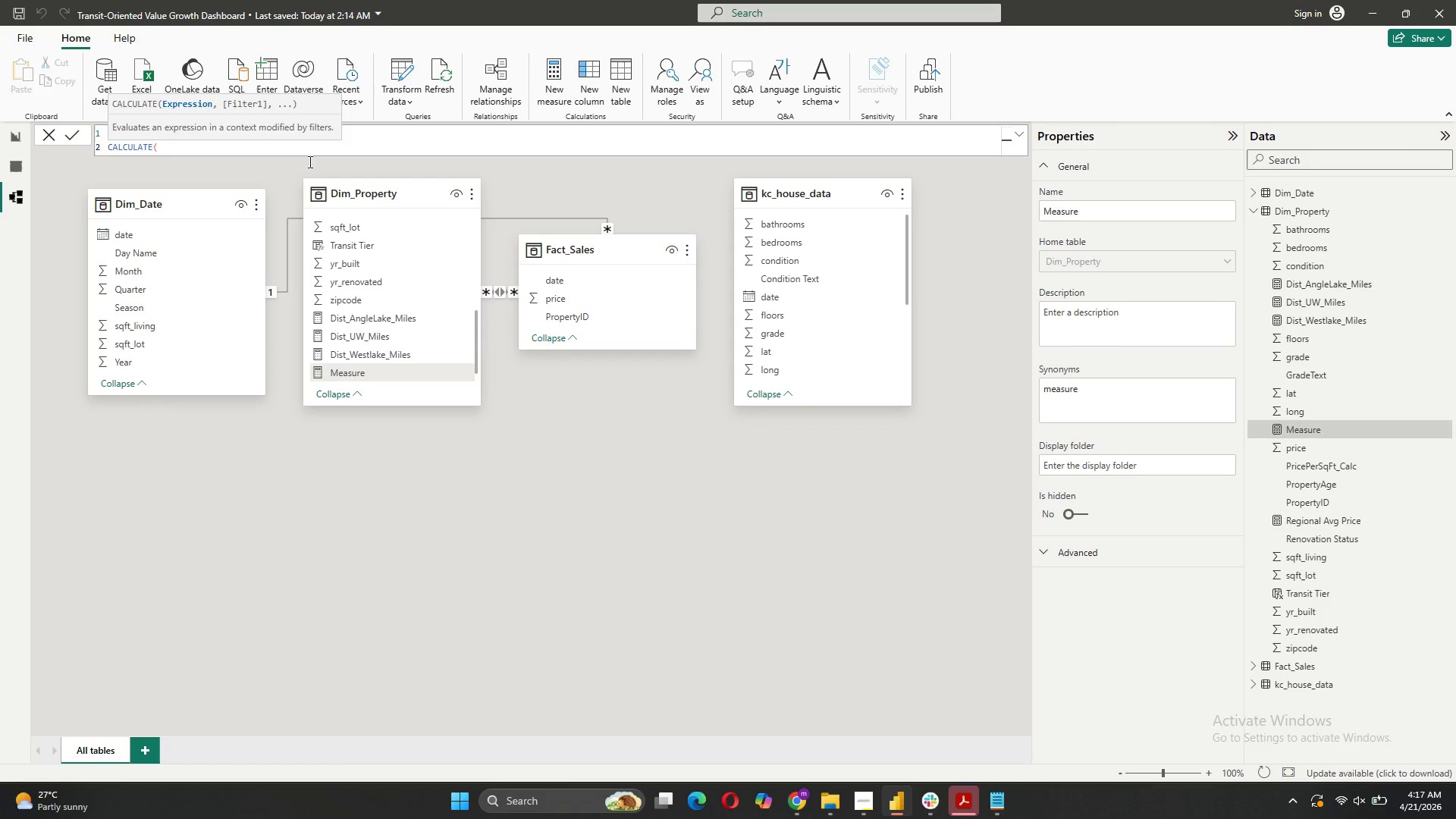 
key(Shift+Enter)
 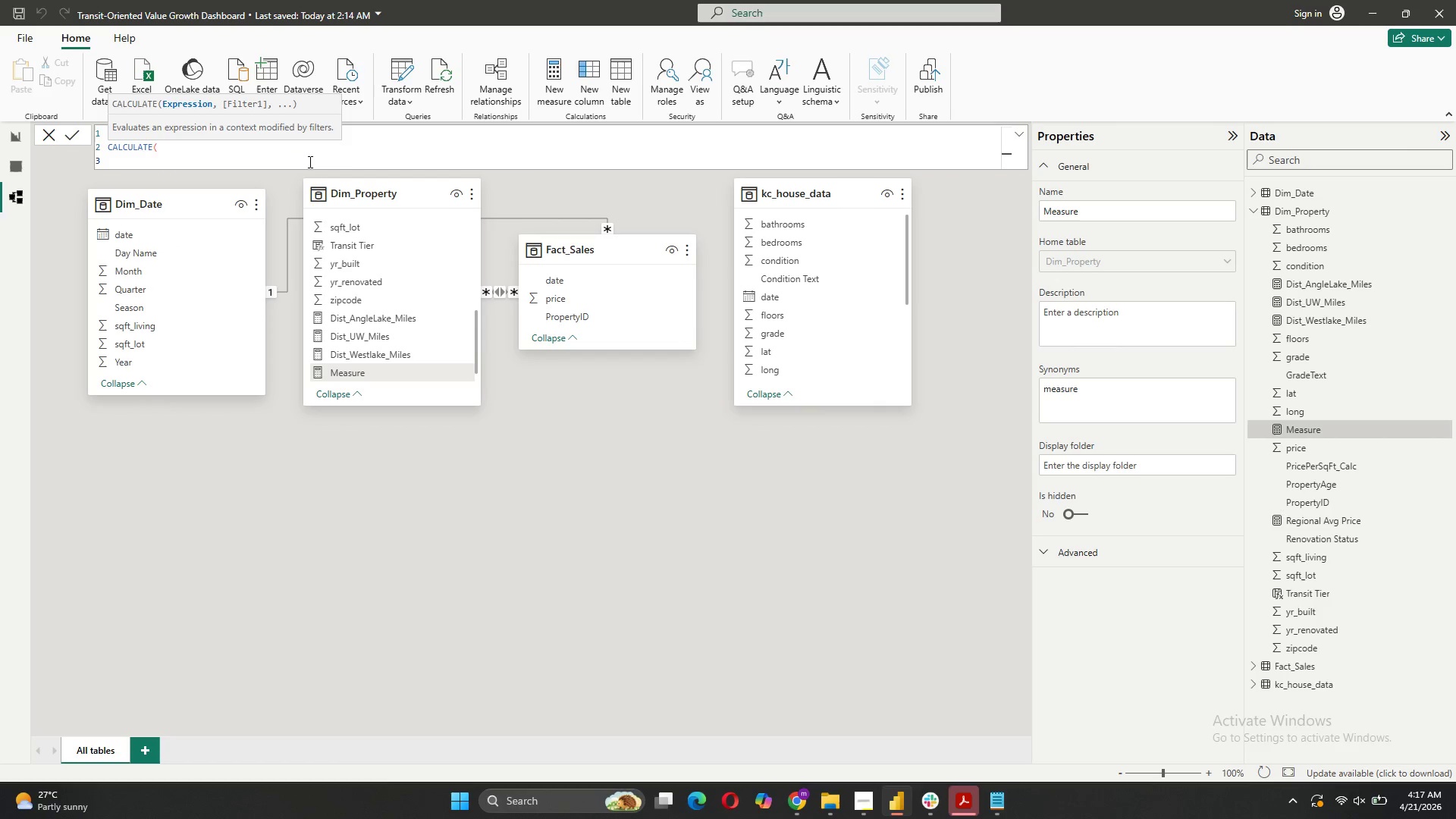 
type(Avera)
 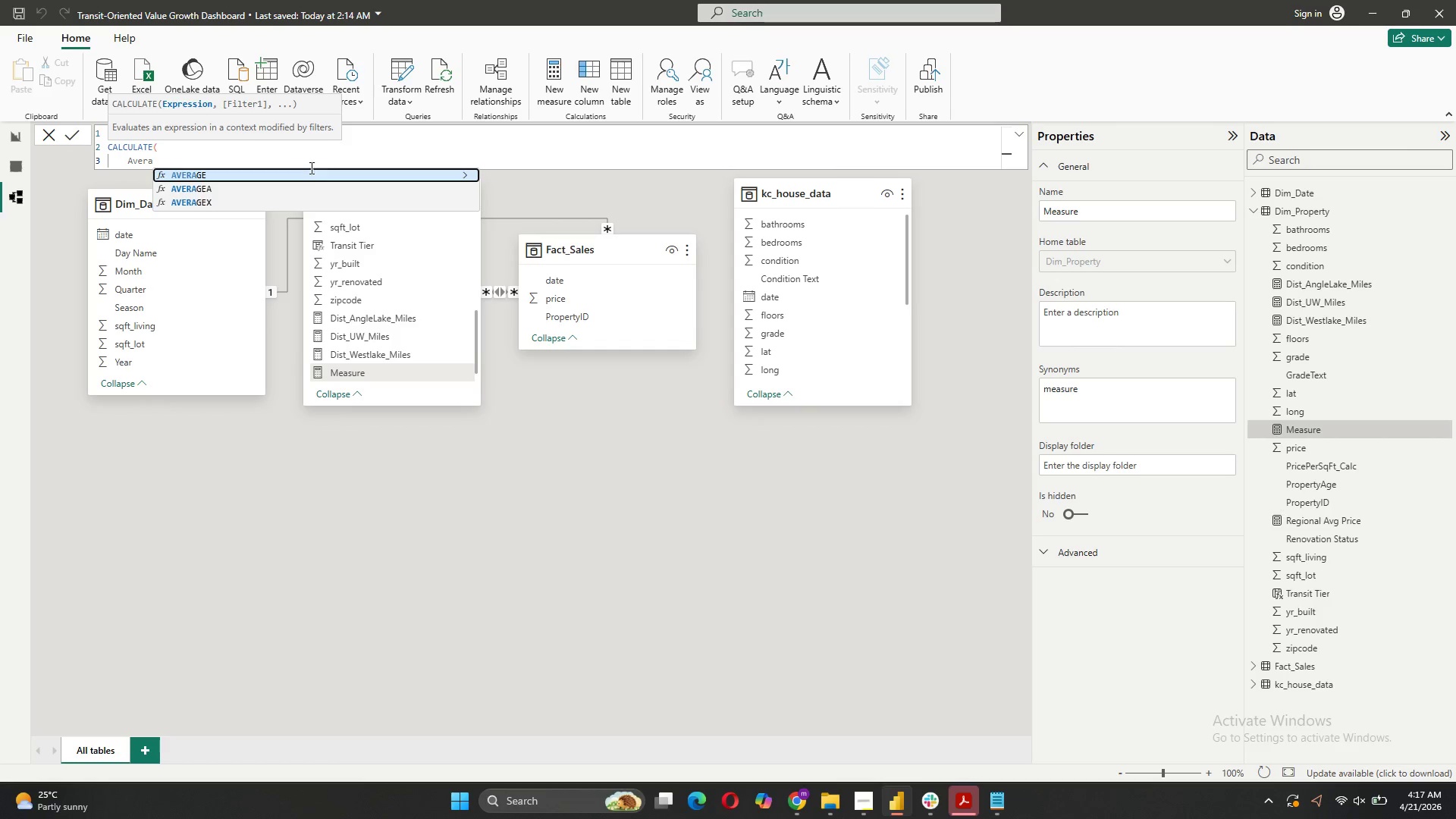 
left_click([302, 178])
 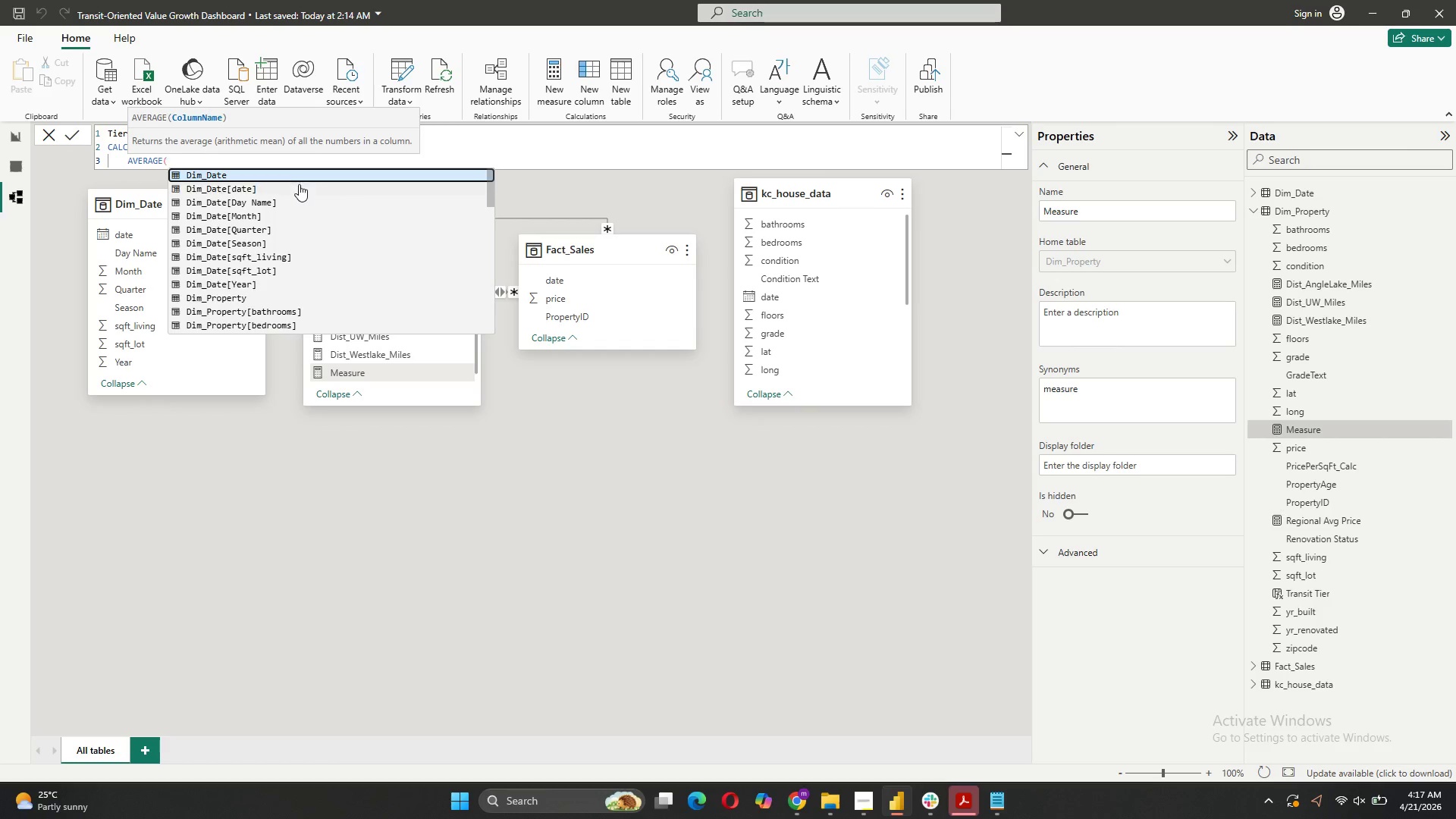 
scroll: coordinate [300, 269], scroll_direction: down, amount: 10.0
 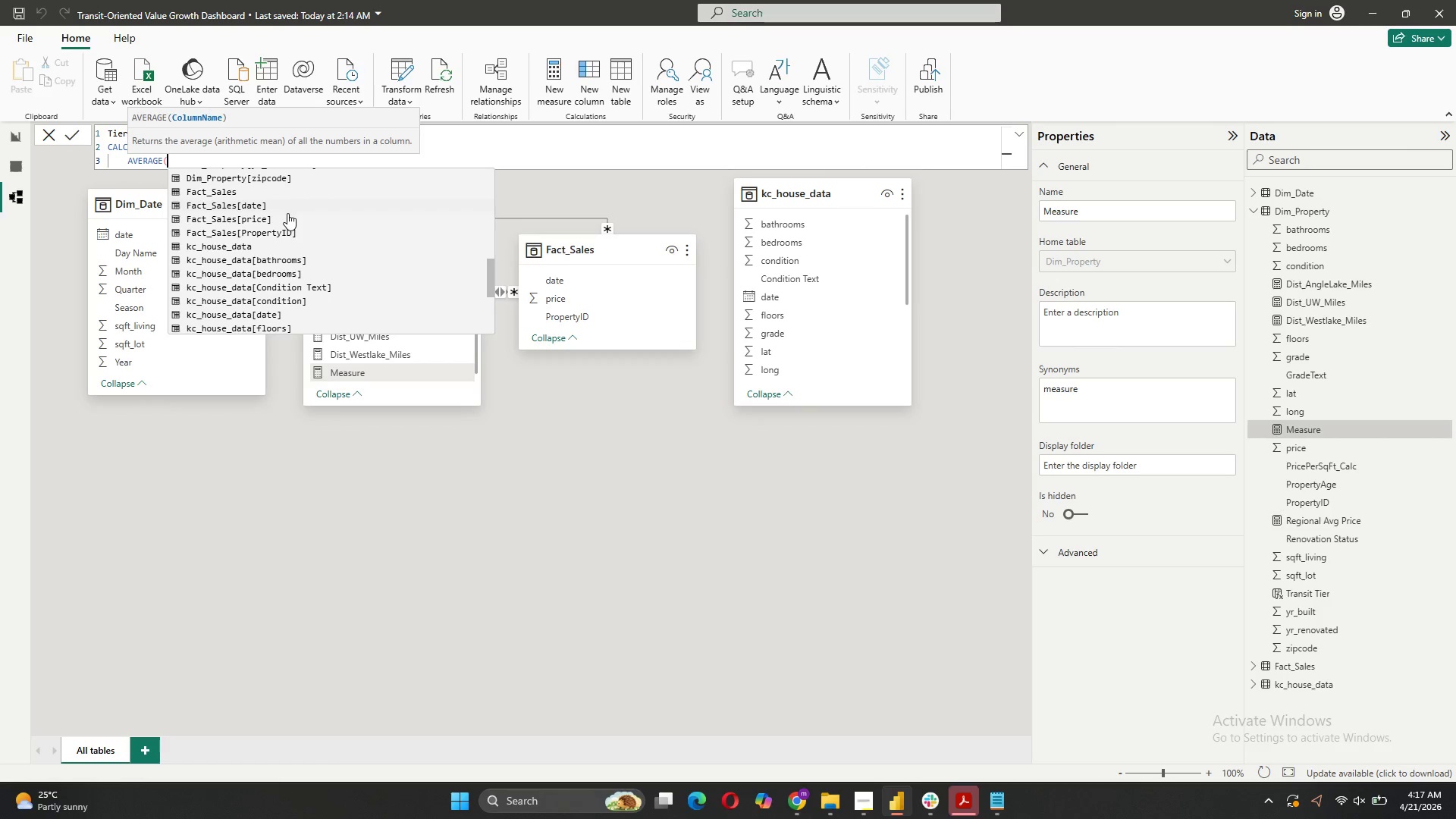 
left_click([287, 216])
 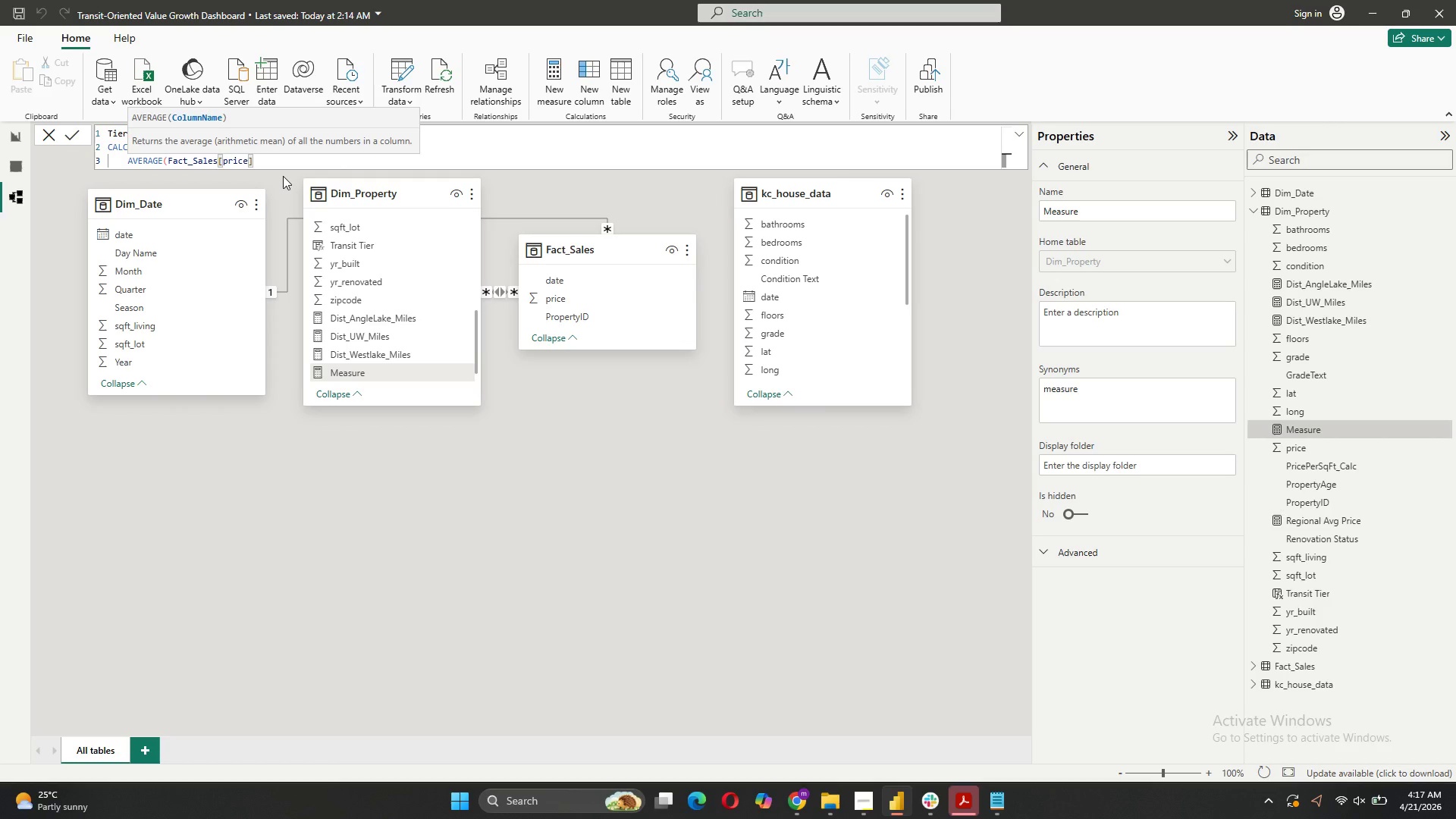 
key(Shift+0)
 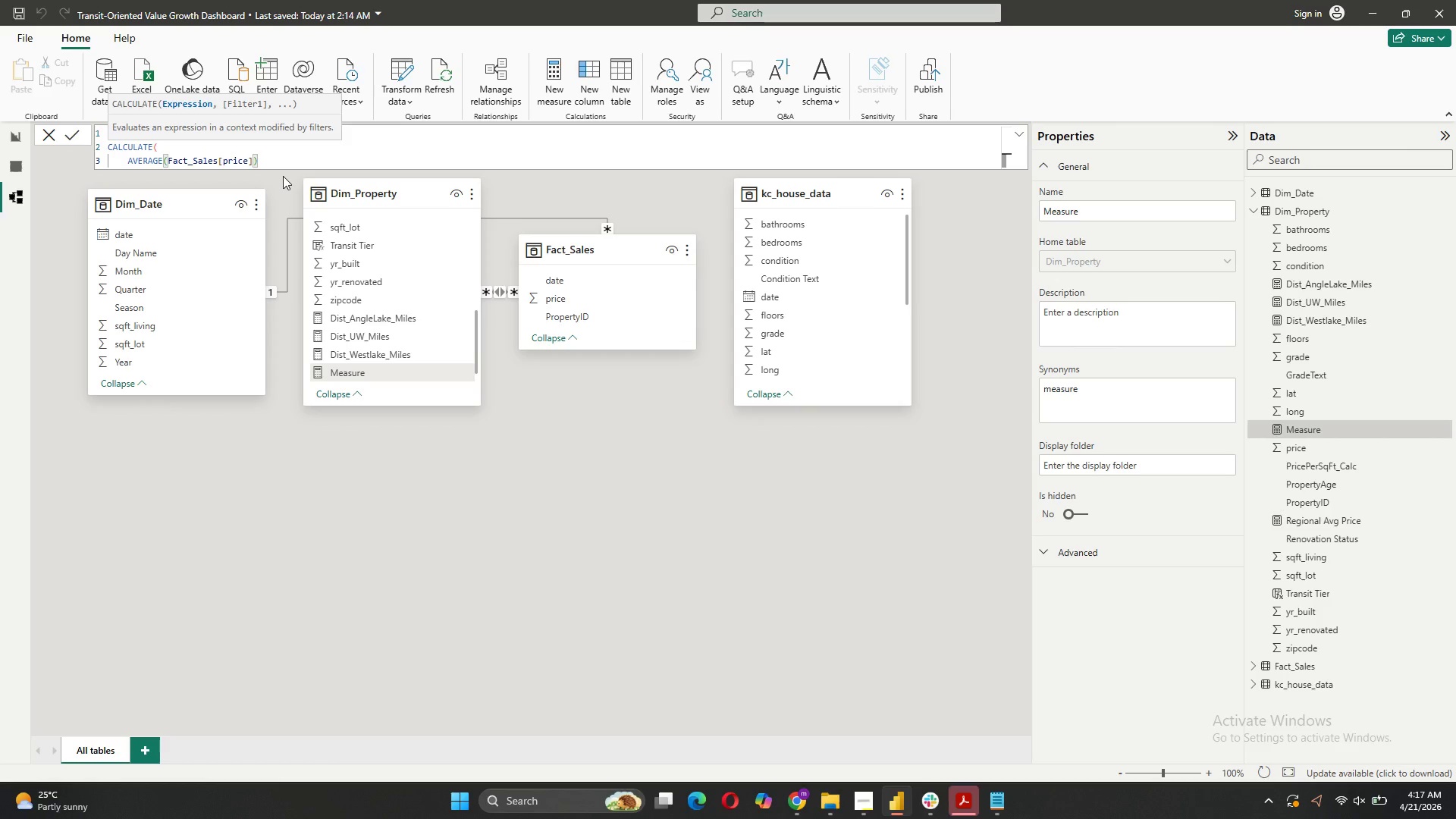 
key(Comma)
 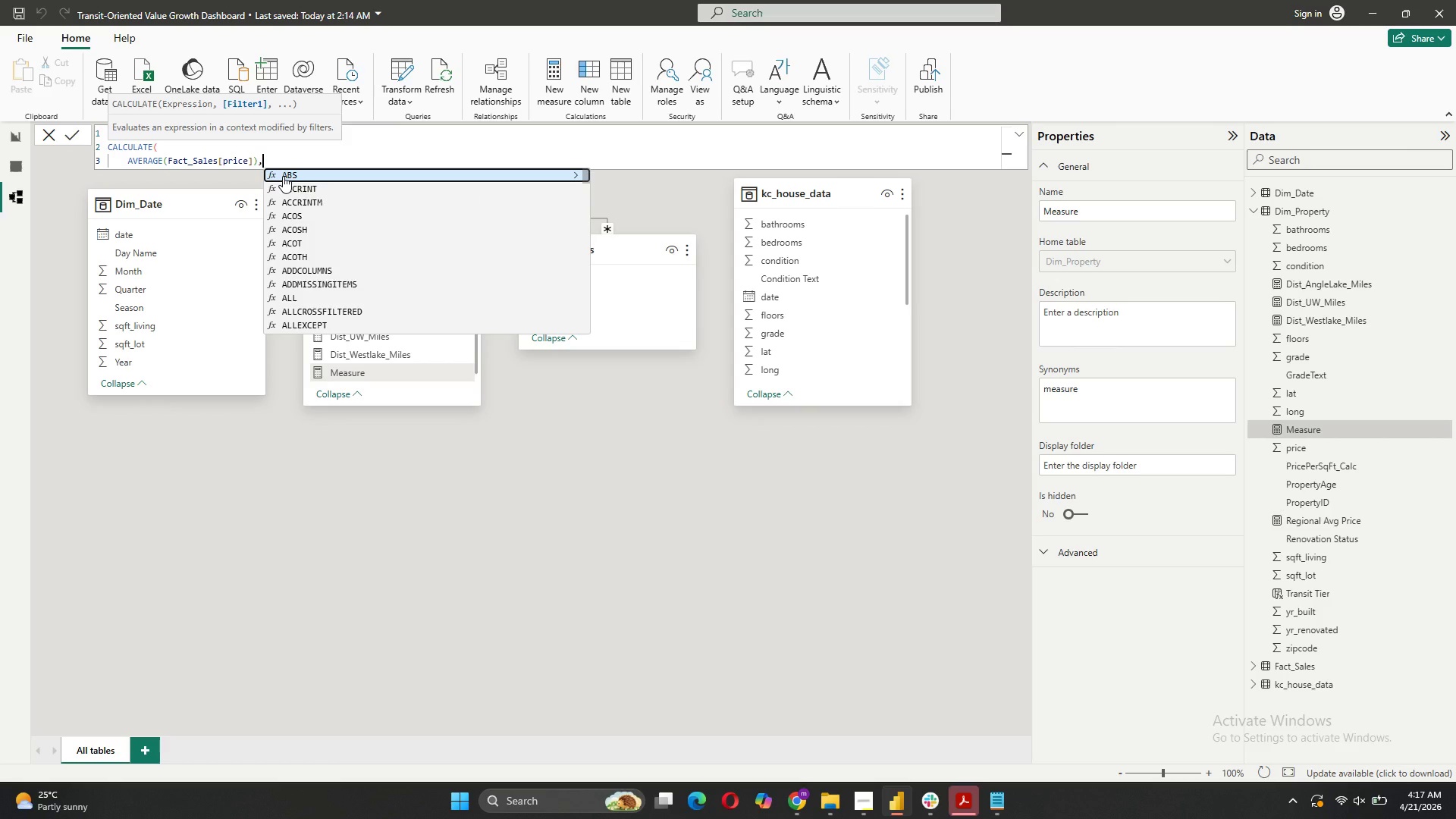 
key(Shift+Enter)
 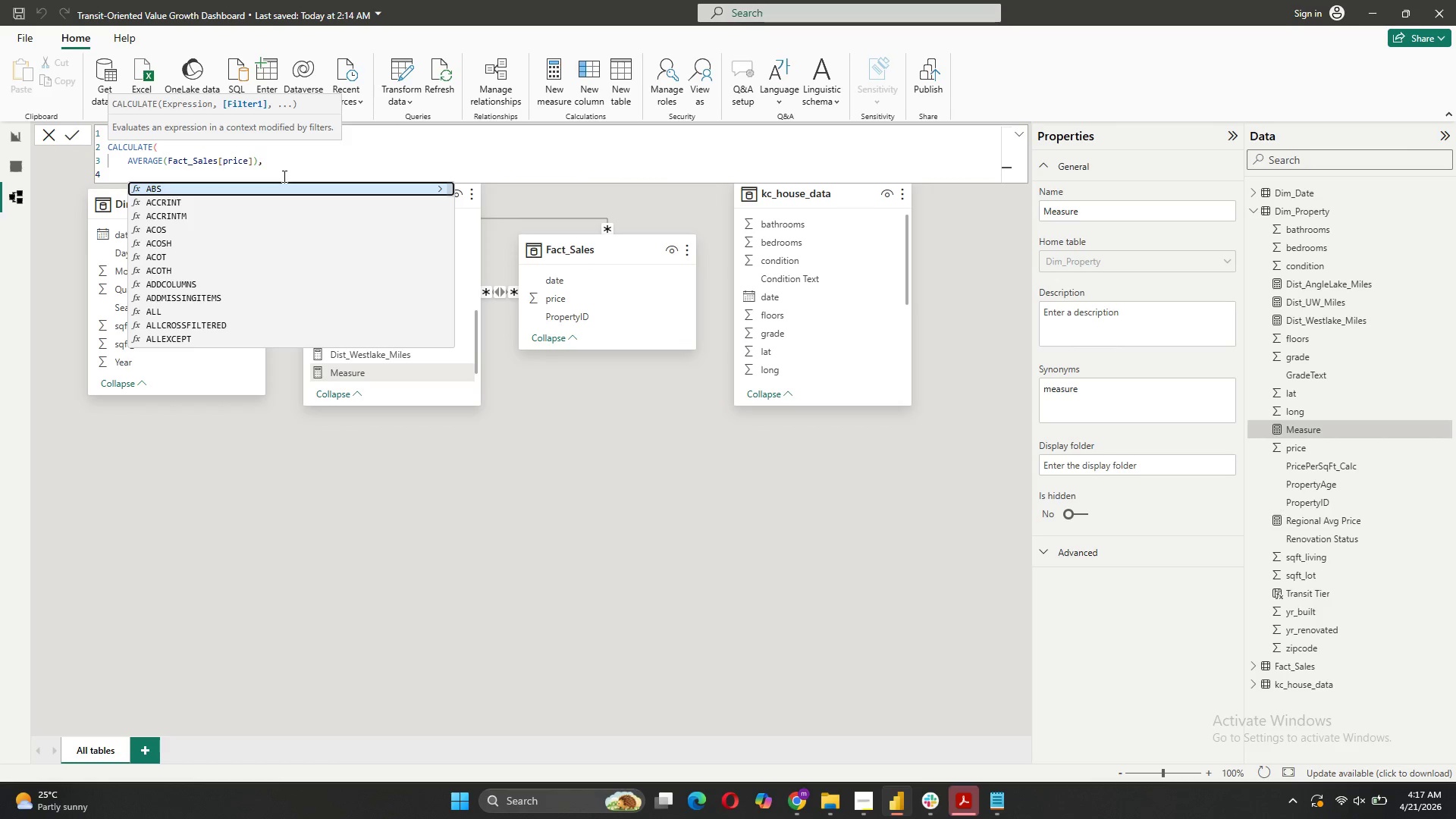 
key(Quote)
 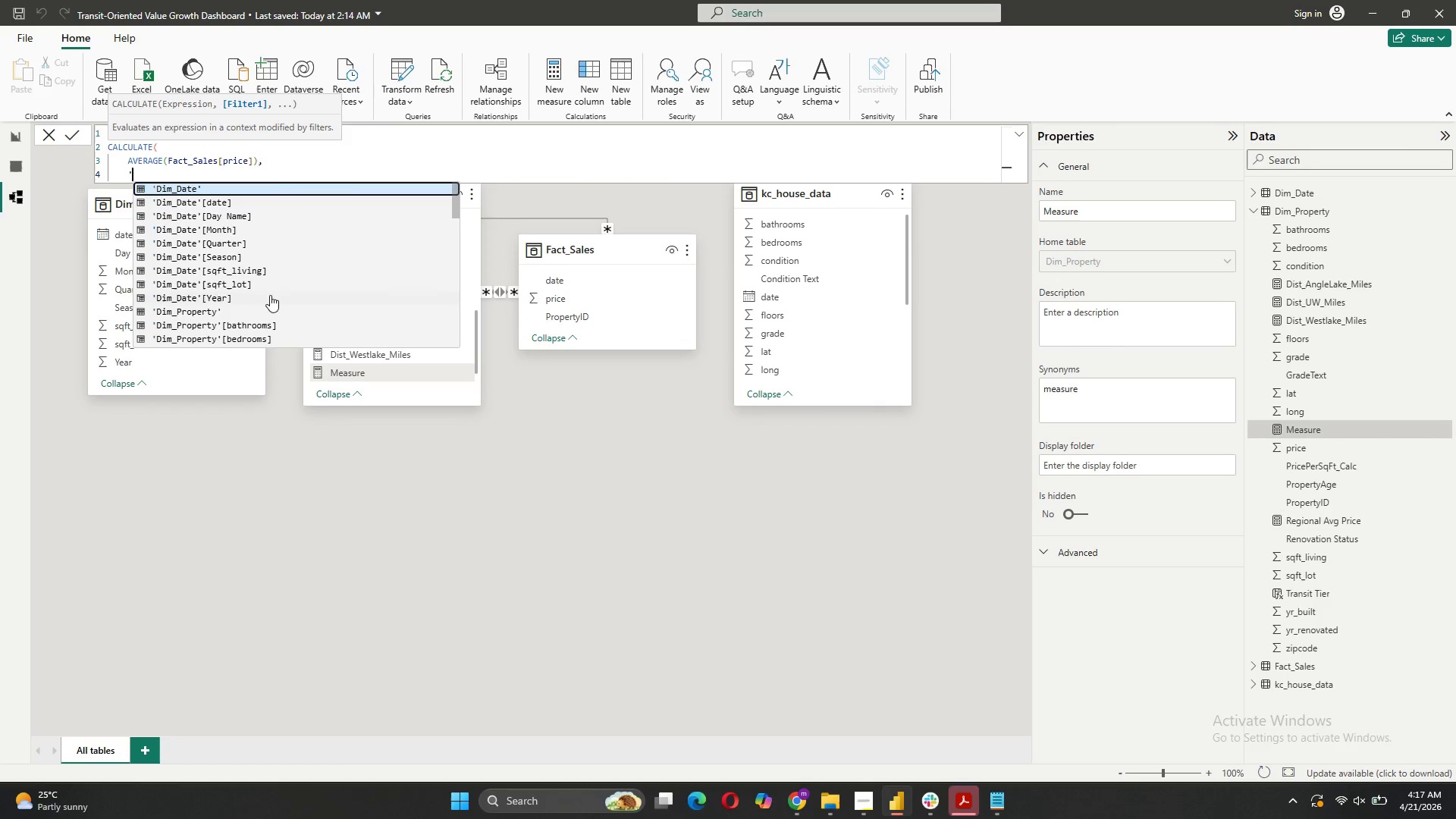 
left_click([234, 314])
 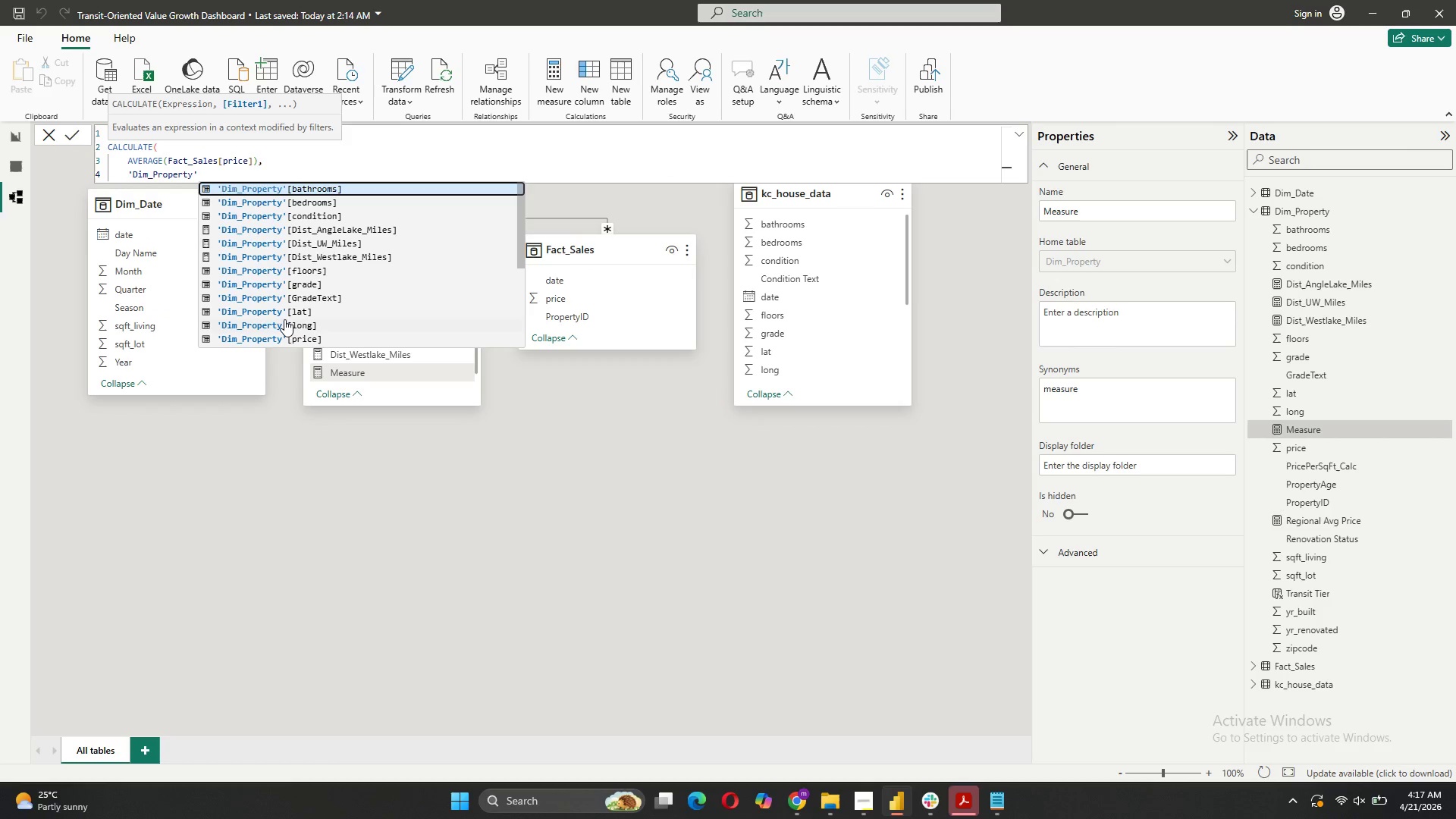 
scroll: coordinate [340, 322], scroll_direction: down, amount: 3.0
 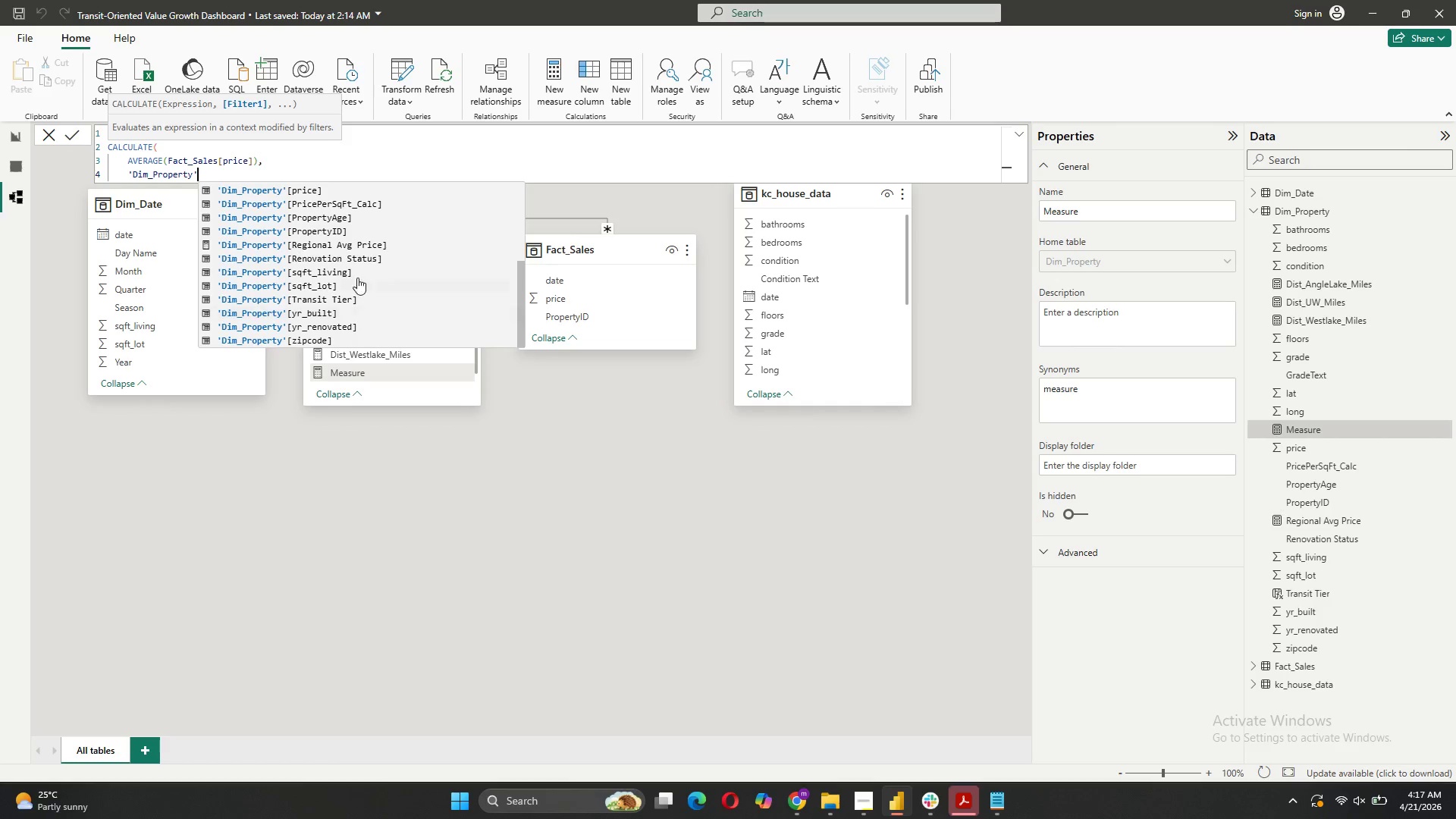 
left_click([353, 300])
 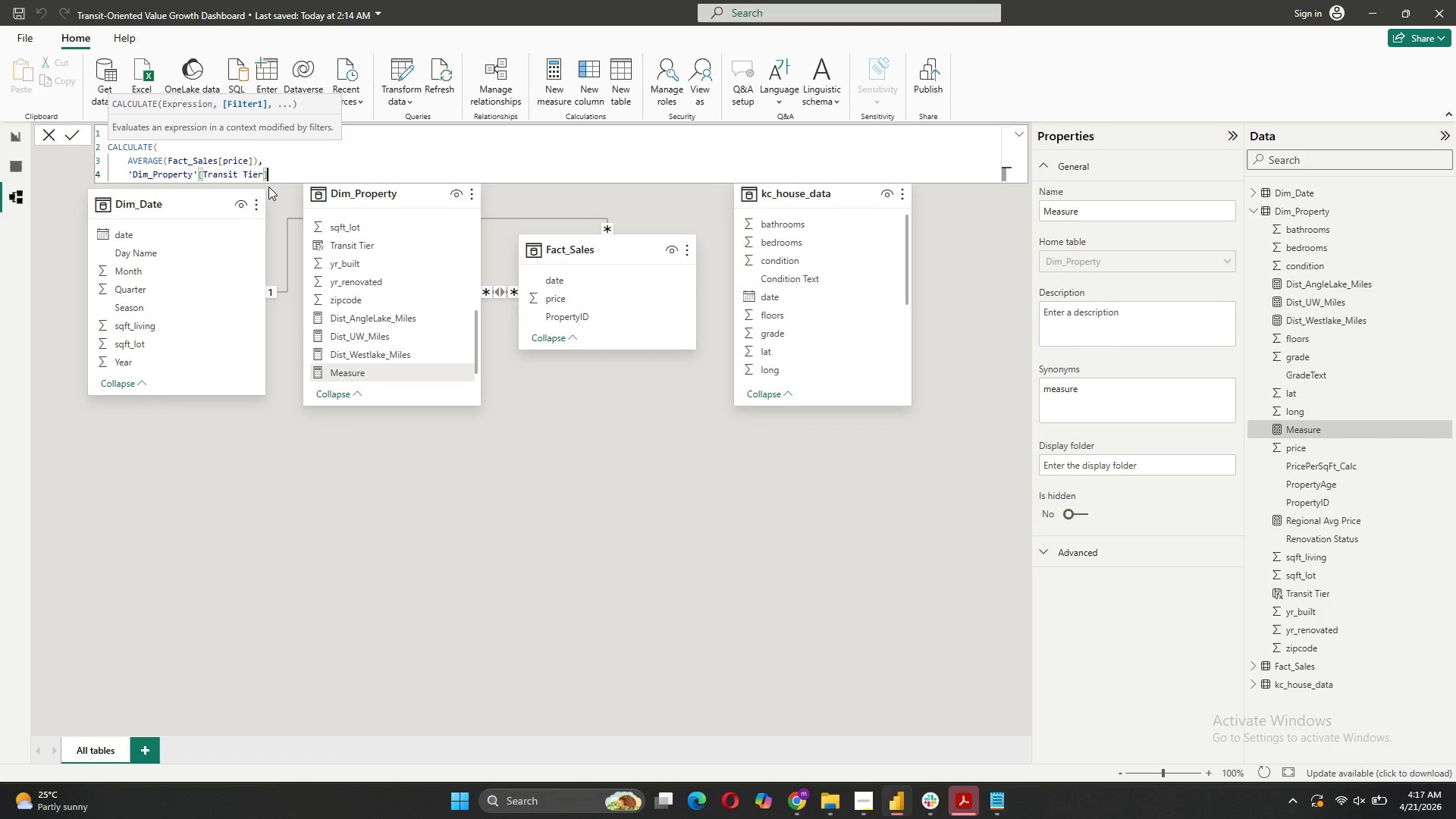 
type( = "Tier 1: Transit Core (<0.5 mi))
 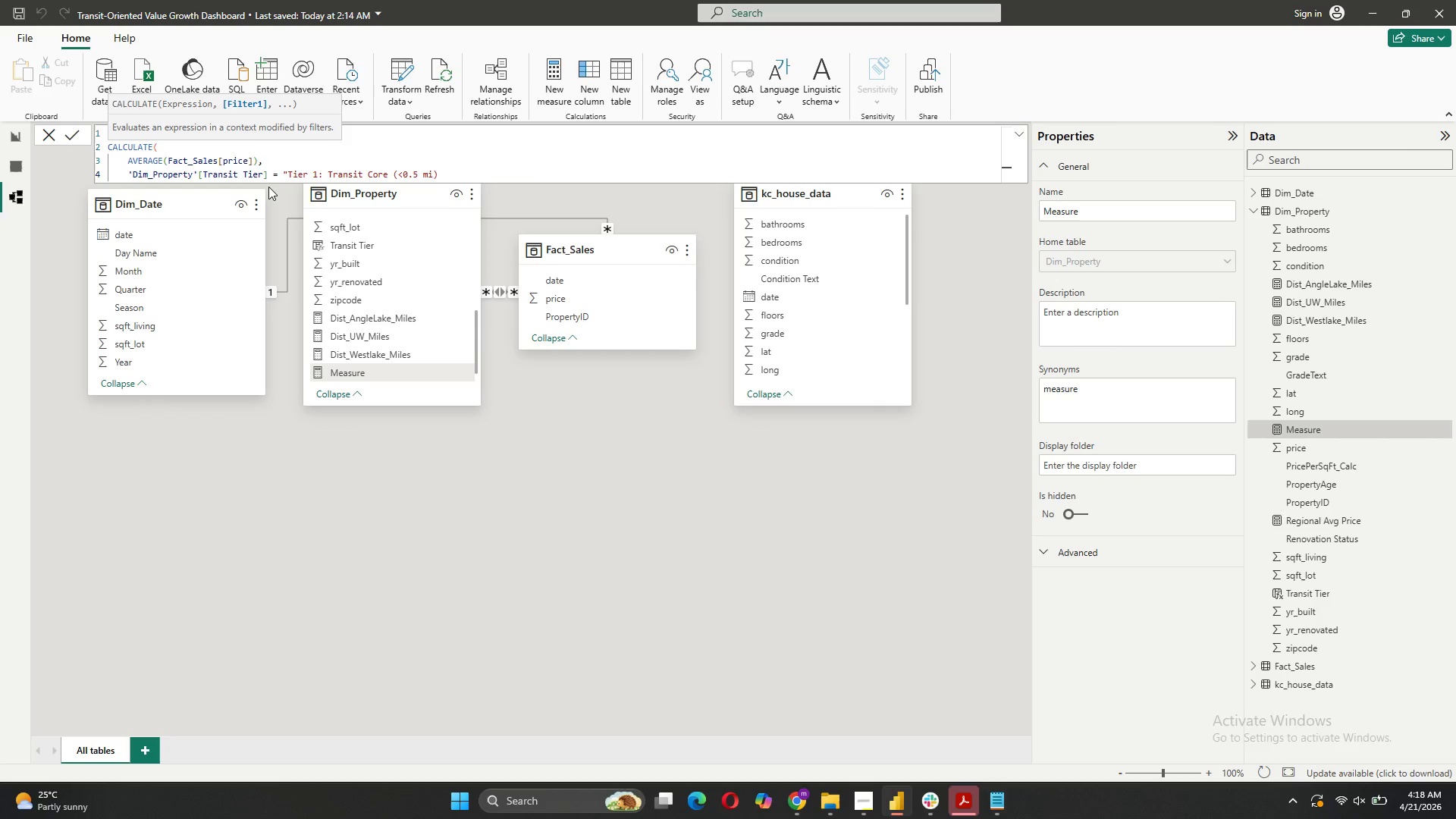 
wait(6.81)
 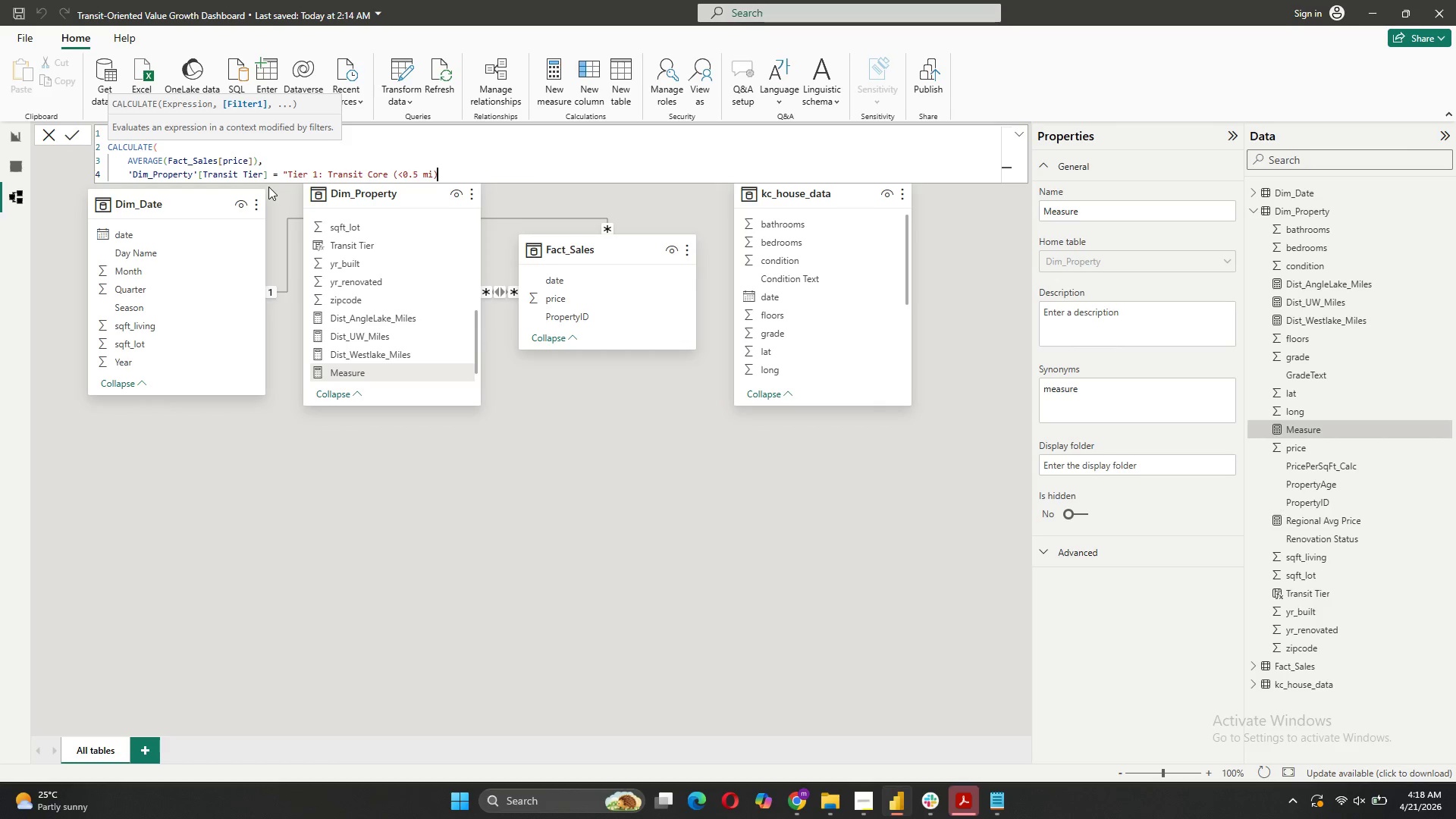 
key(Shift+Quote)
 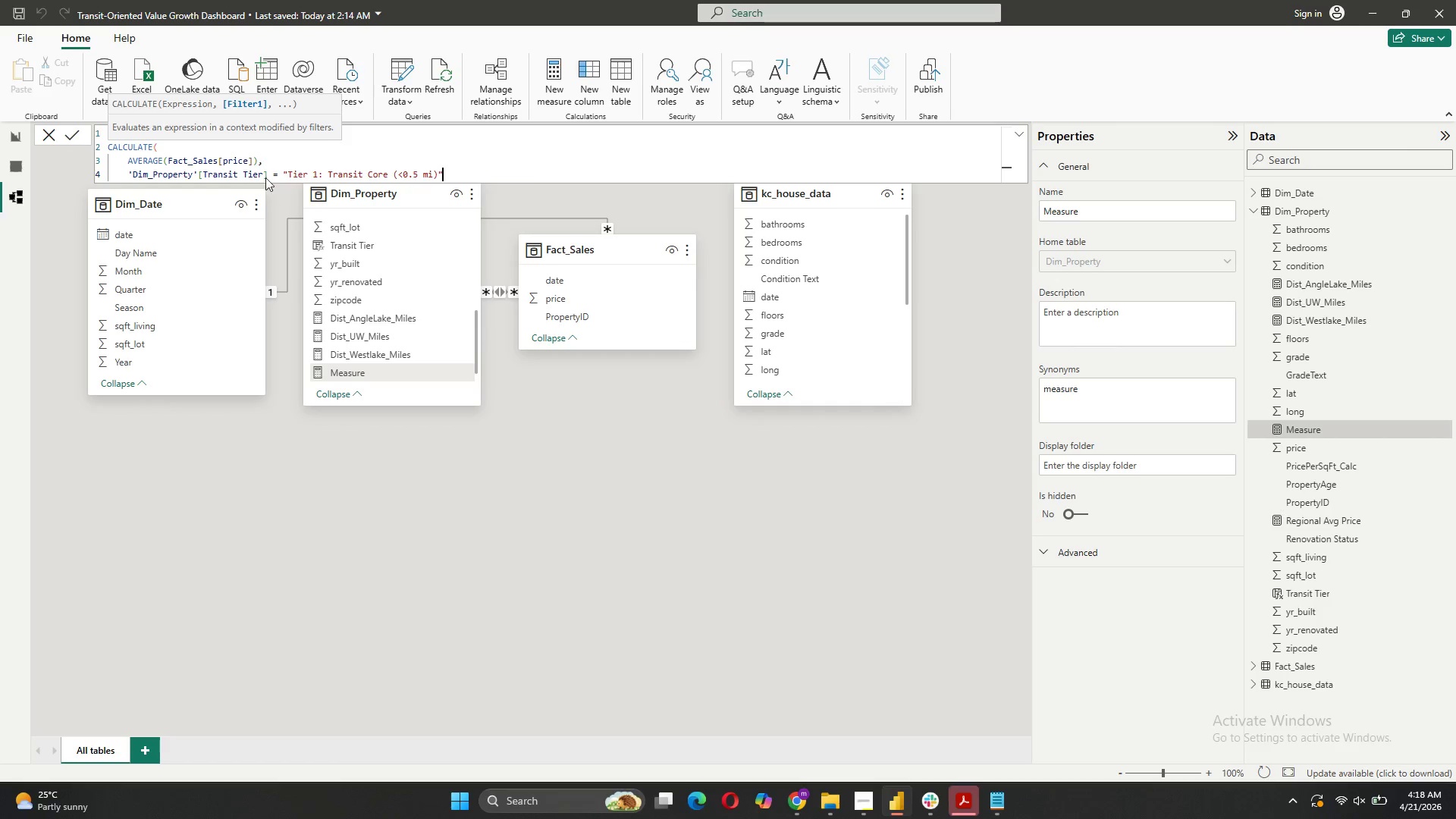 
wait(7.06)
 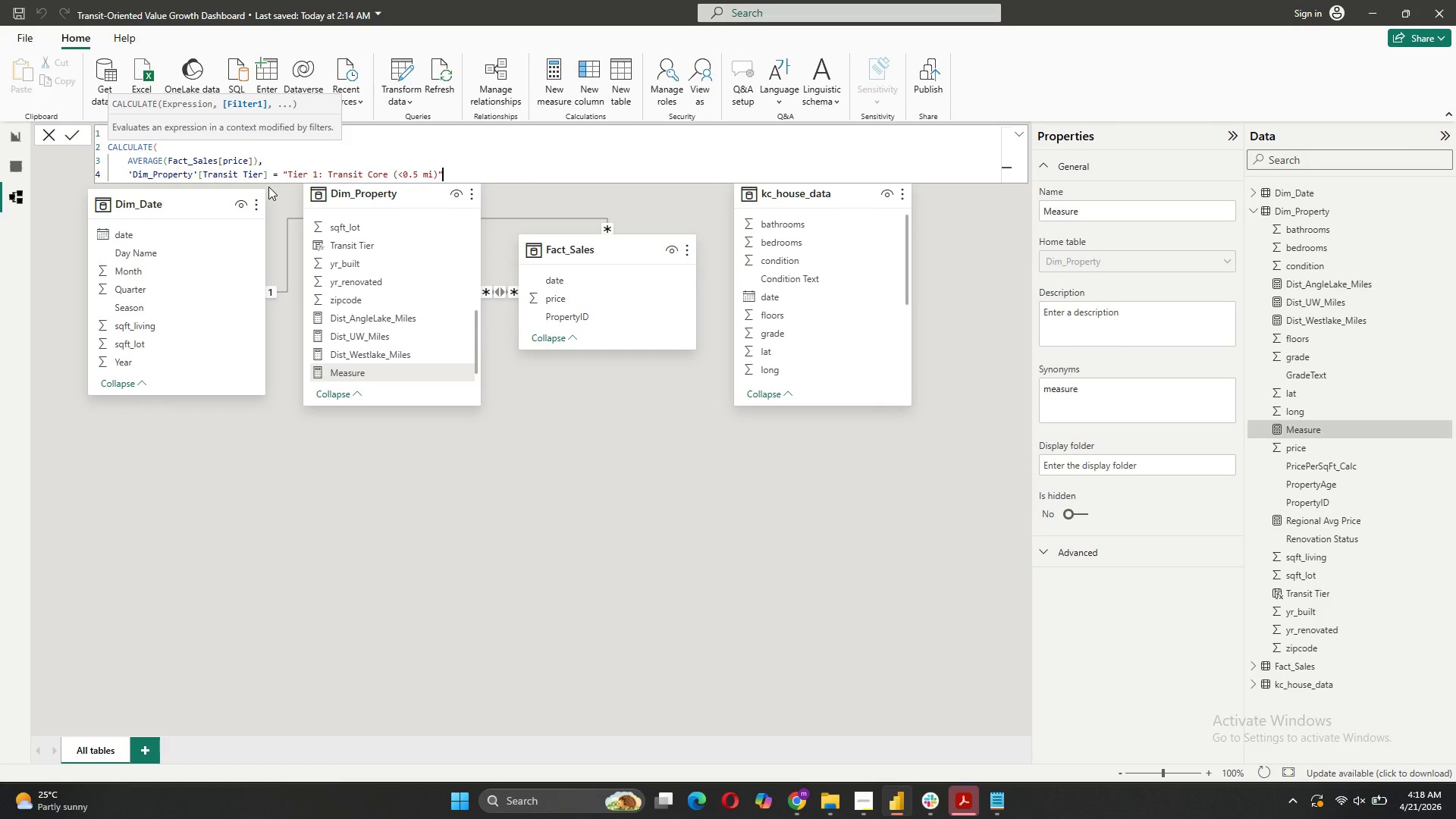 
key(Shift+Enter)
 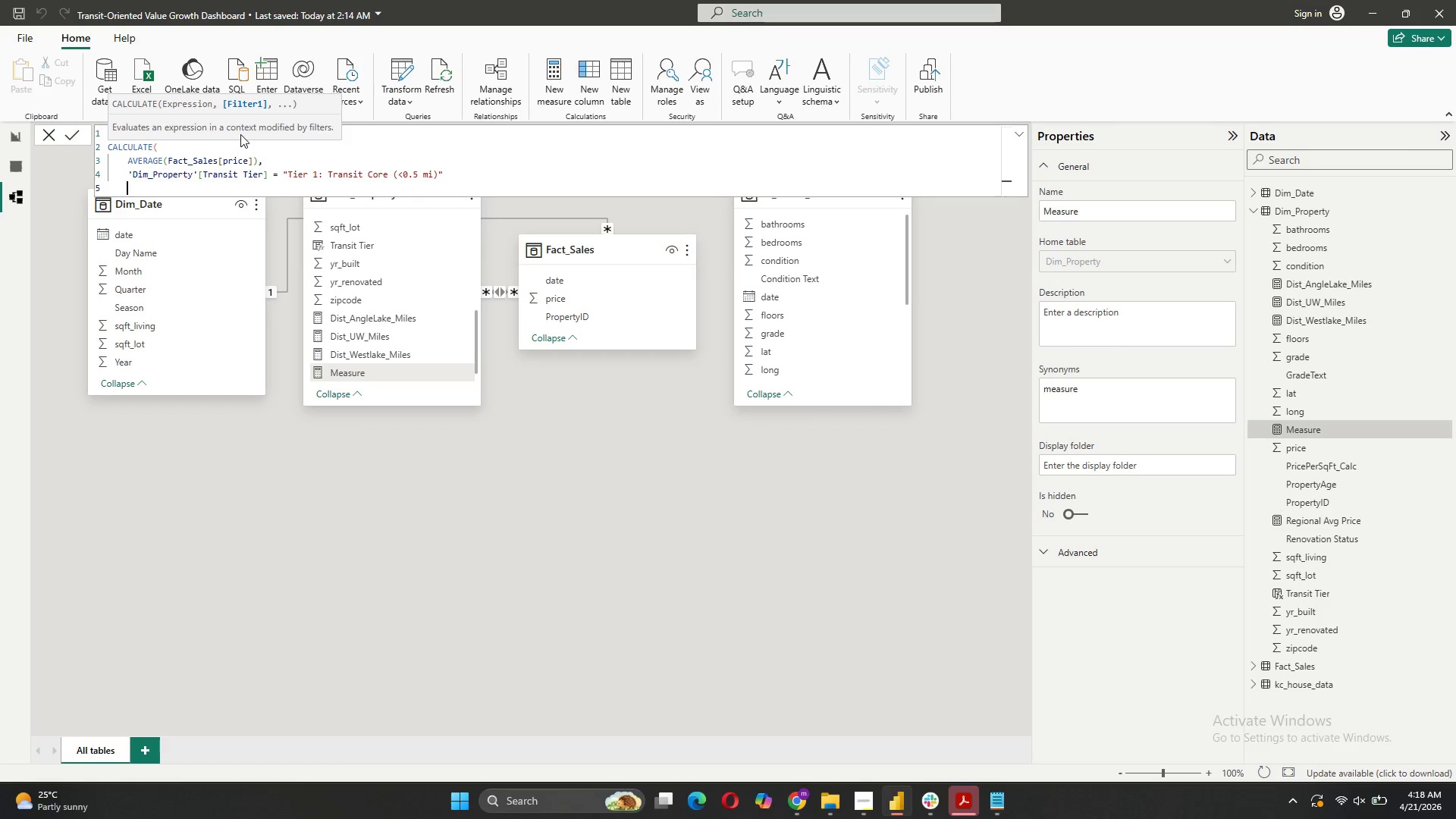 
key(Shift+0)
 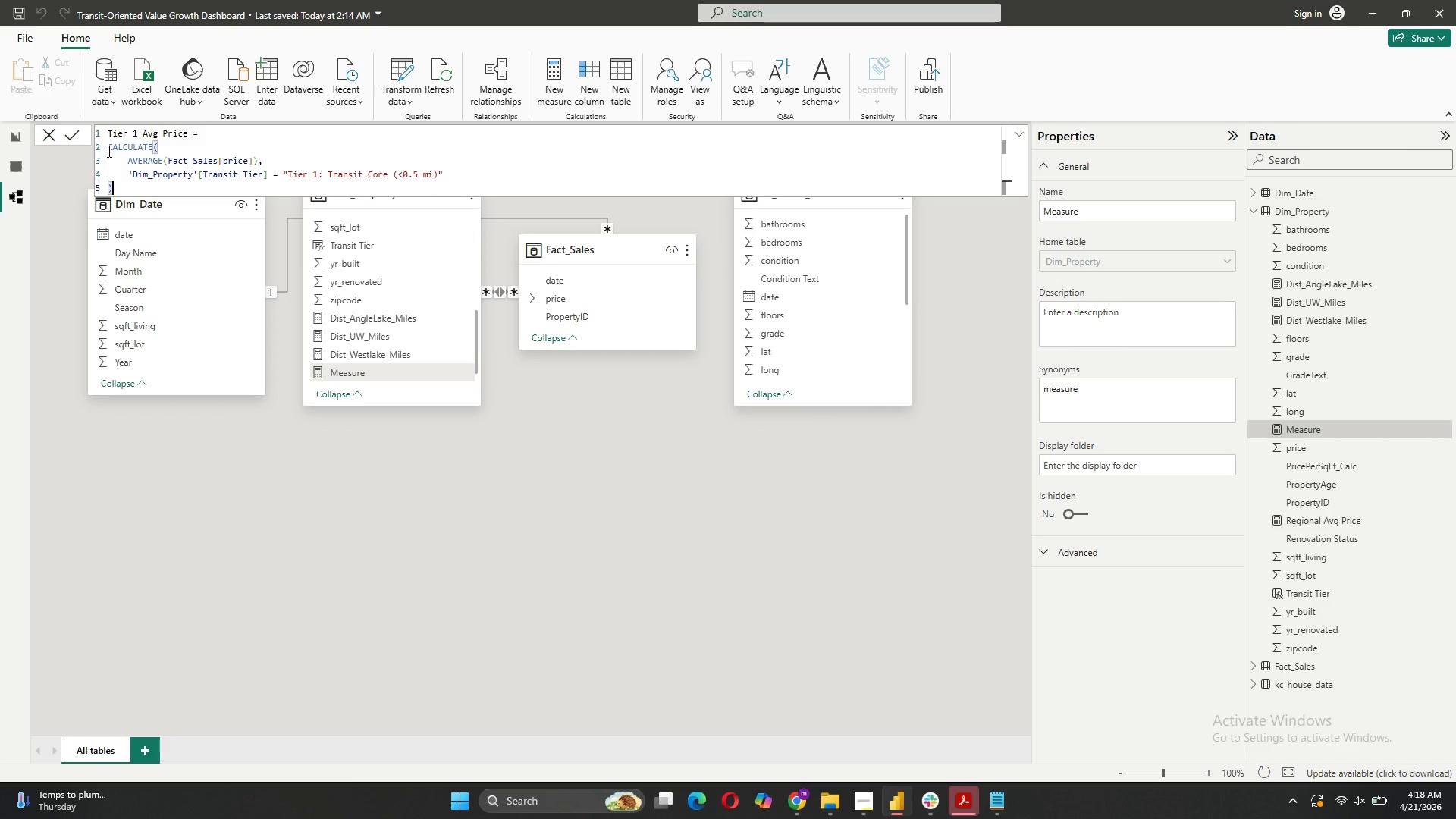 
left_click([67, 138])
 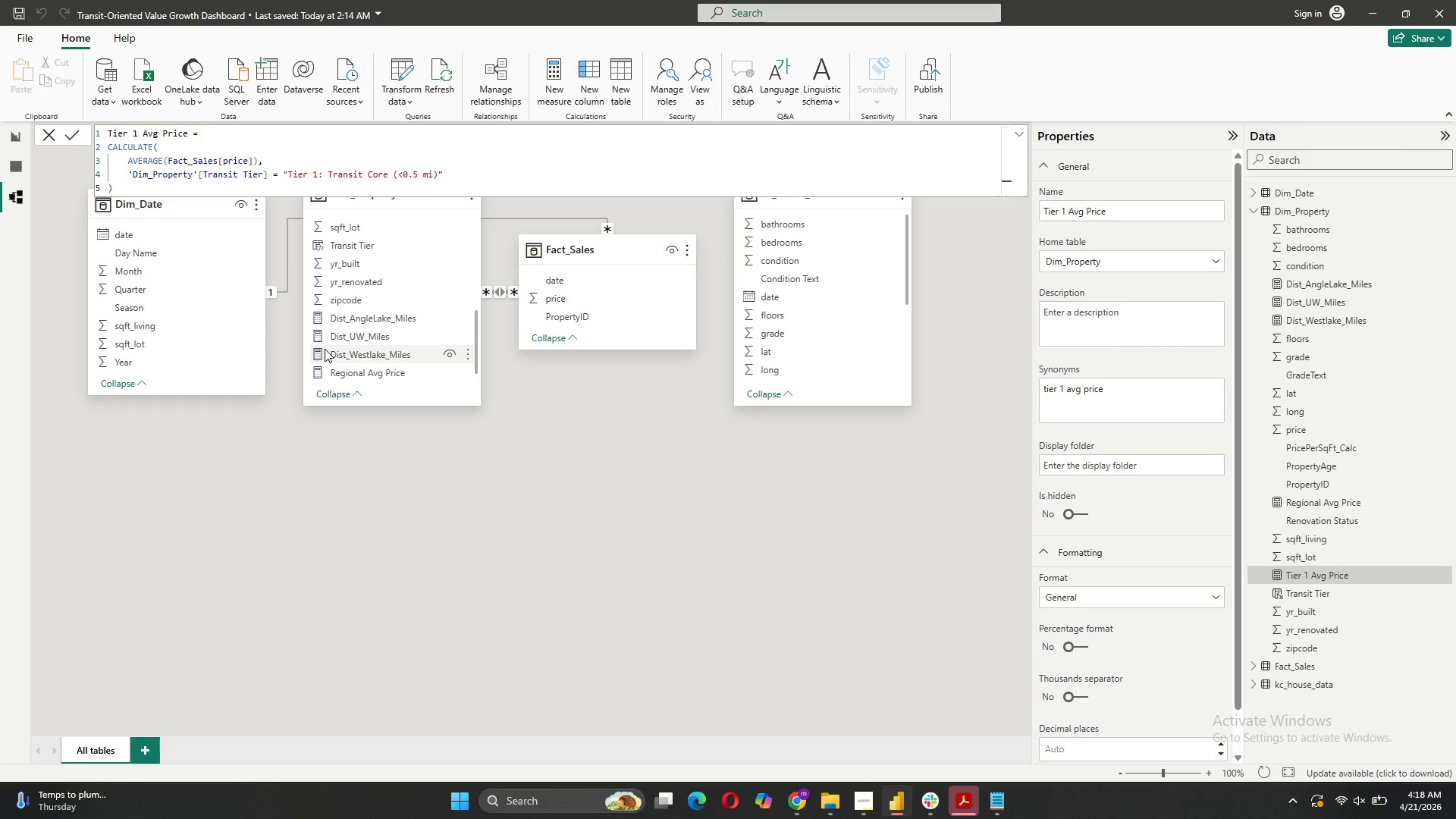 
wait(10.45)
 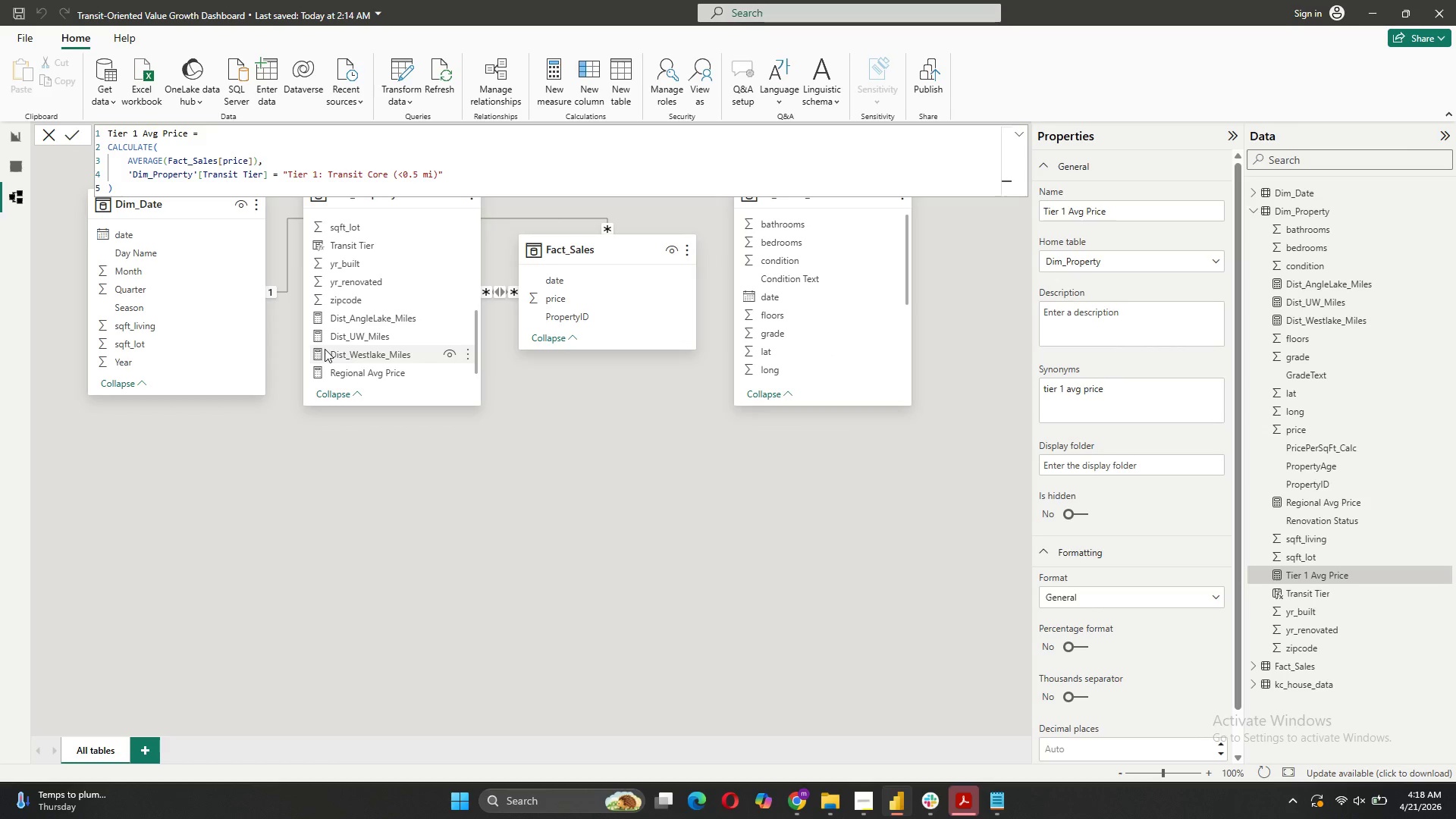 
left_click([398, 389])
 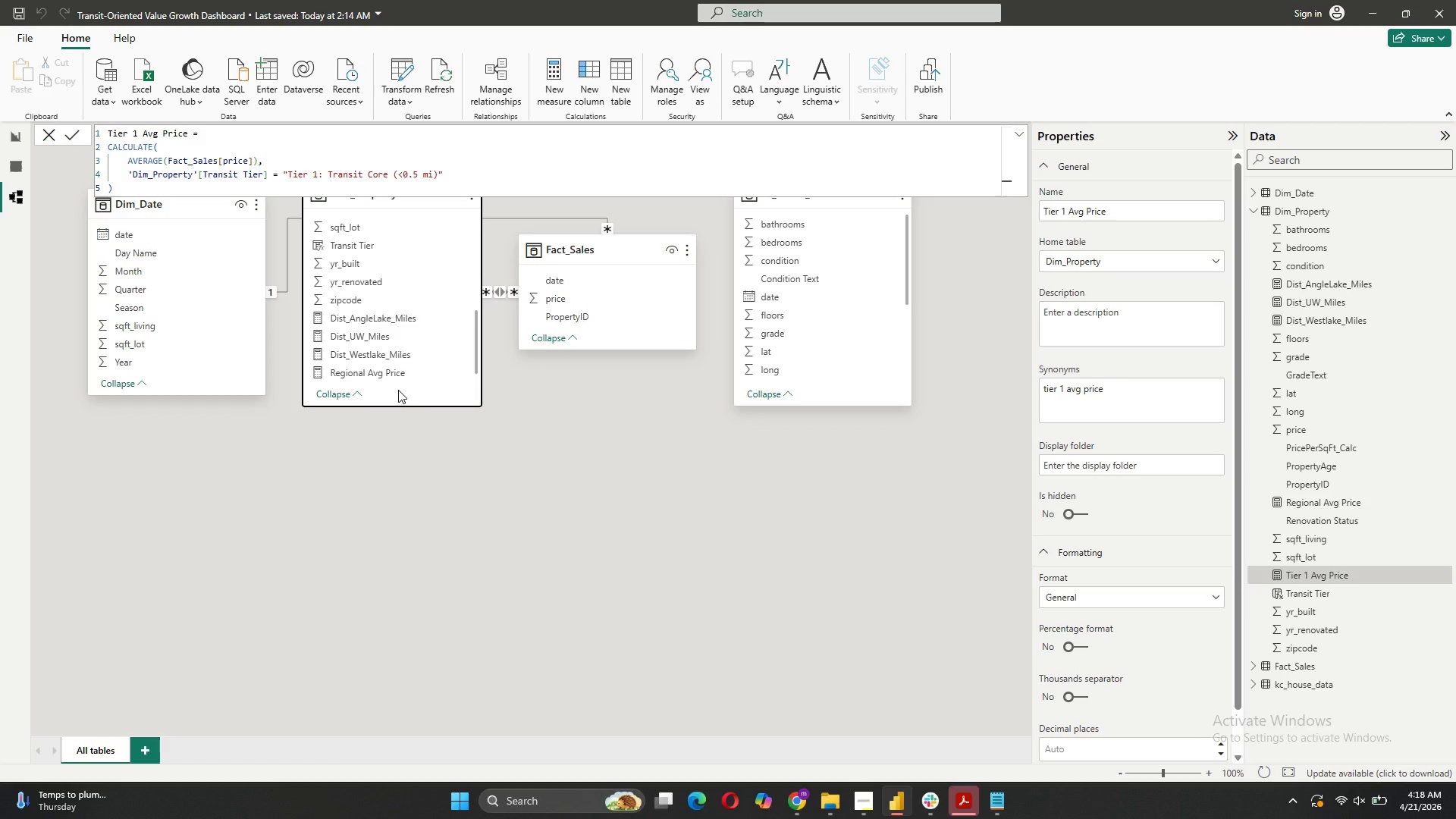 
right_click([398, 390])
 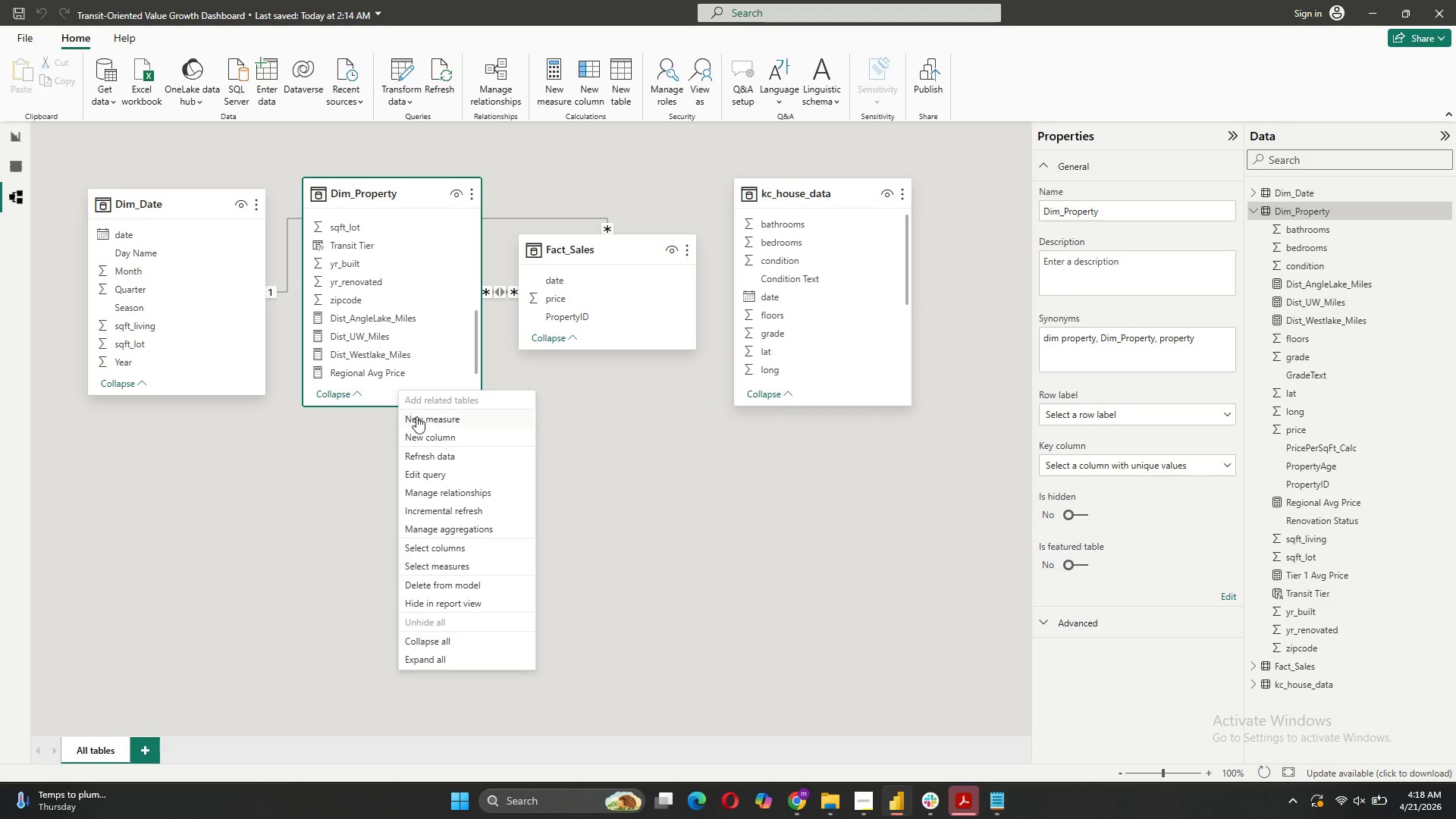 
left_click([420, 420])
 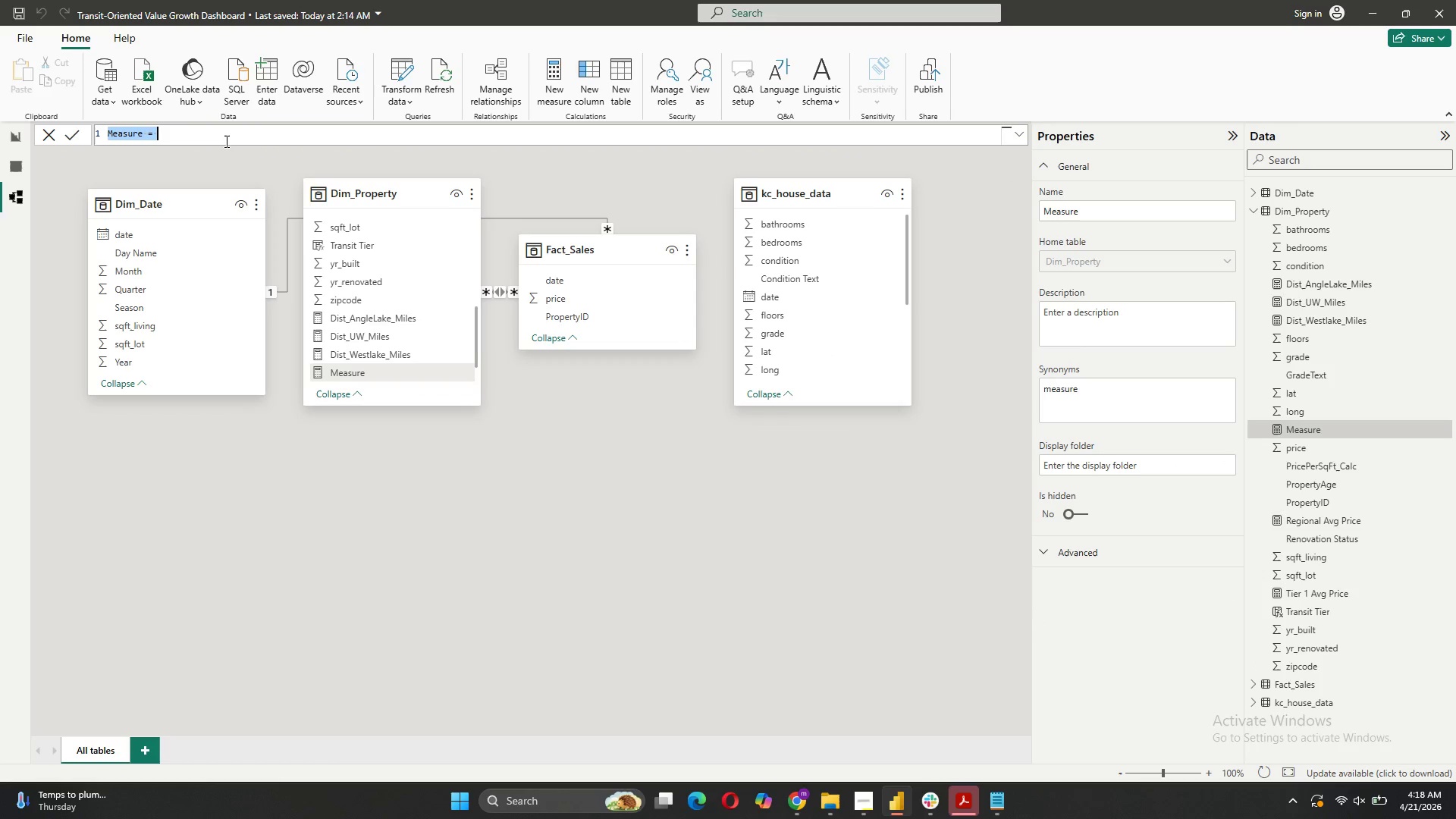 
key(Backspace)
type(Tier 1 Premium % = )
 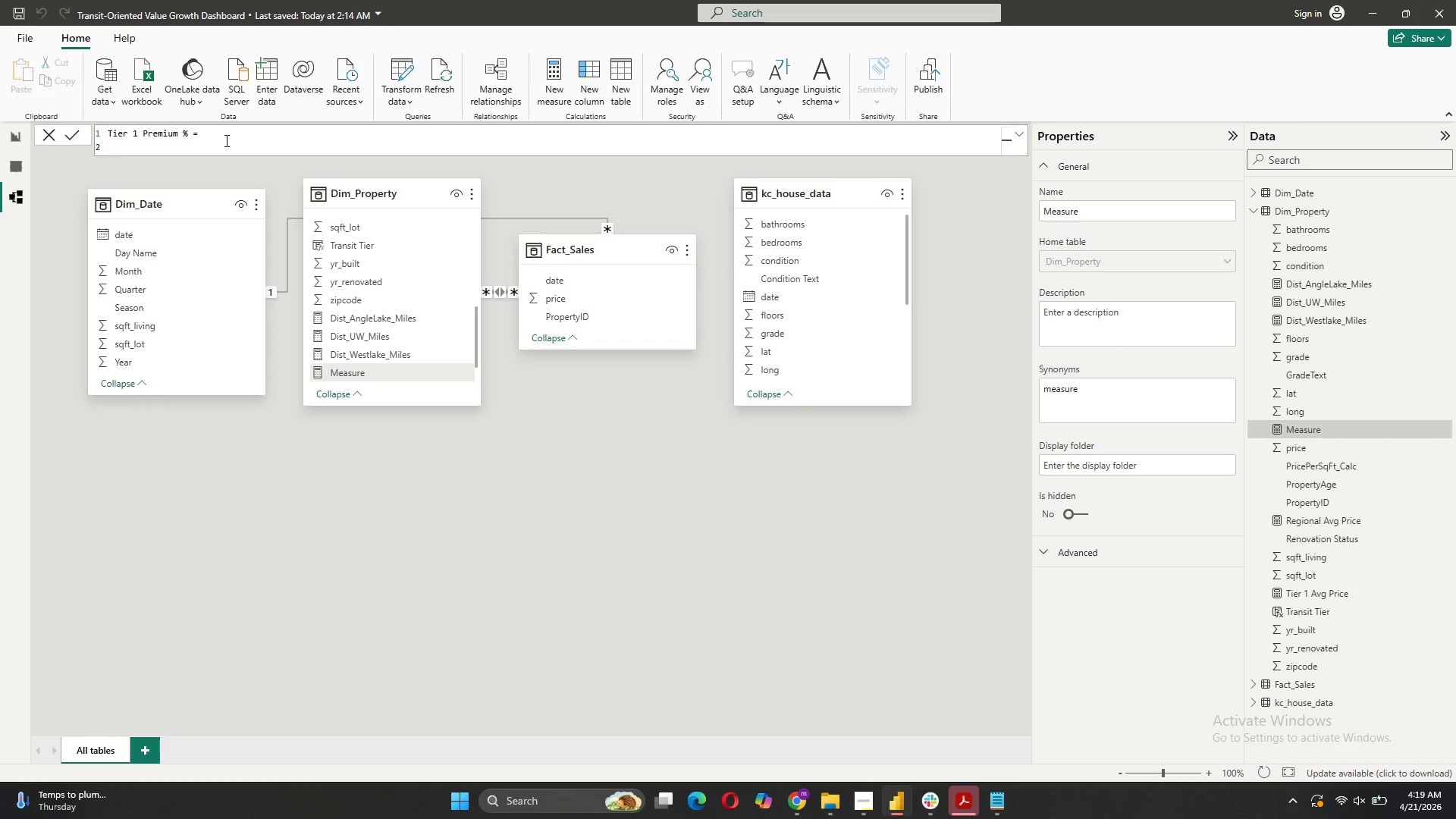 
 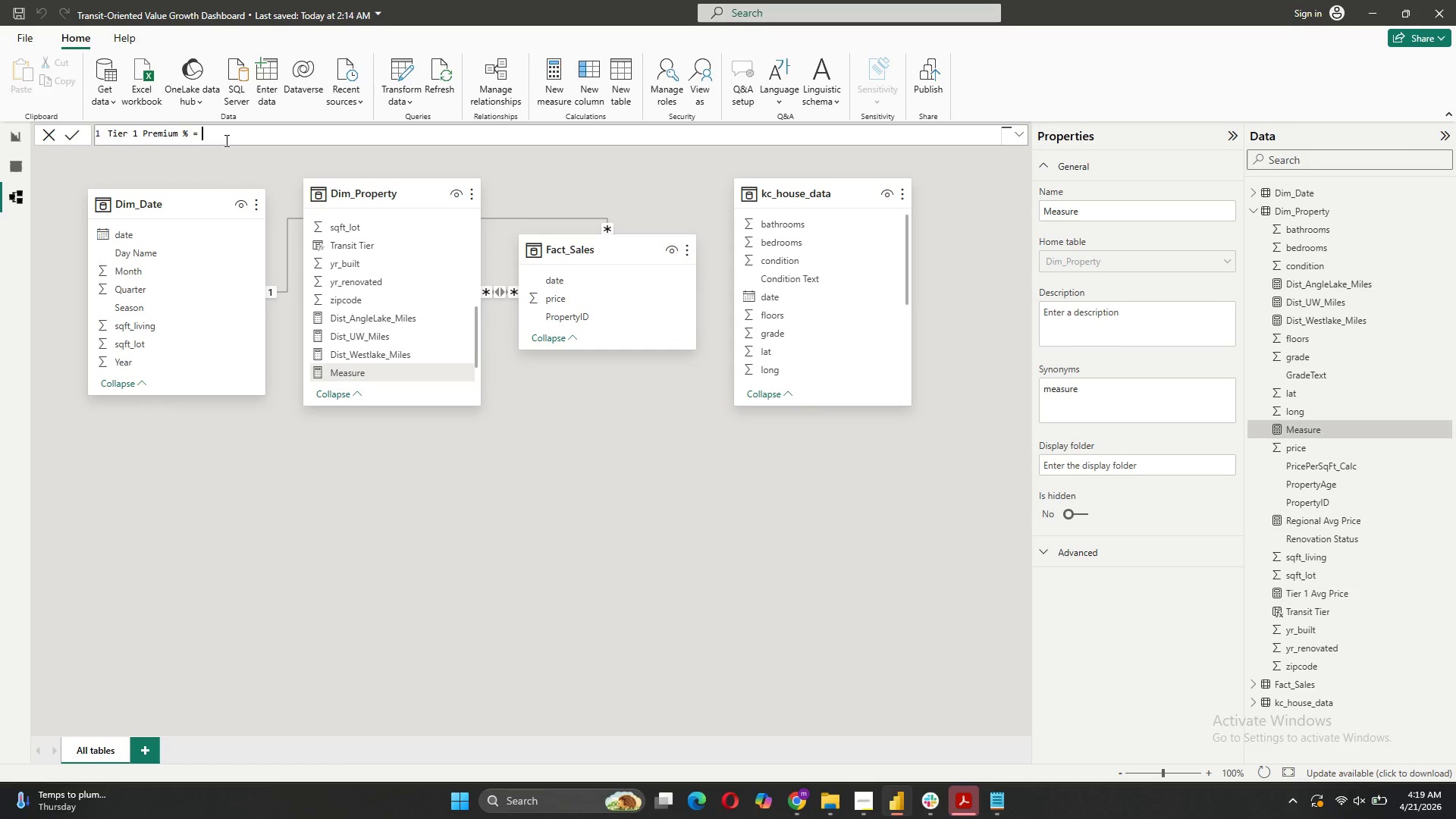 
key(Shift+Enter)
 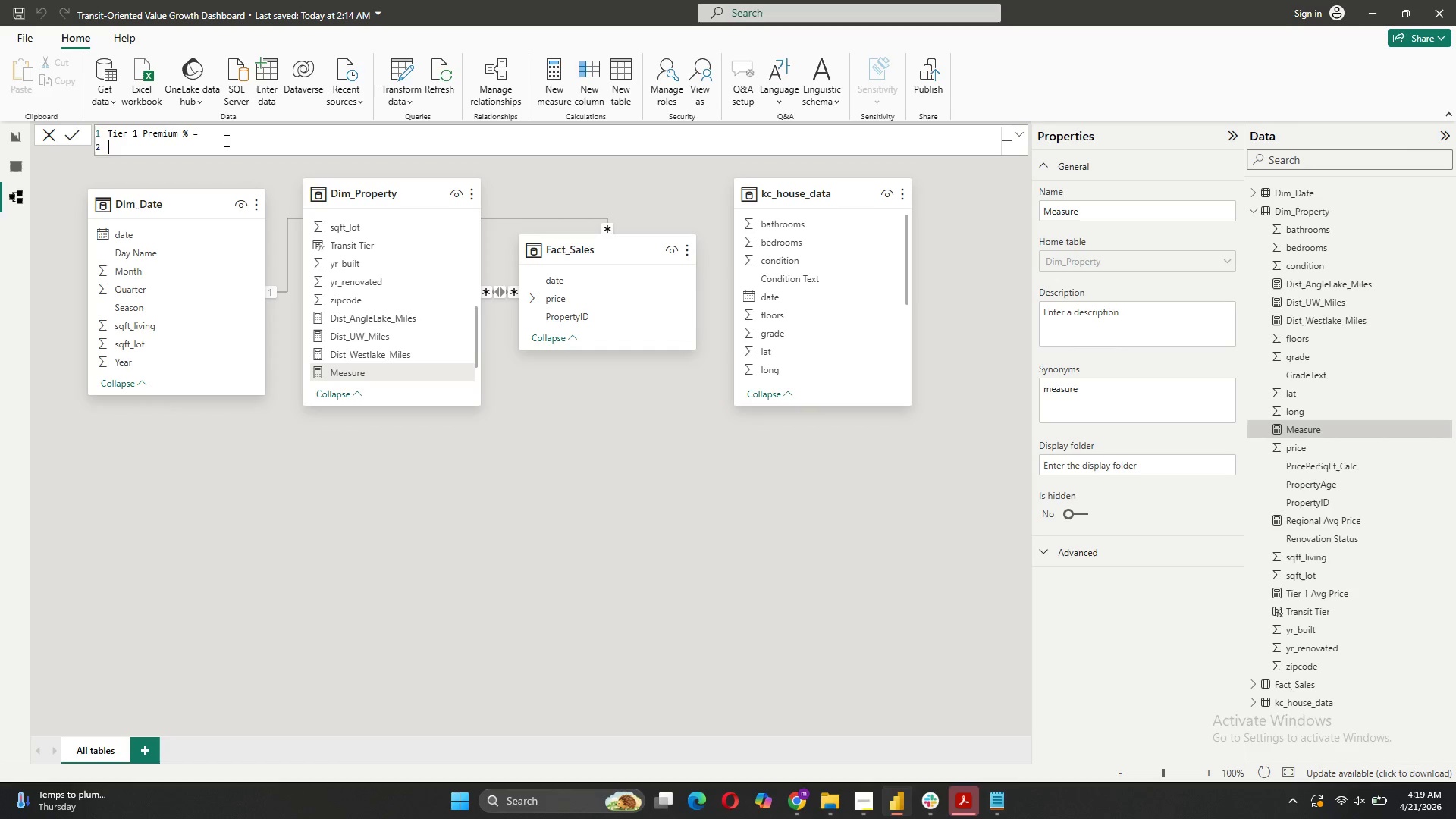 
type(DIVIDE())
 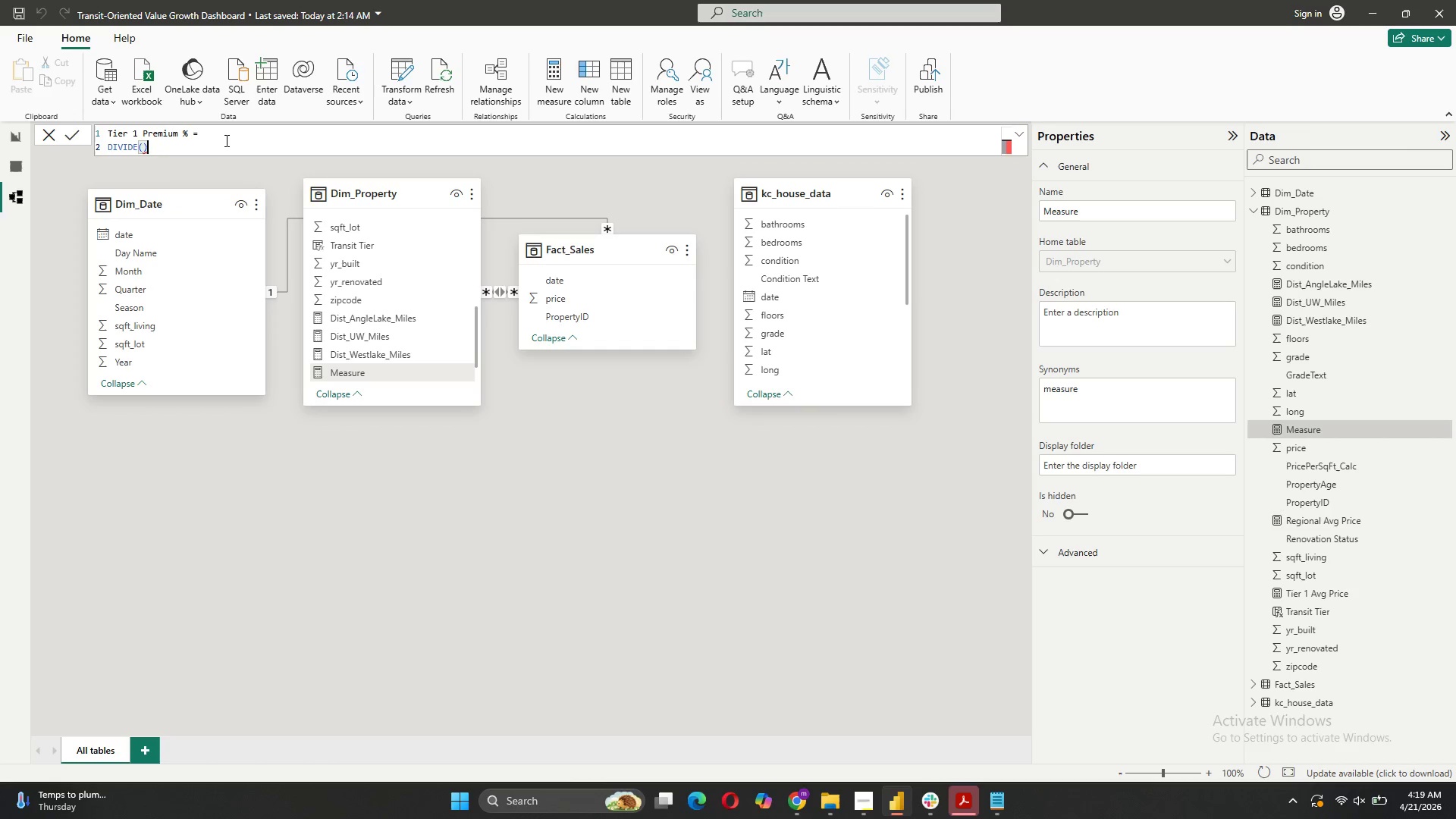 
 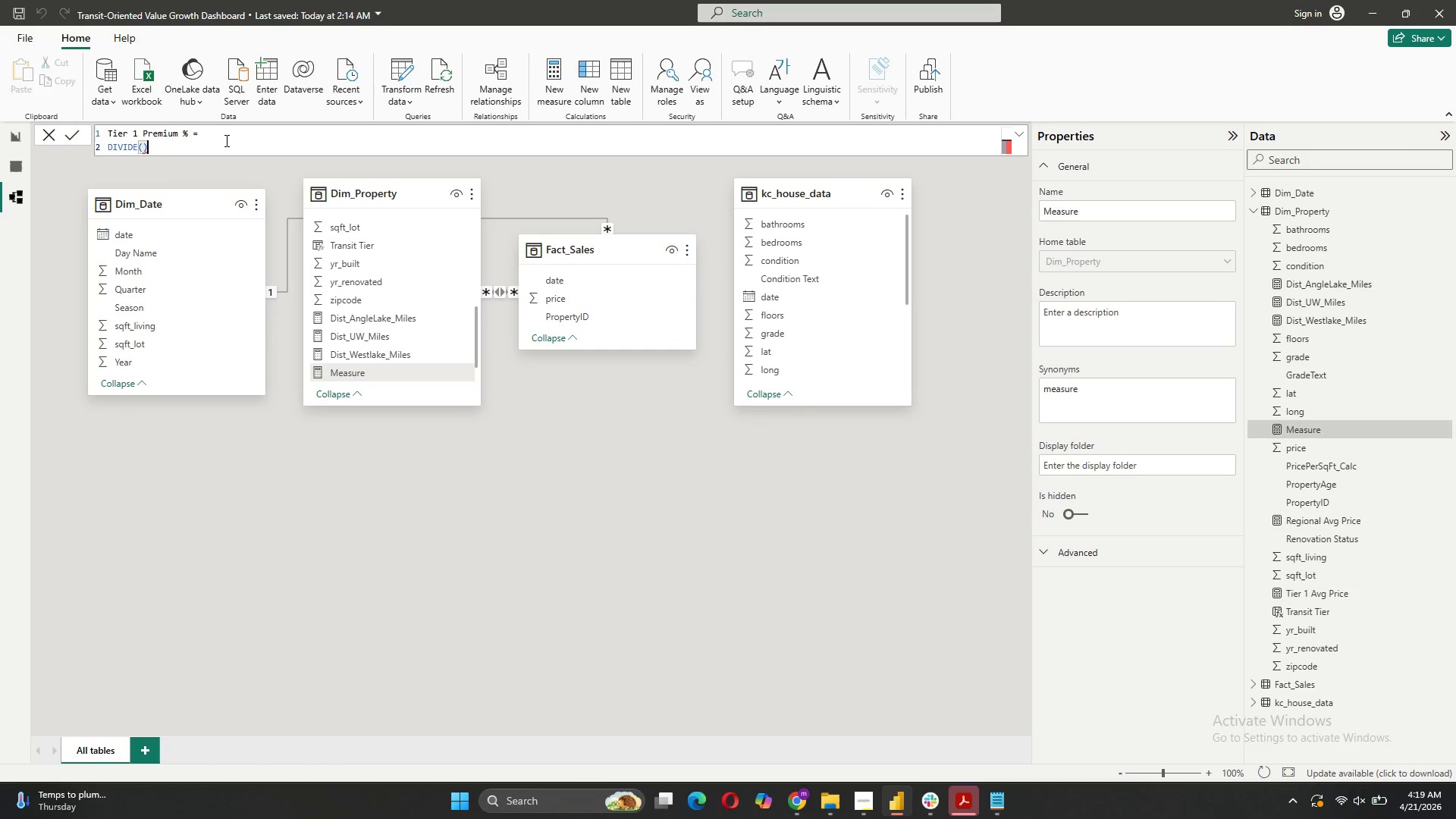 
key(ArrowLeft)
 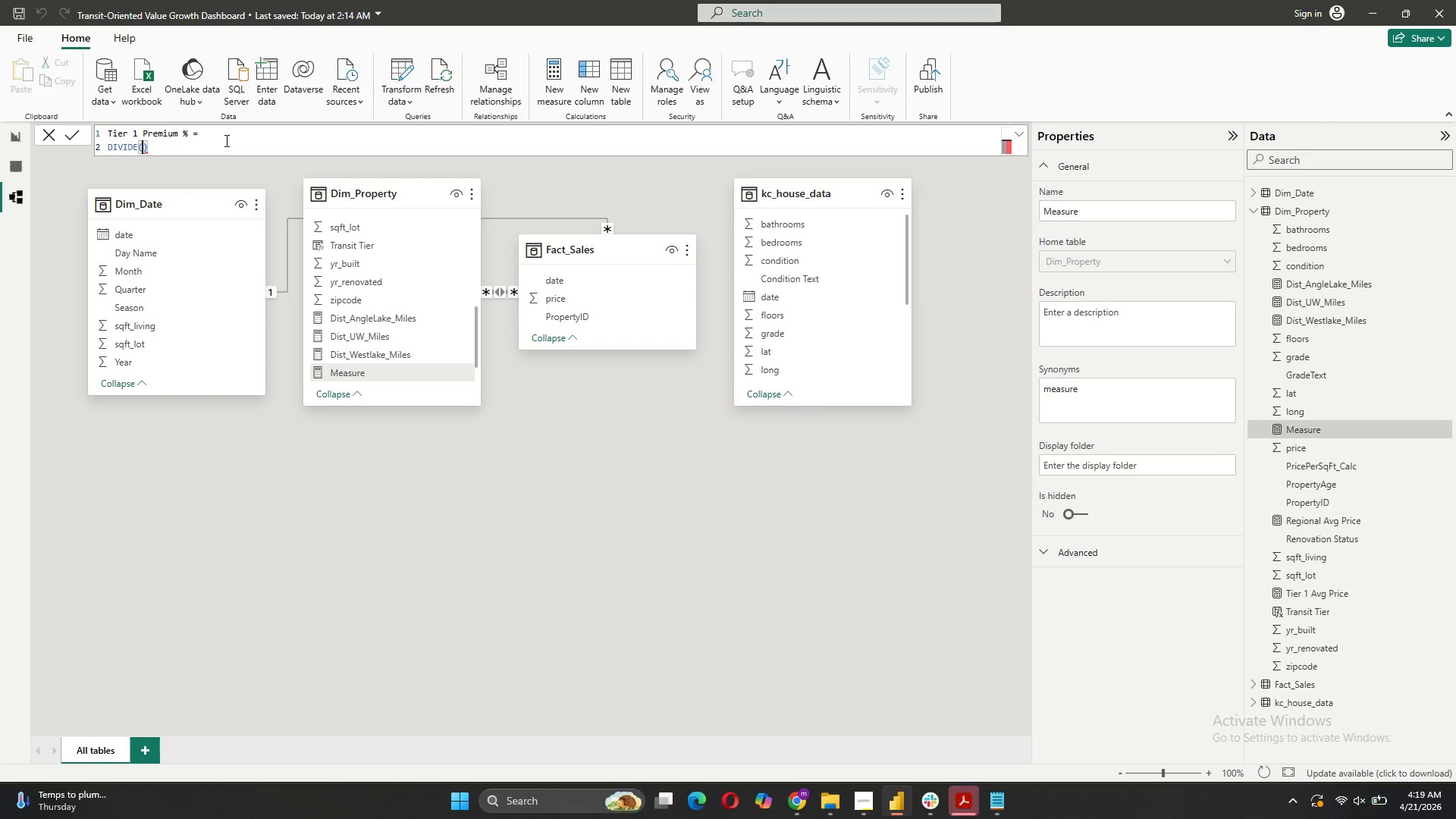 
key(Shift+Enter)
 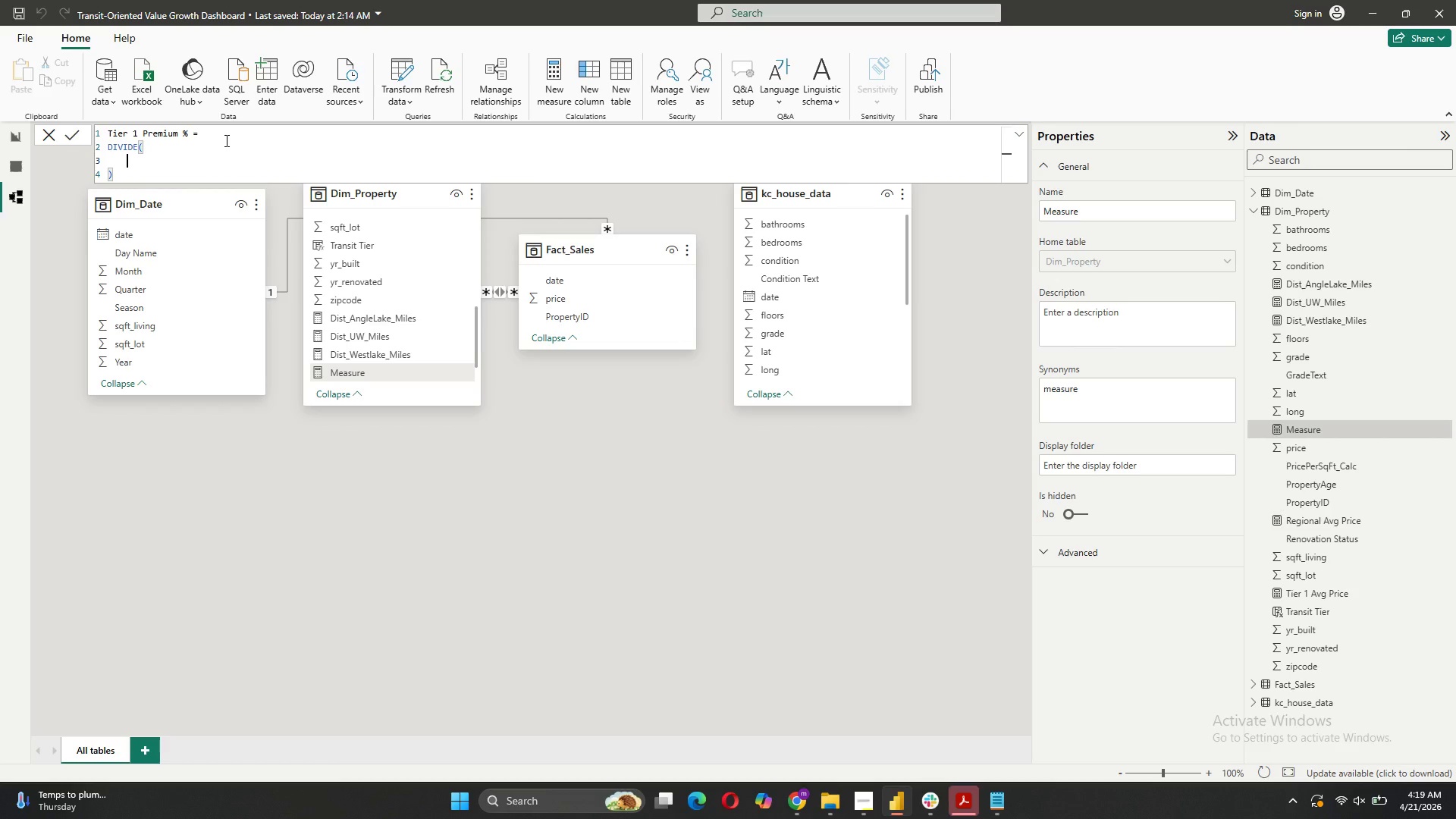 
key(BracketLeft)
 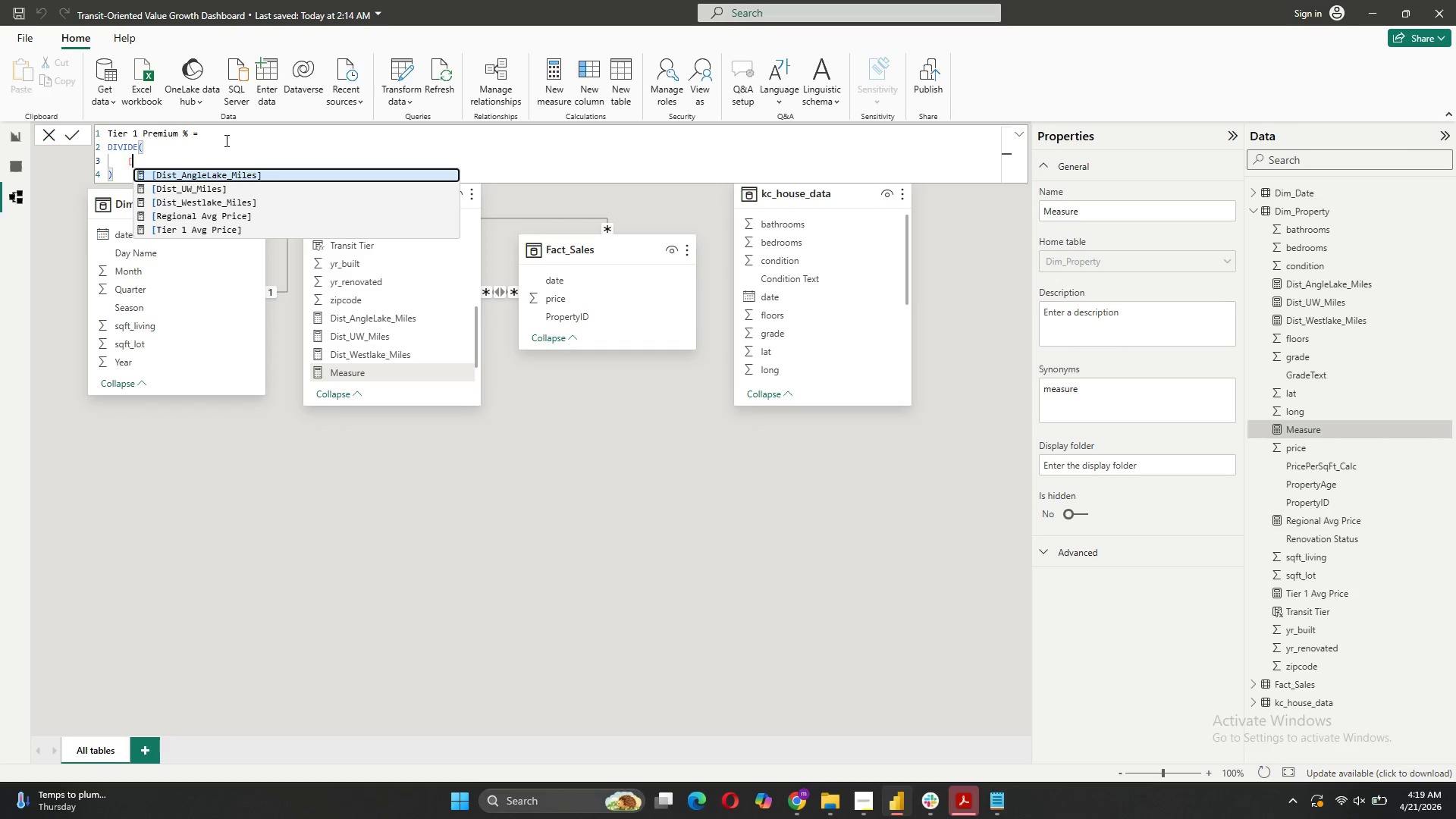 
key(T)
 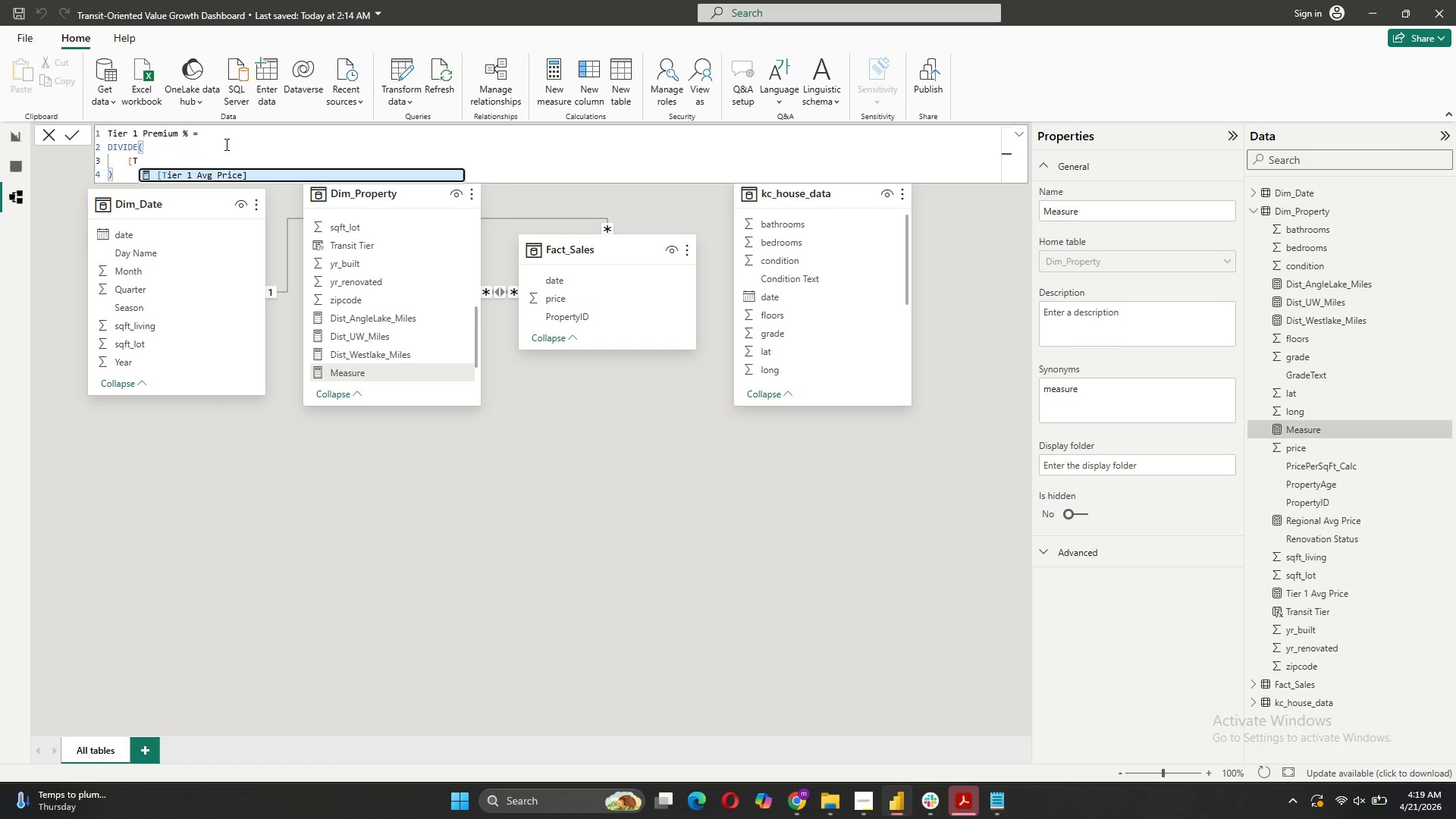 
left_click([225, 169])
 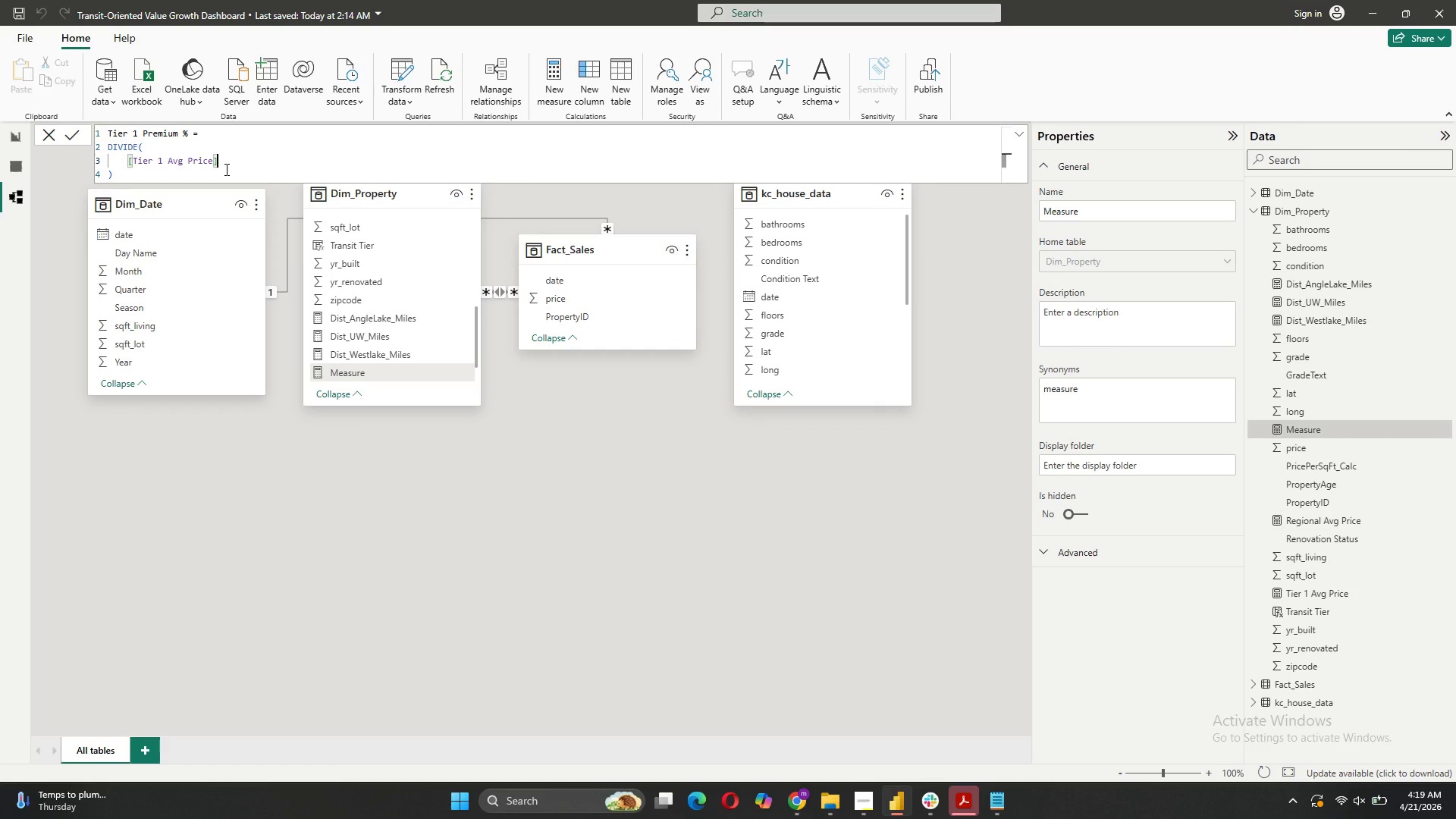 
key(Space)
 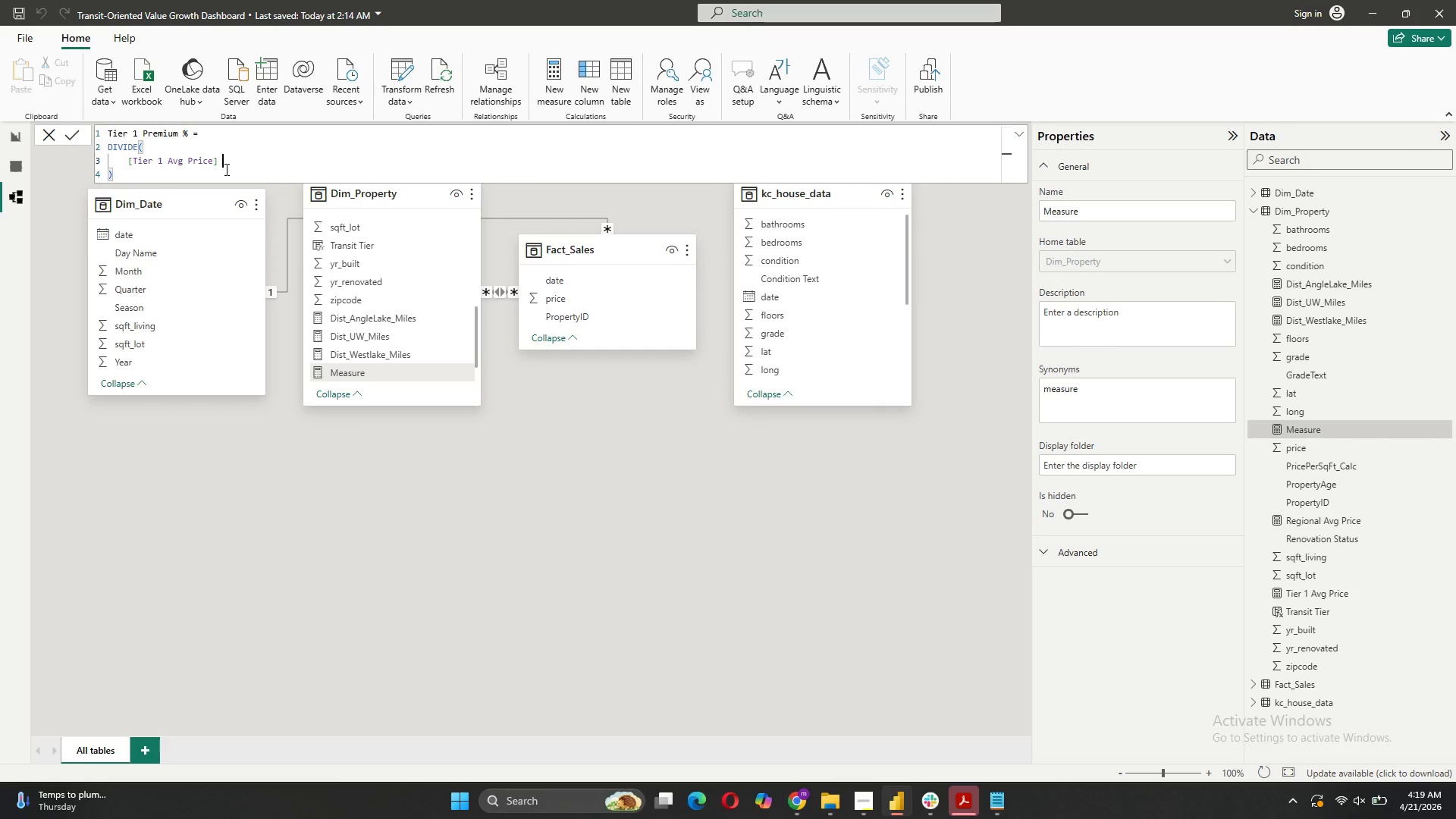 
key(Minus)
 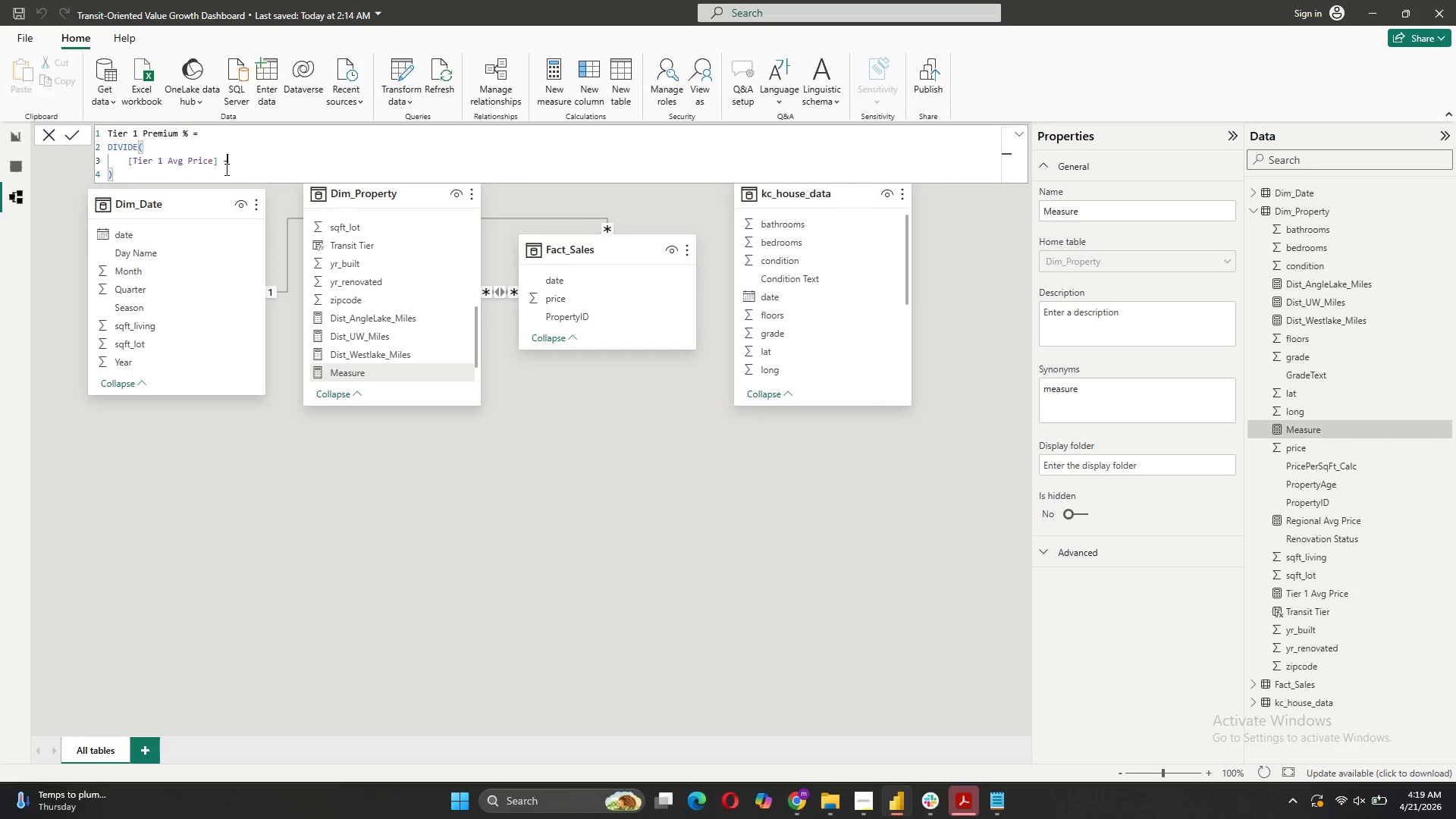 
key(Space)
 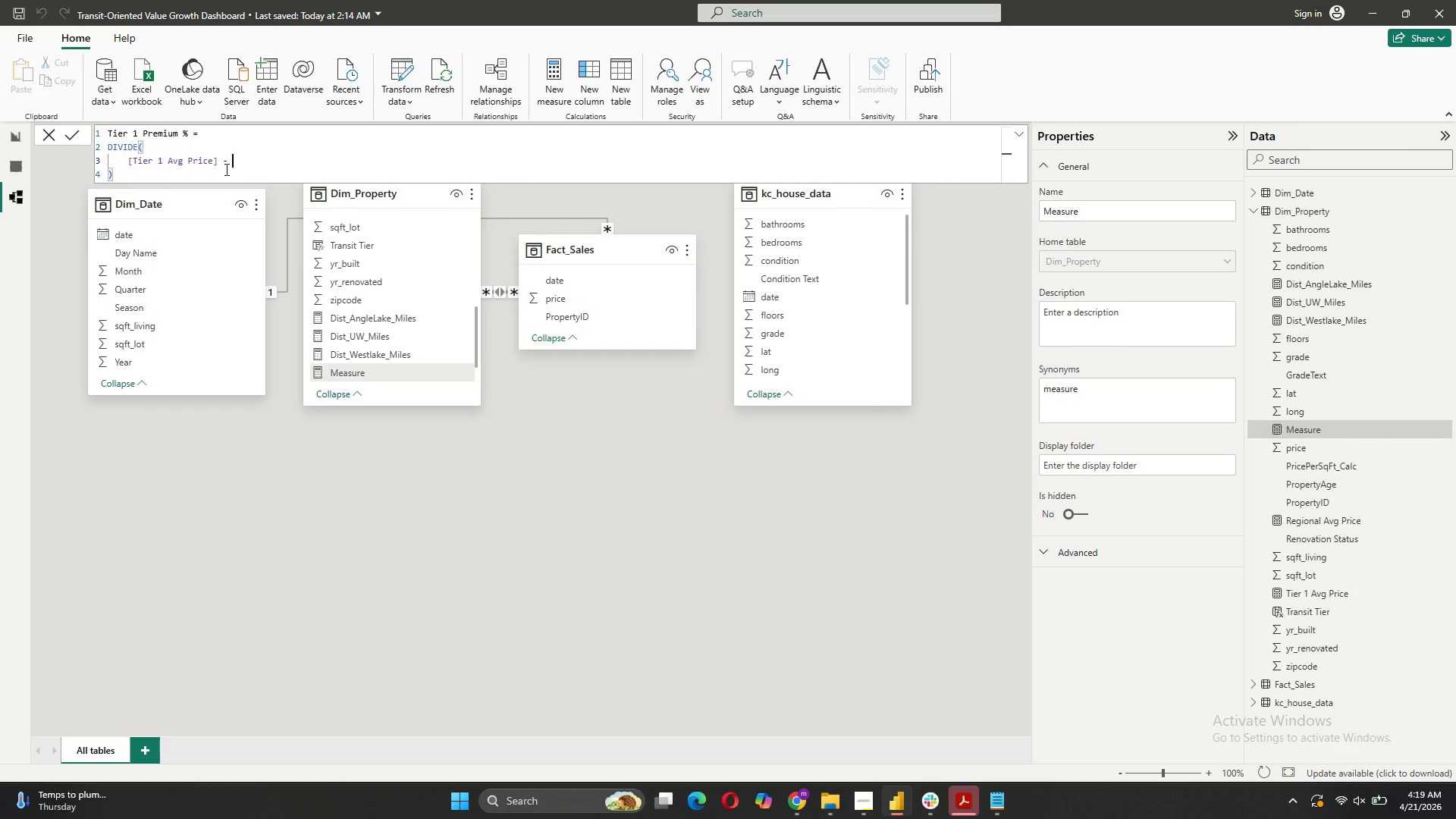 
key(BracketLeft)
 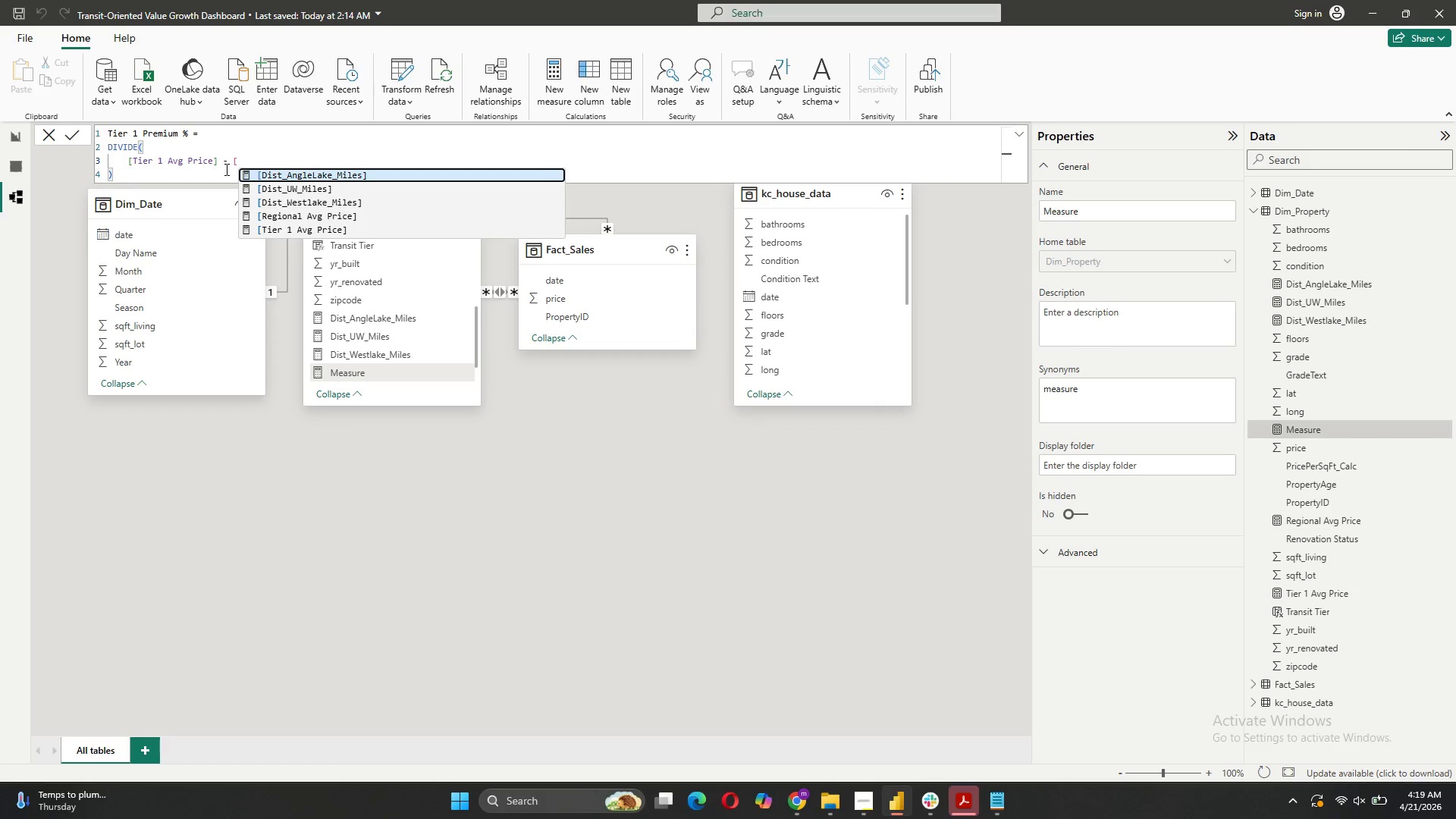 
key(R)
 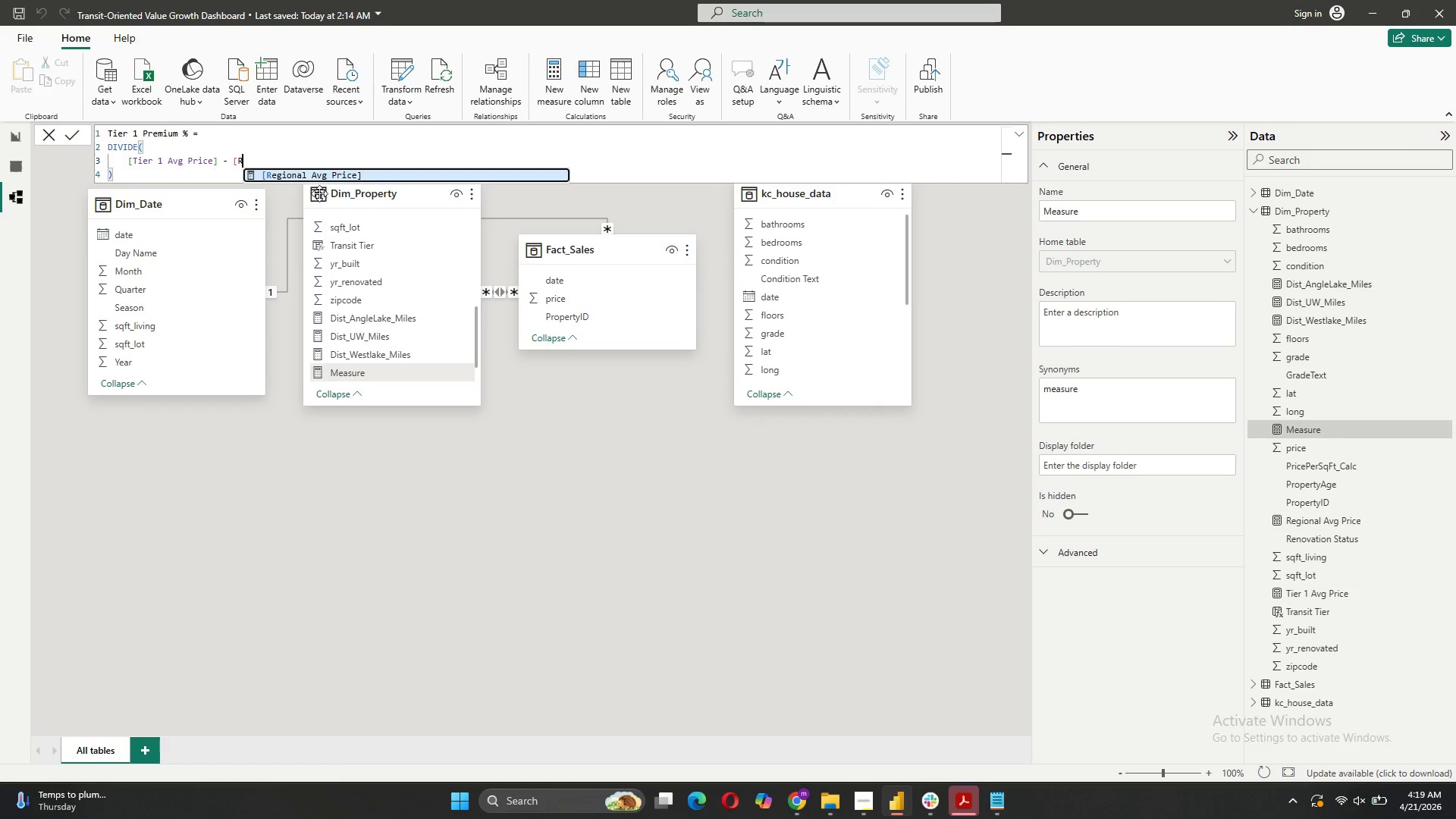 
left_click([329, 179])
 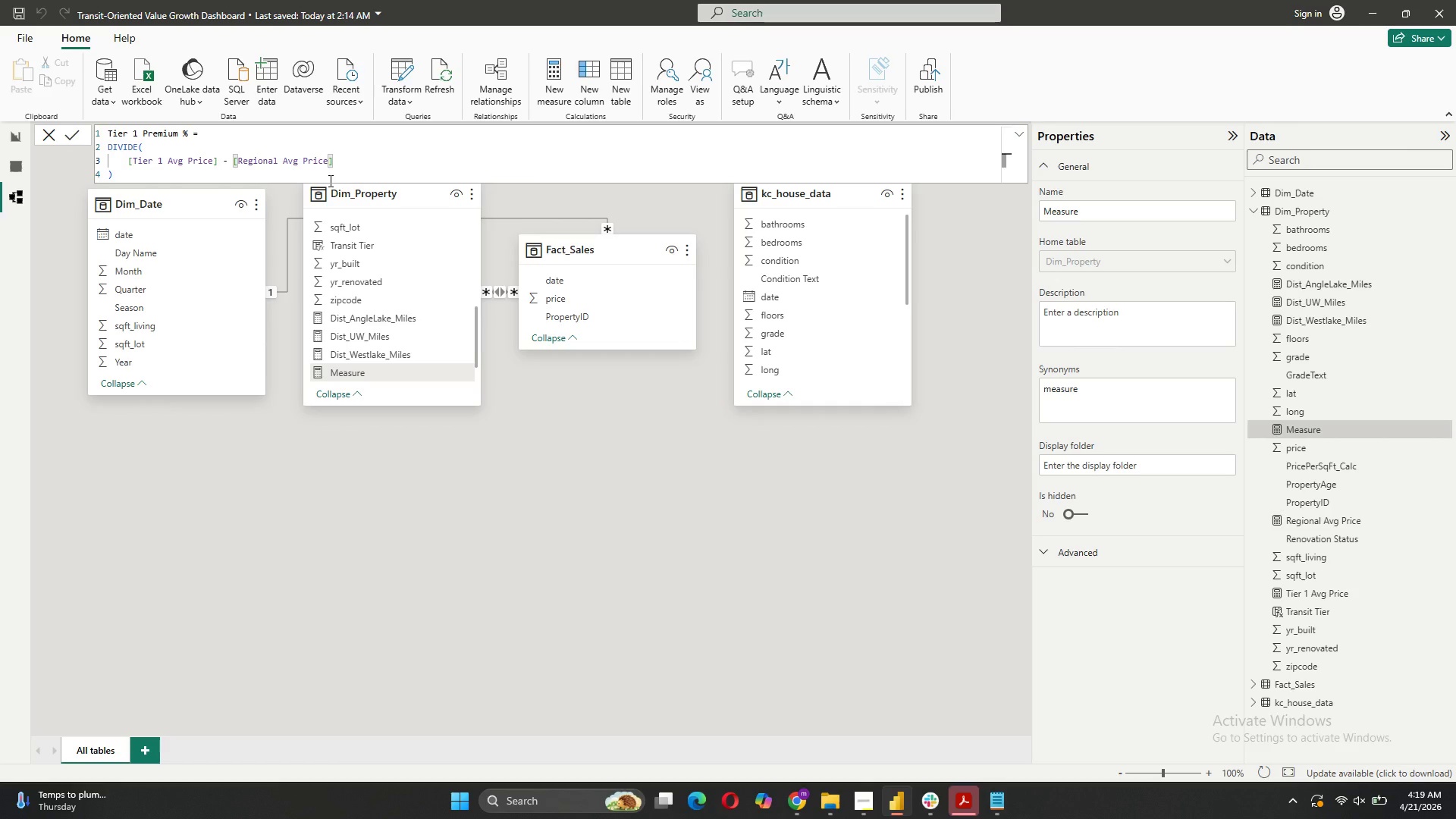 
key(Comma)
 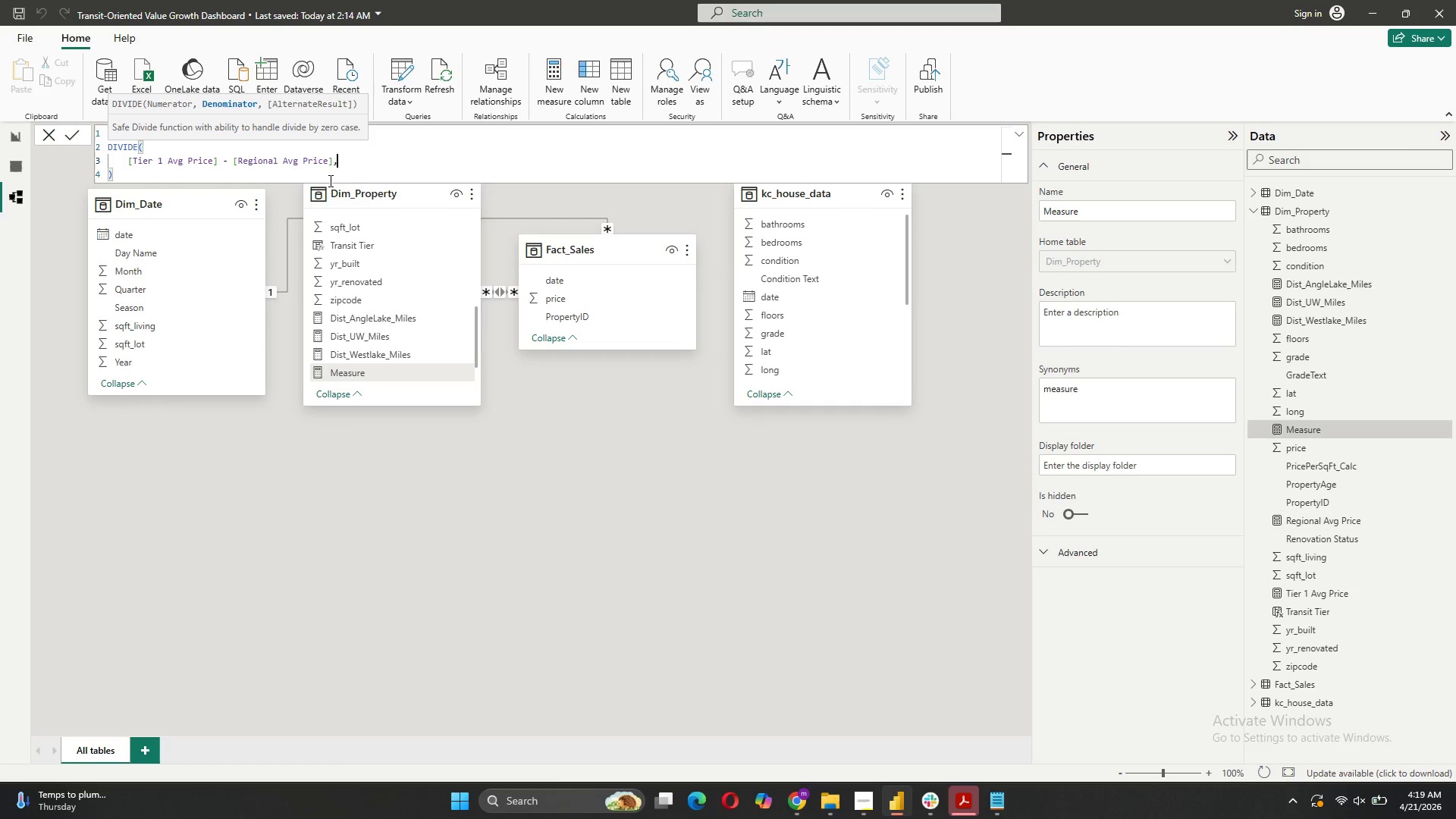 
key(Shift+ShiftRight)
 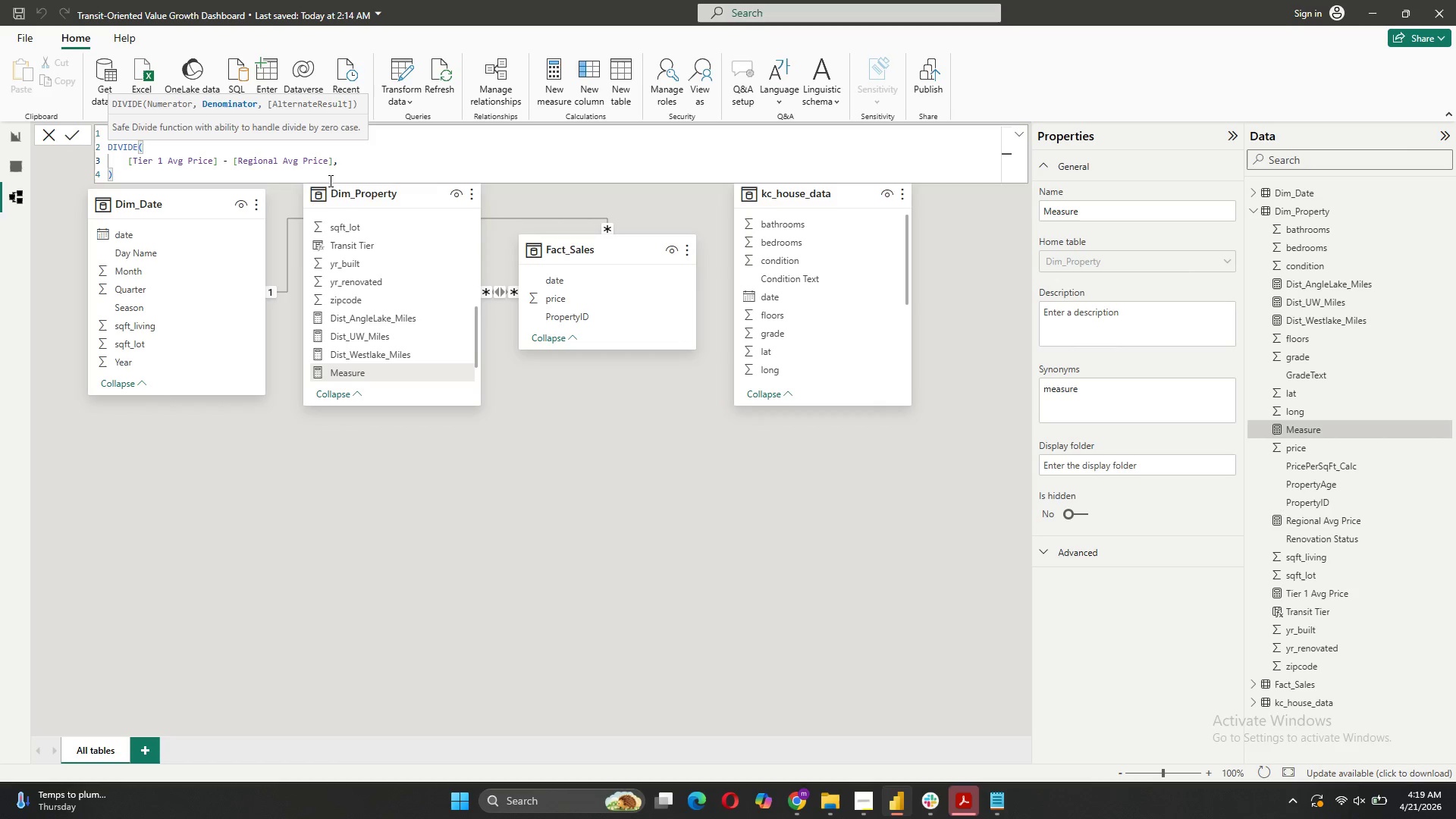 
key(Shift+Enter)
 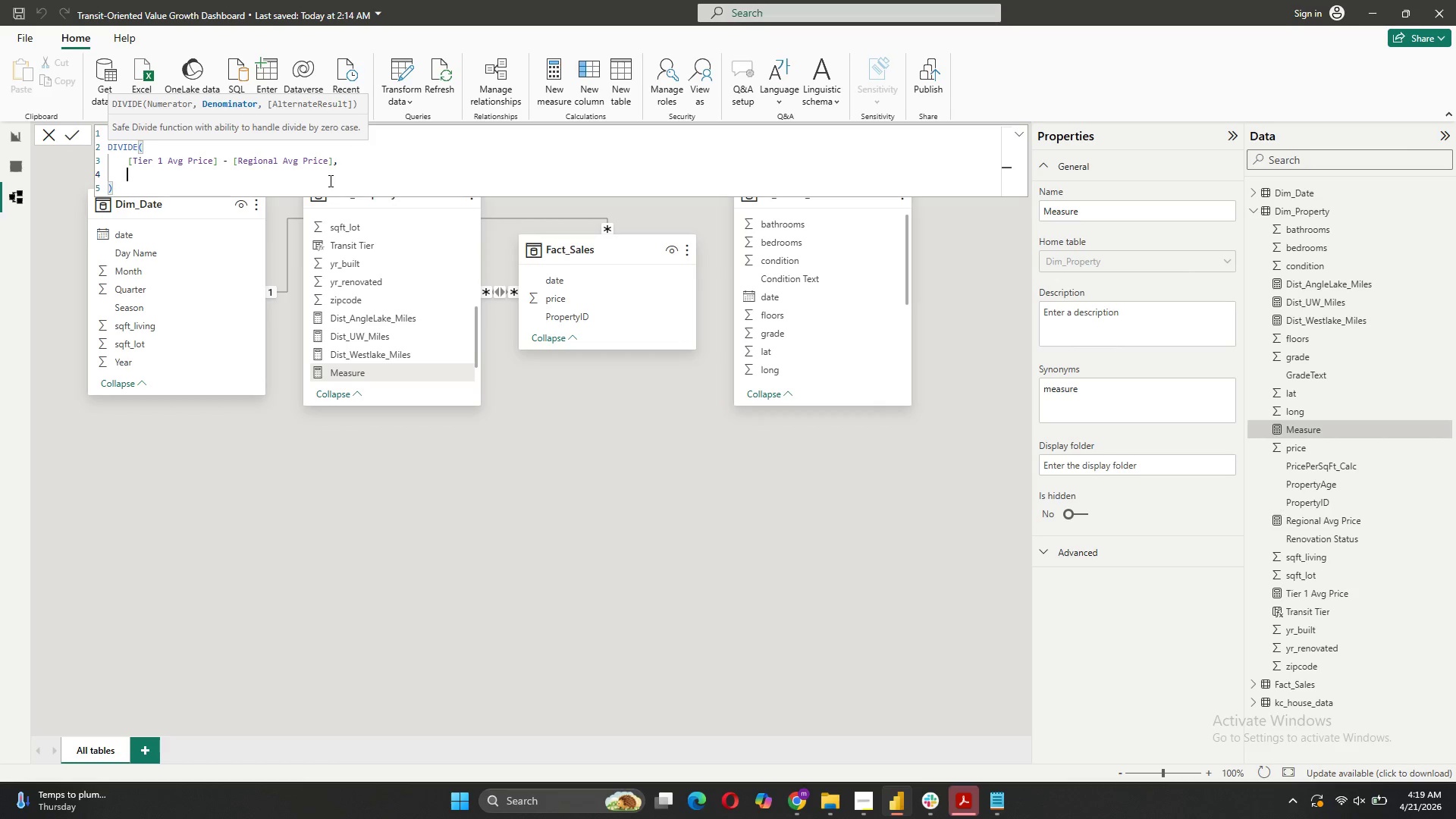 
key(BracketLeft)
 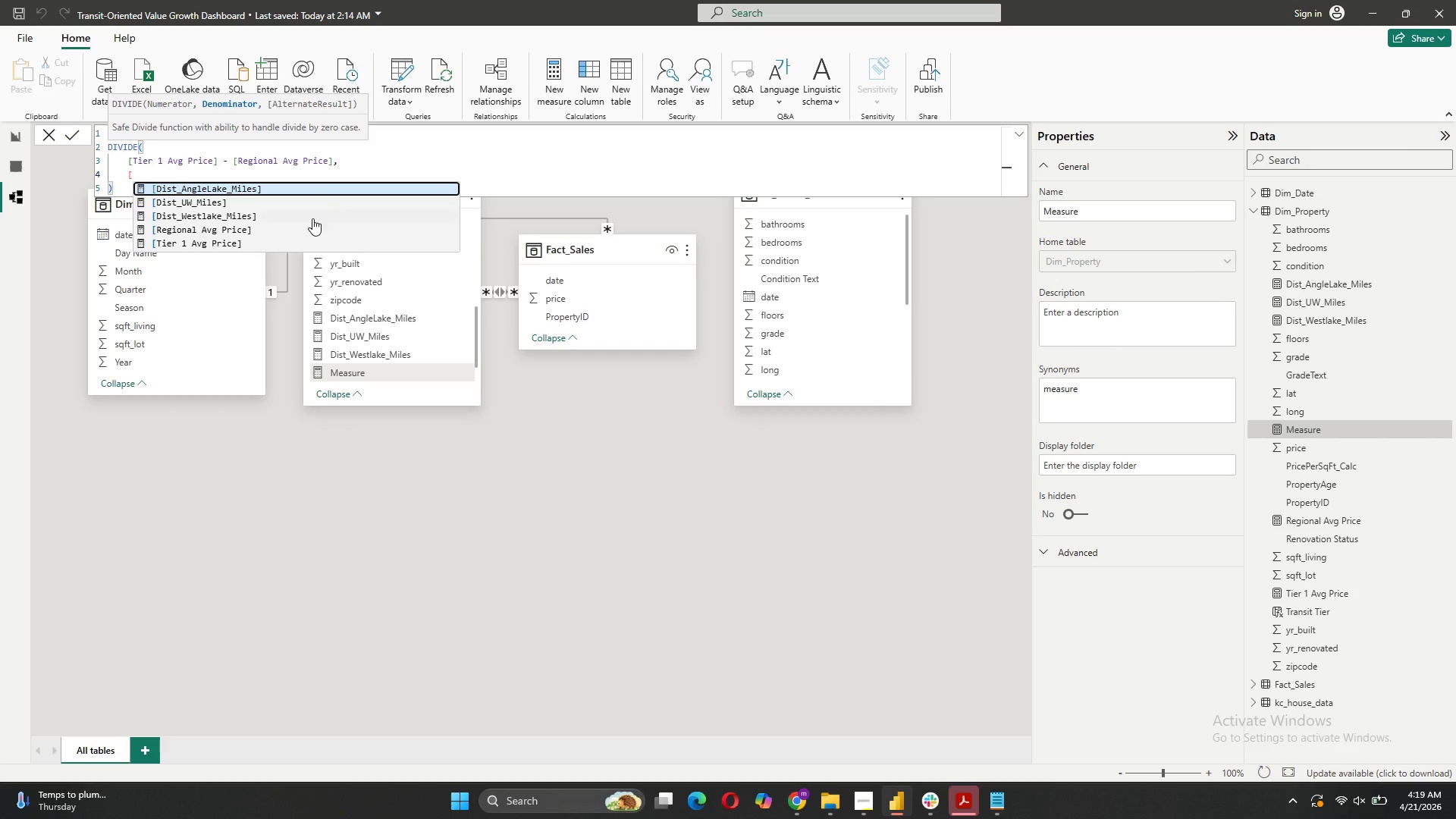 
left_click([259, 223])
 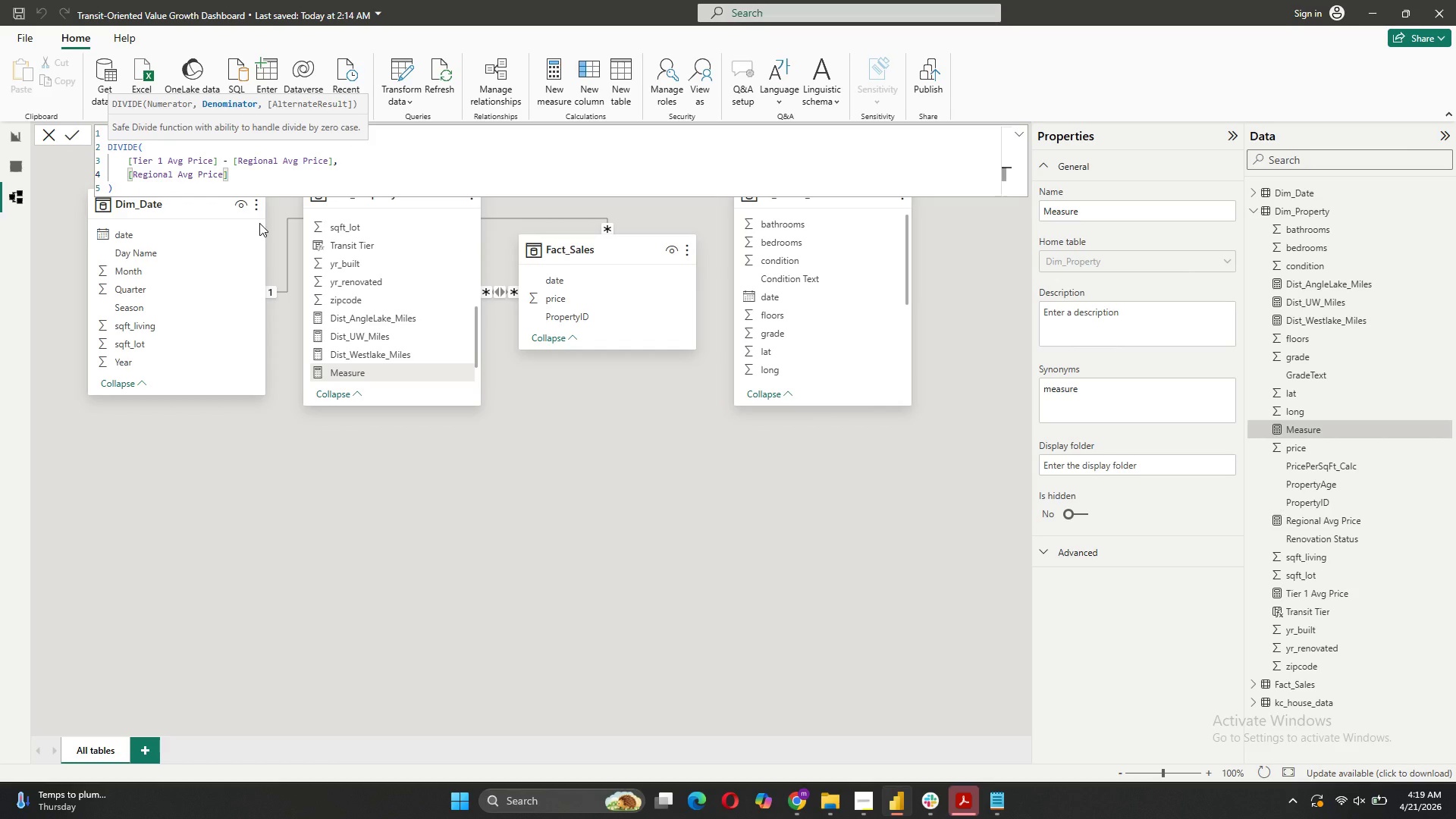 
key(Comma)
 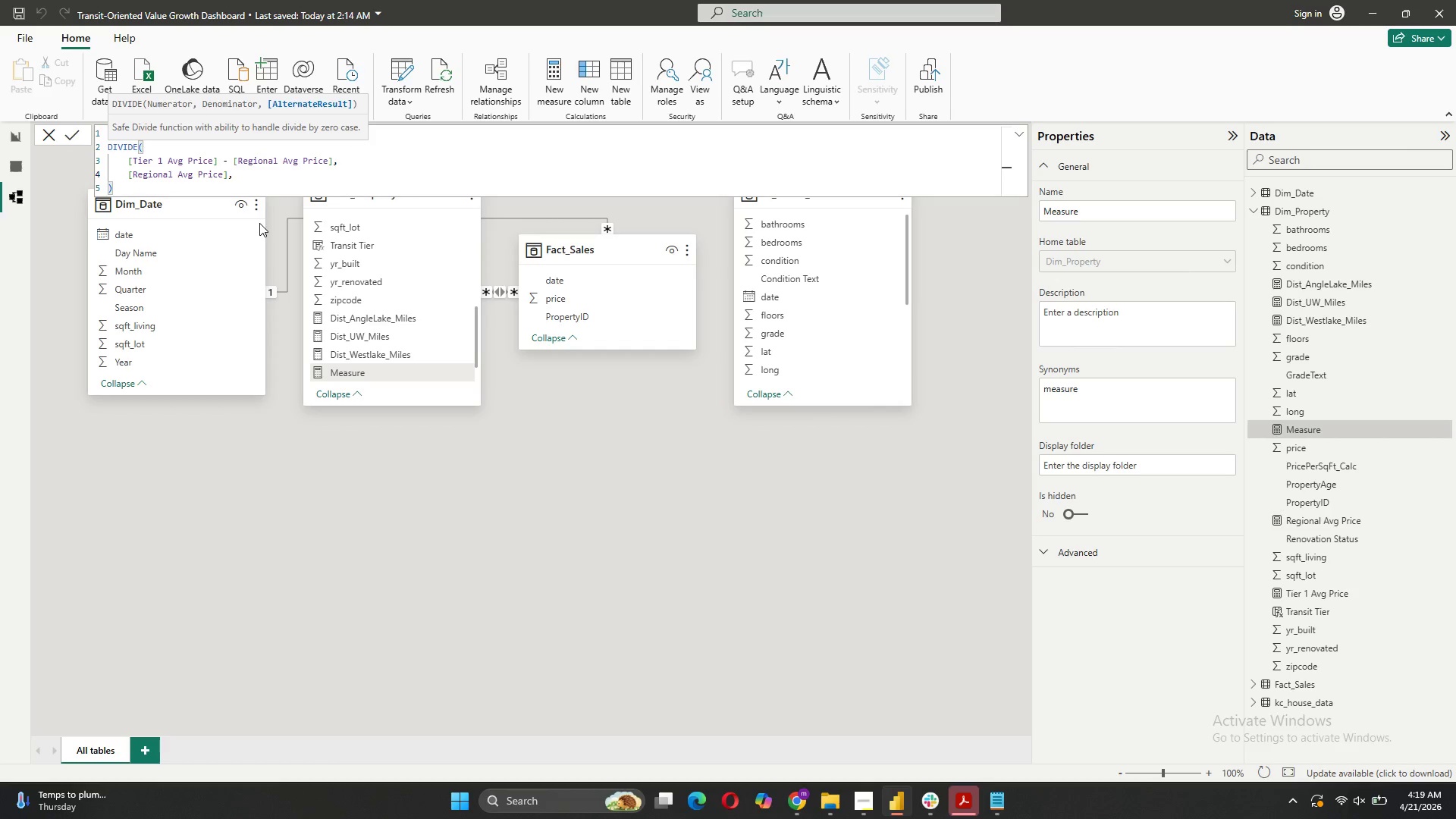 
key(Shift+ShiftRight)
 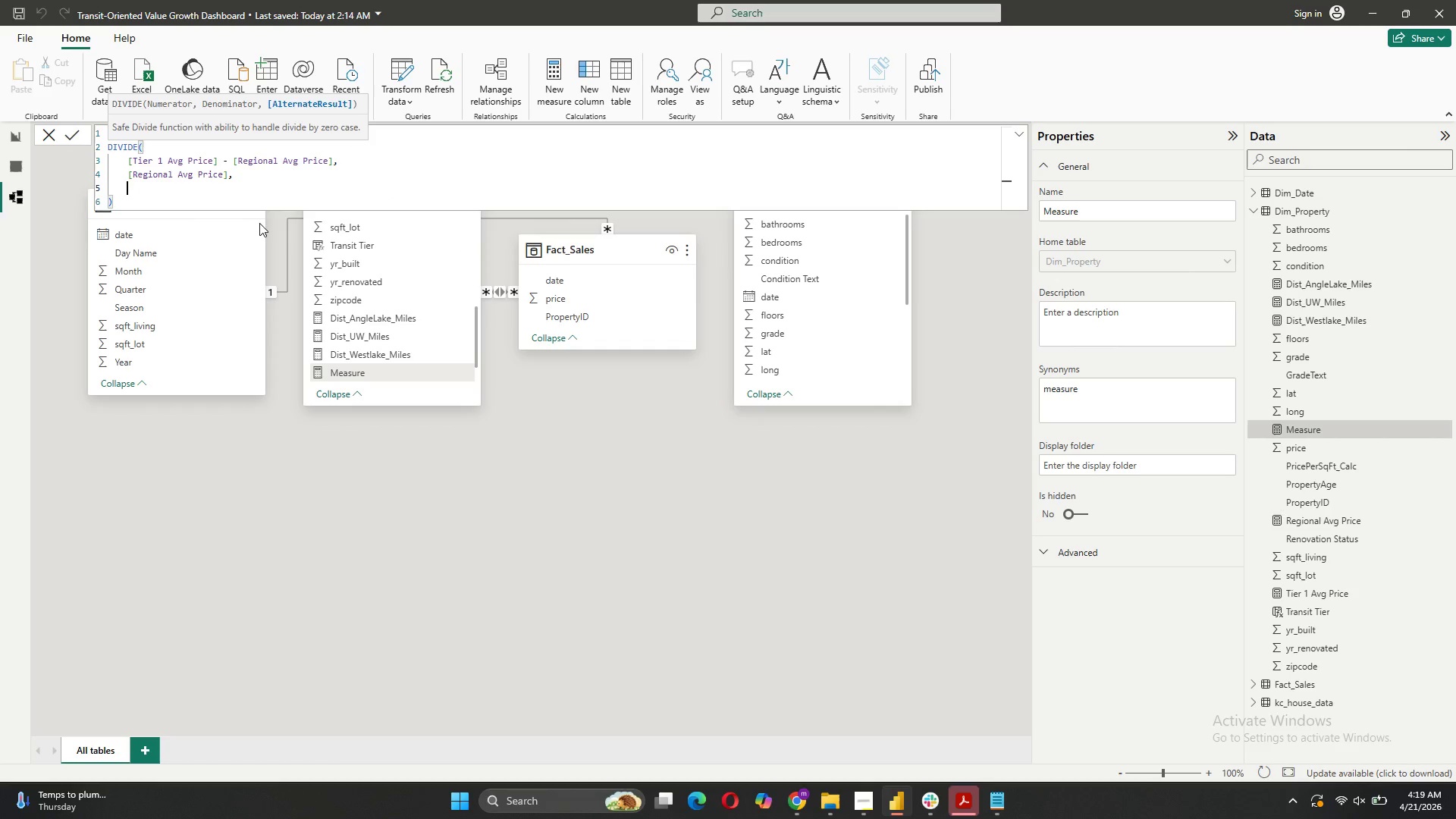 
key(Shift+Enter)
 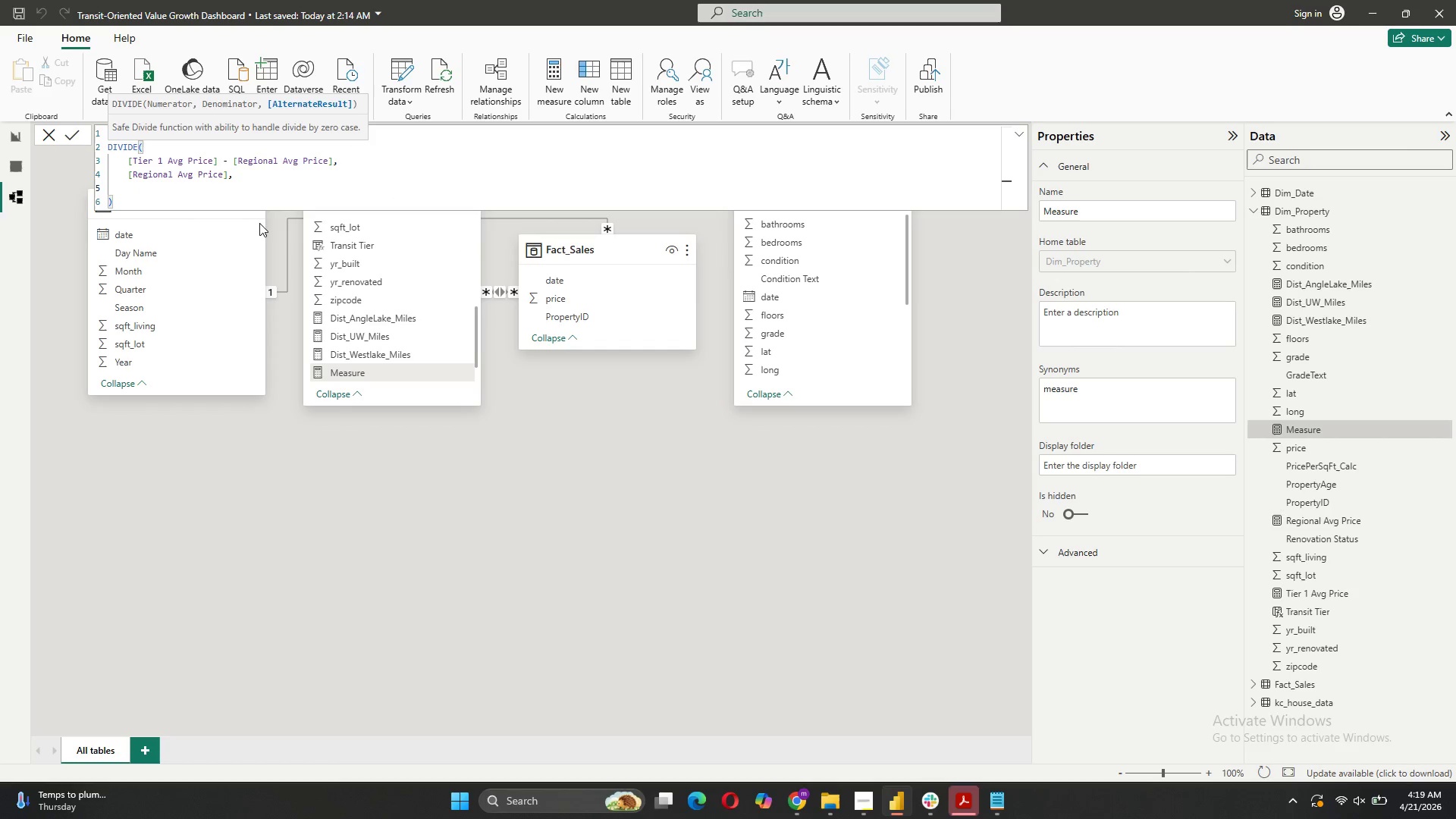 
key(0)
 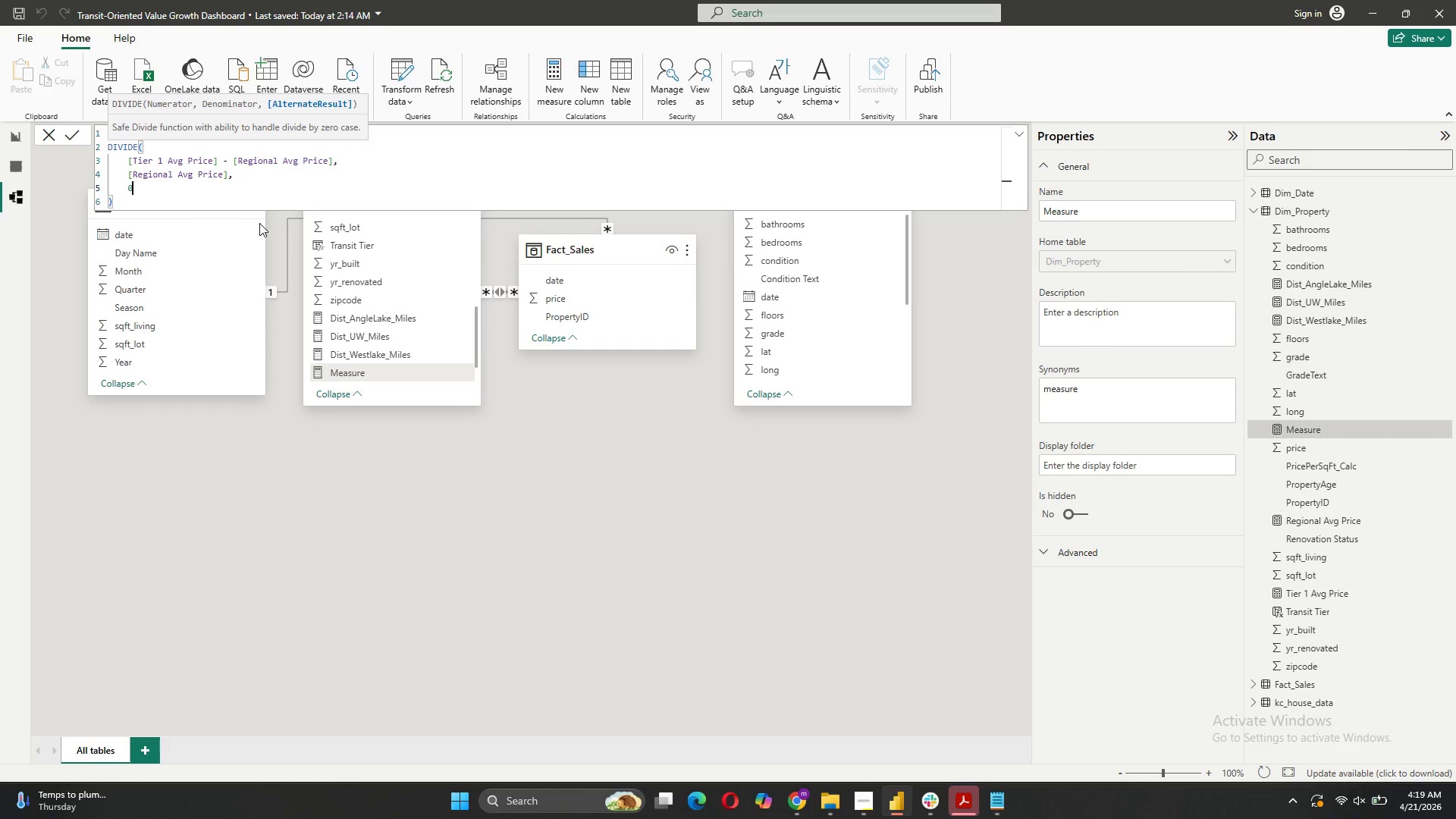 
key(Shift+ShiftRight)
 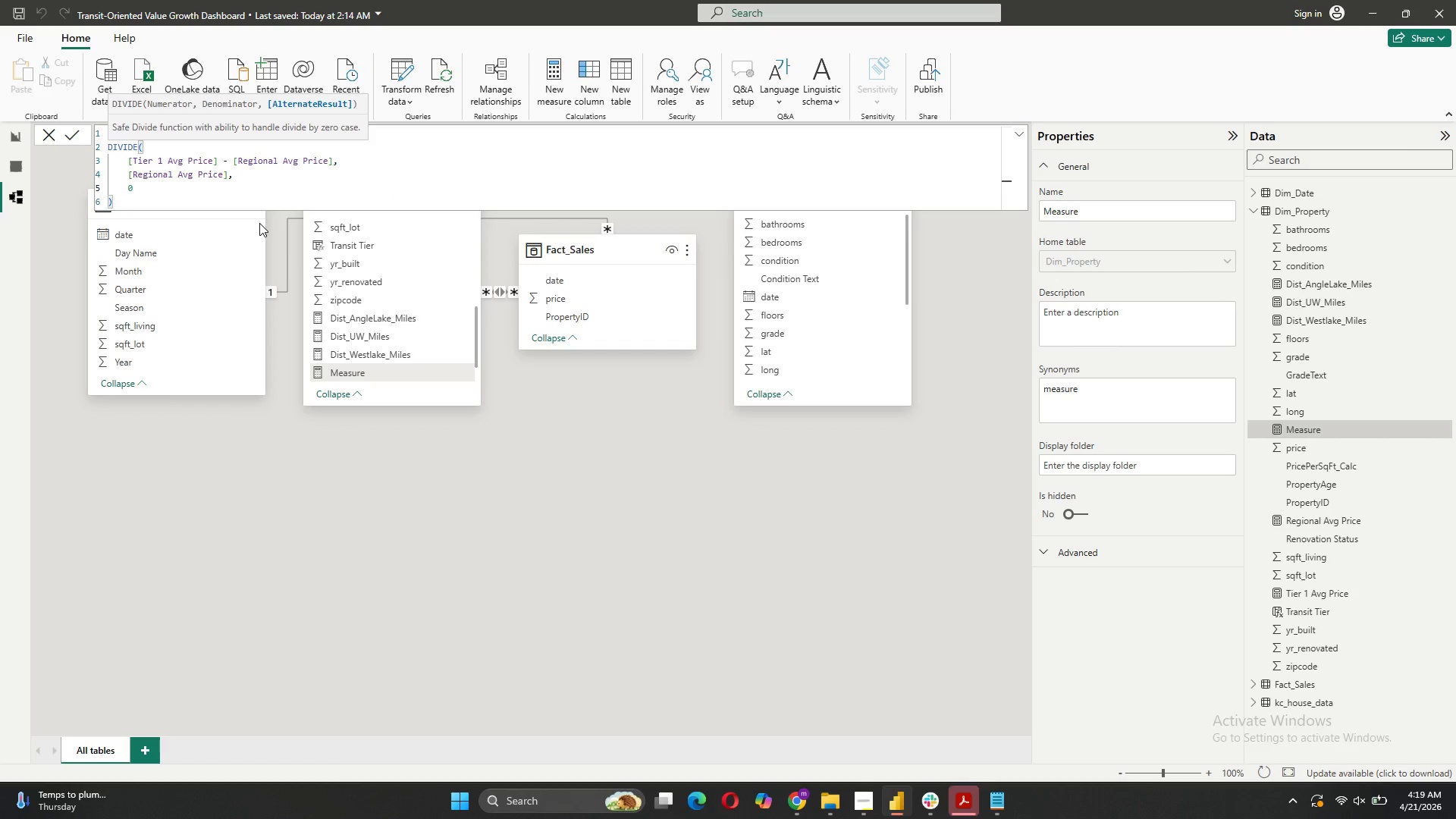 
key(Shift+Enter)
 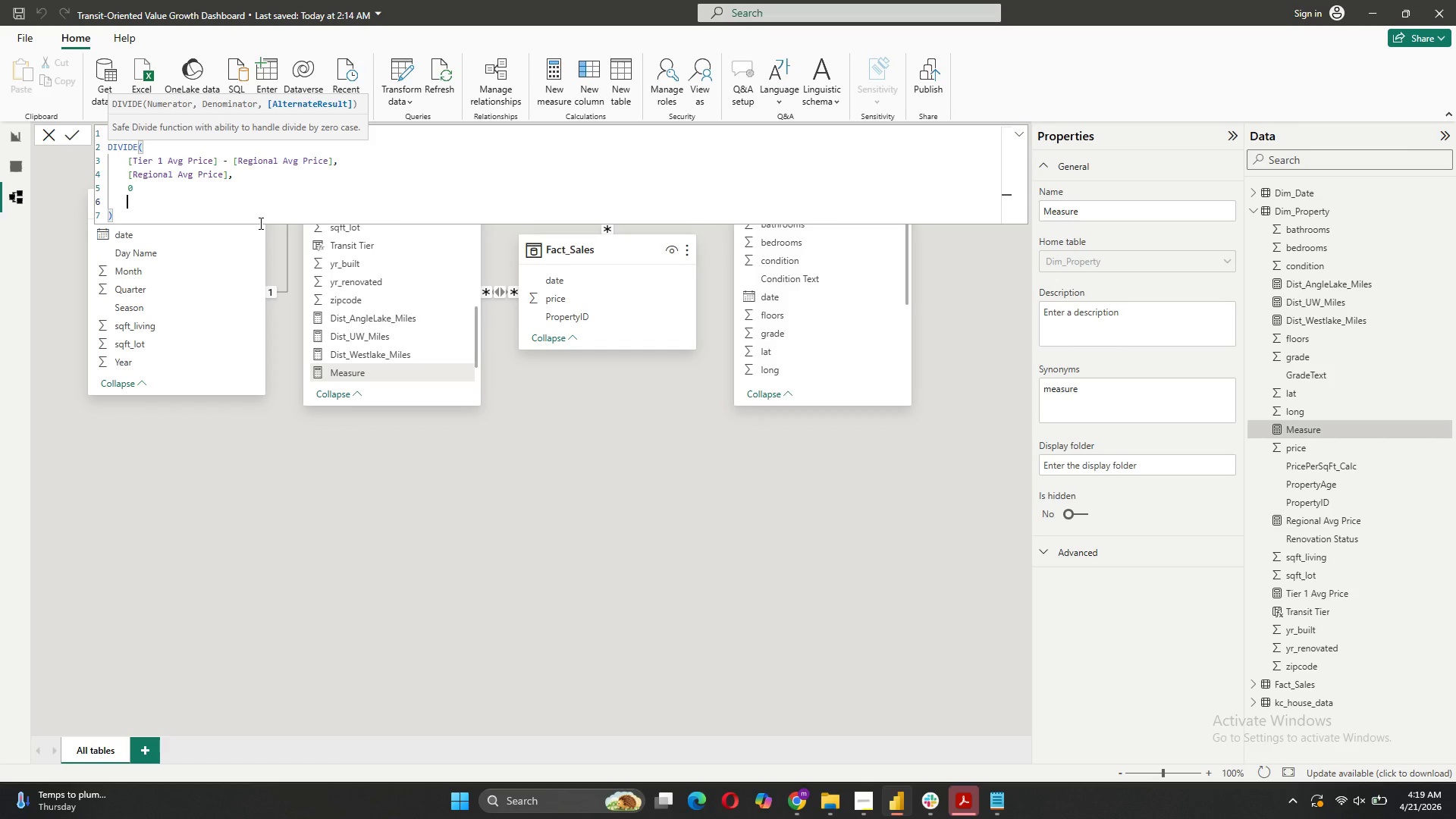 
key(Backspace)
 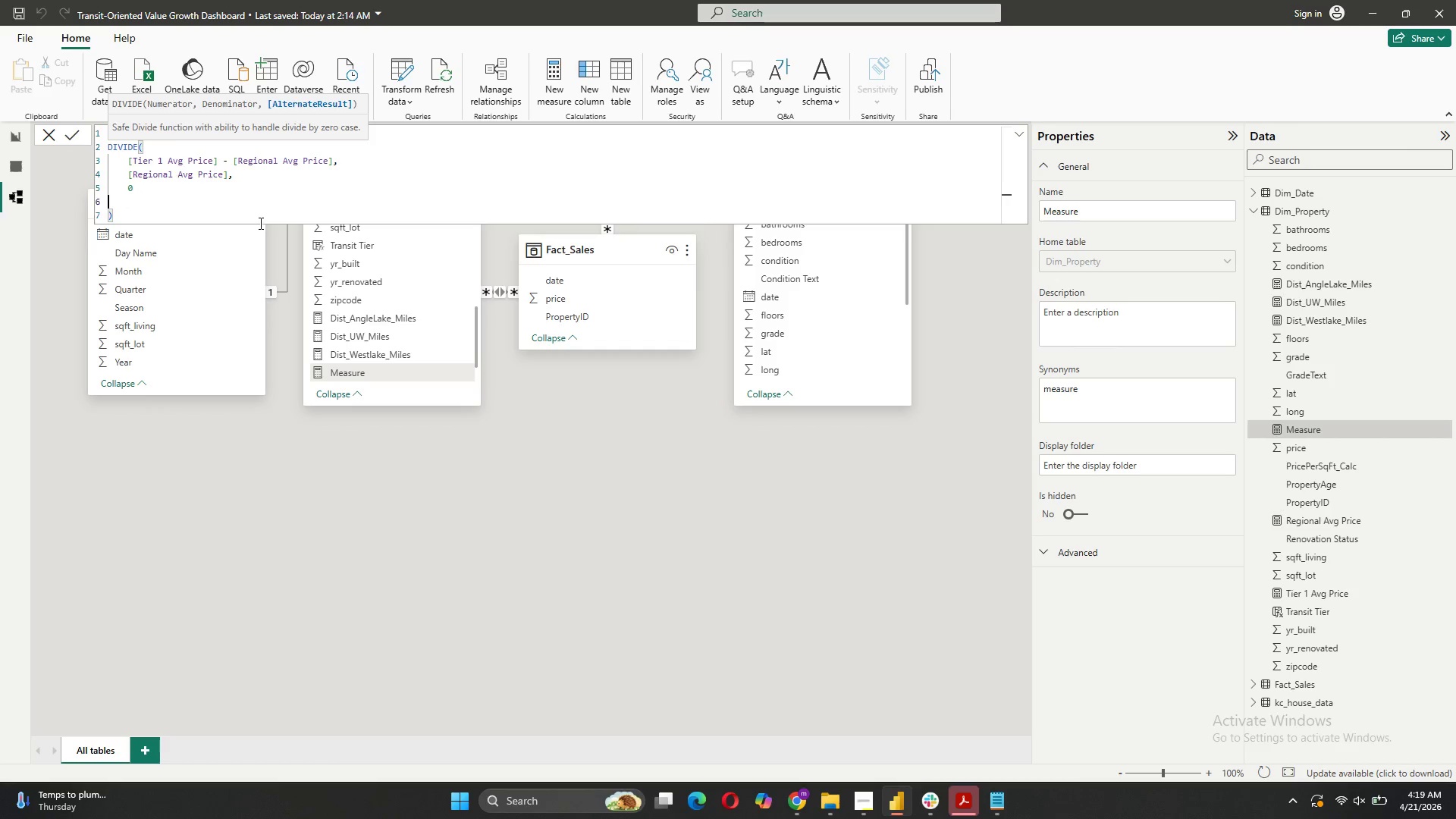 
key(Backspace)
 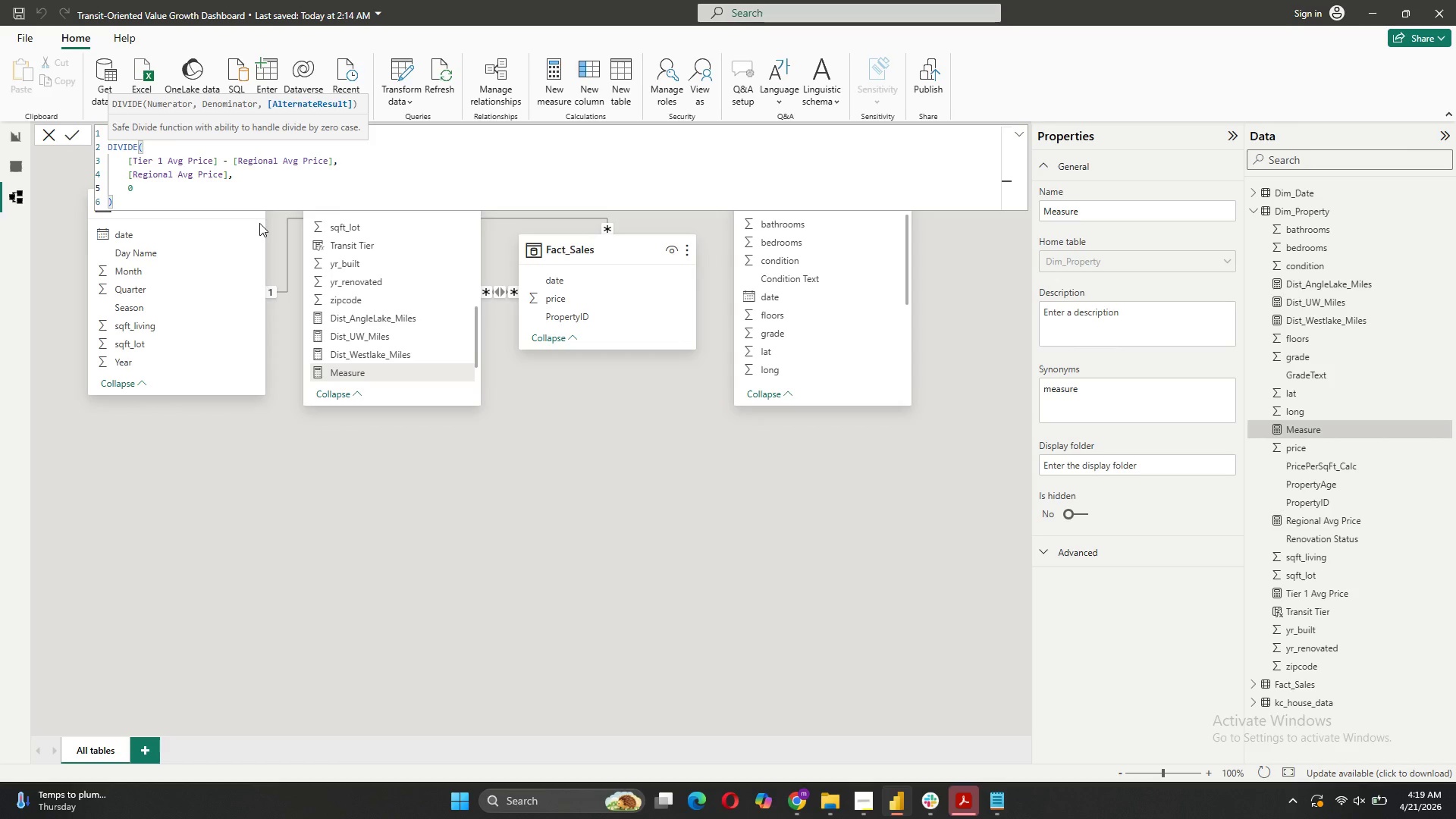 
key(ArrowDown)
 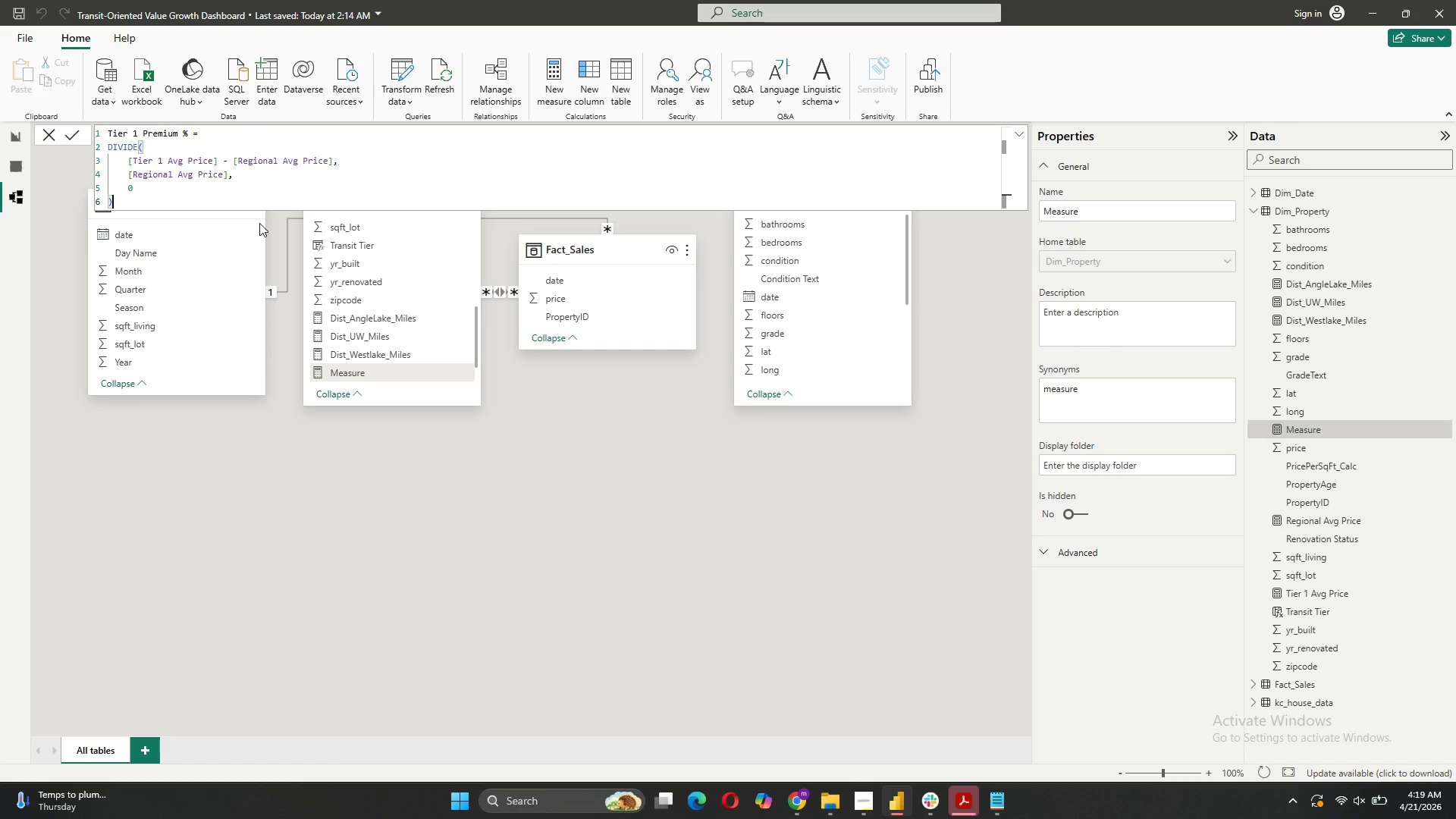 
type( * 100)
 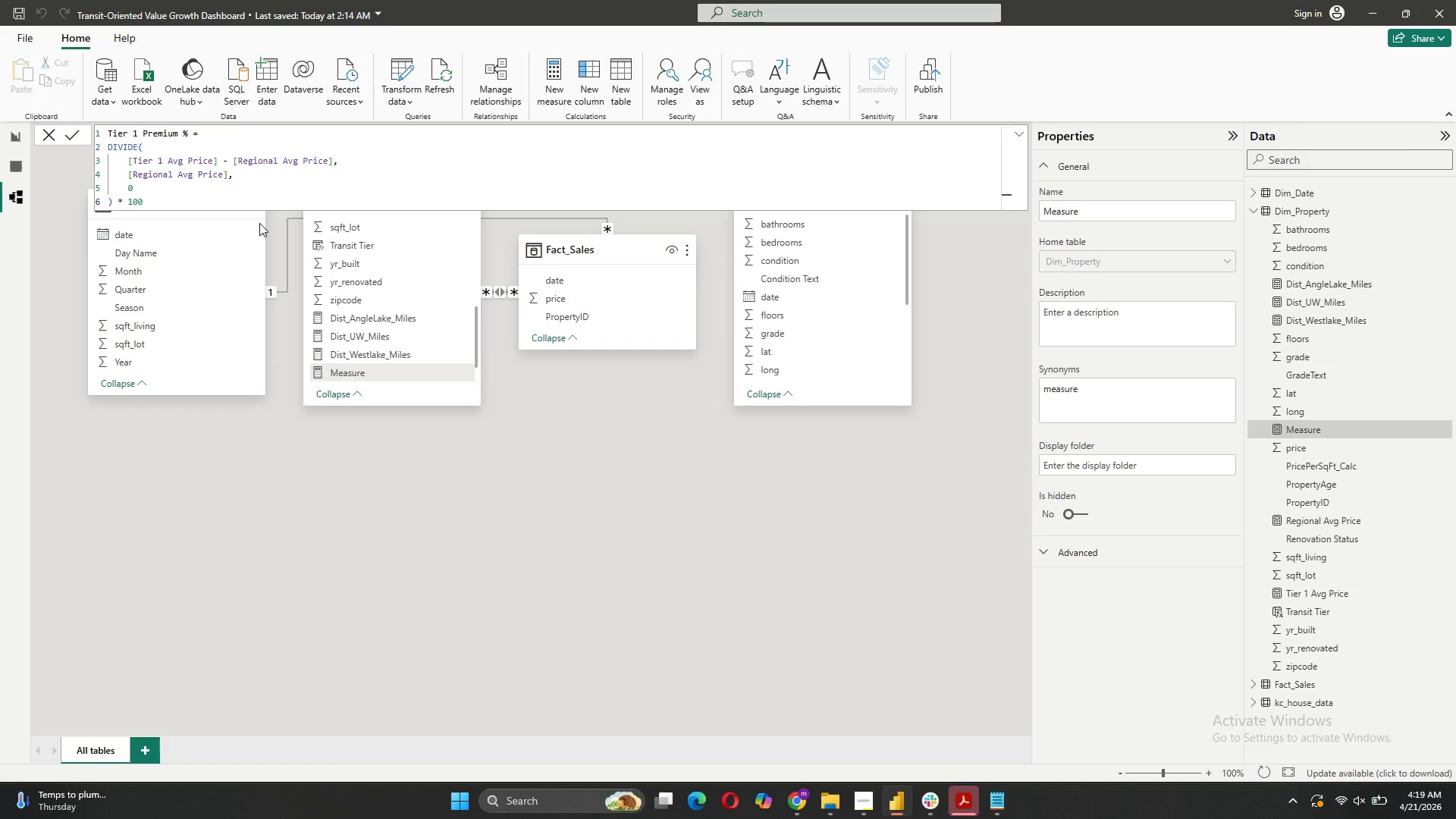 
wait(7.39)
 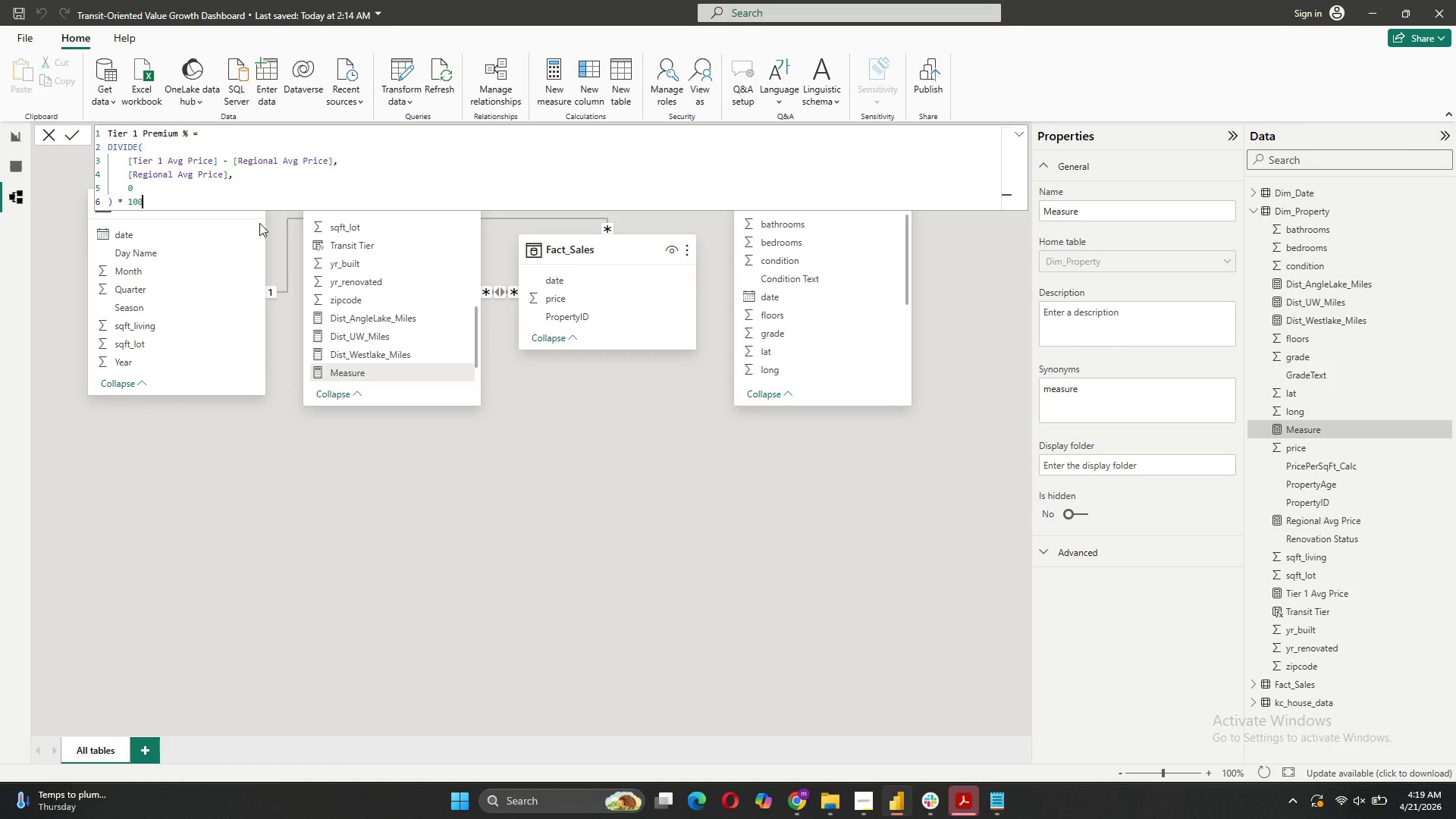 
key(Enter)
 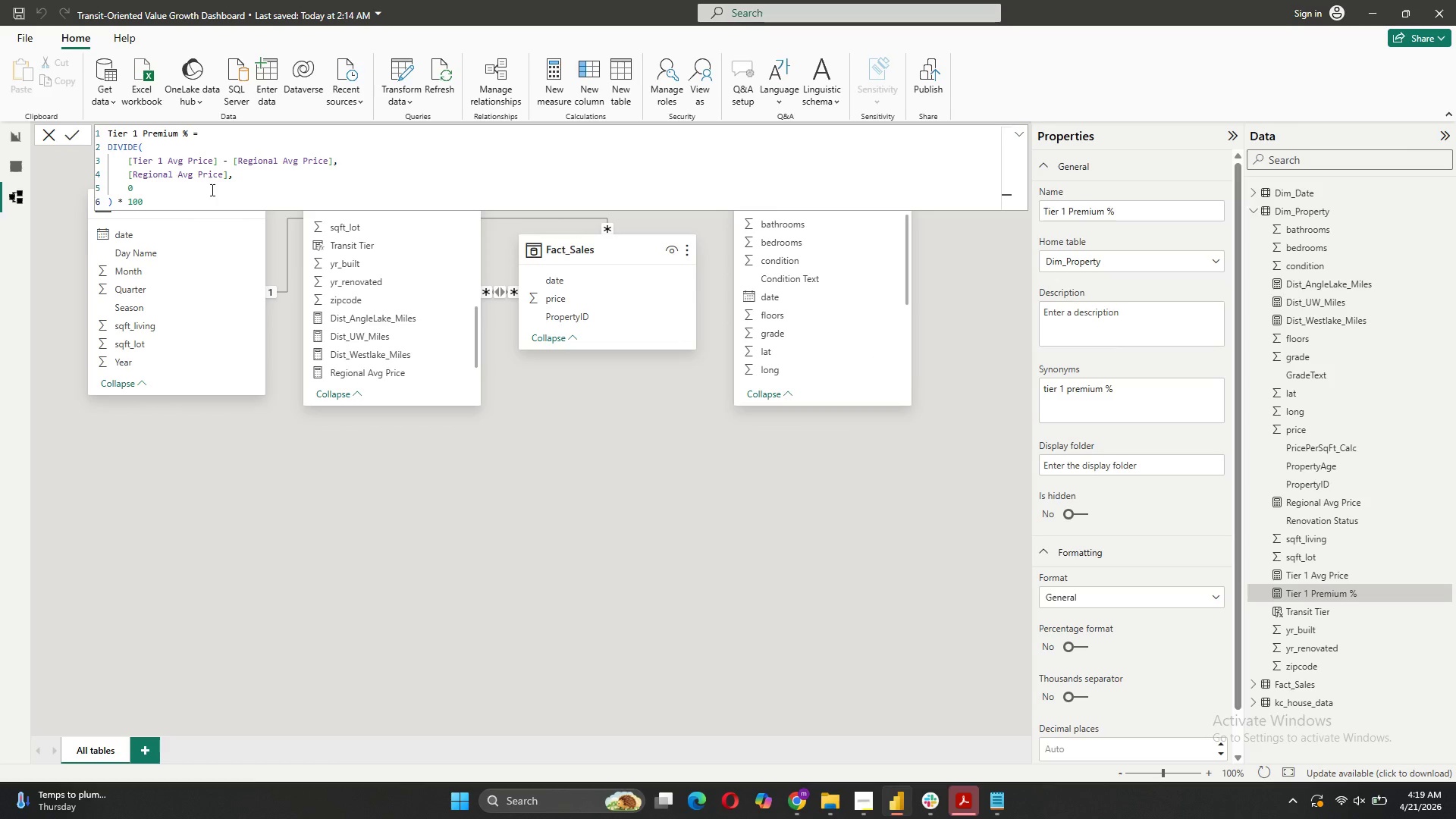 
scroll: coordinate [404, 336], scroll_direction: down, amount: 2.0
 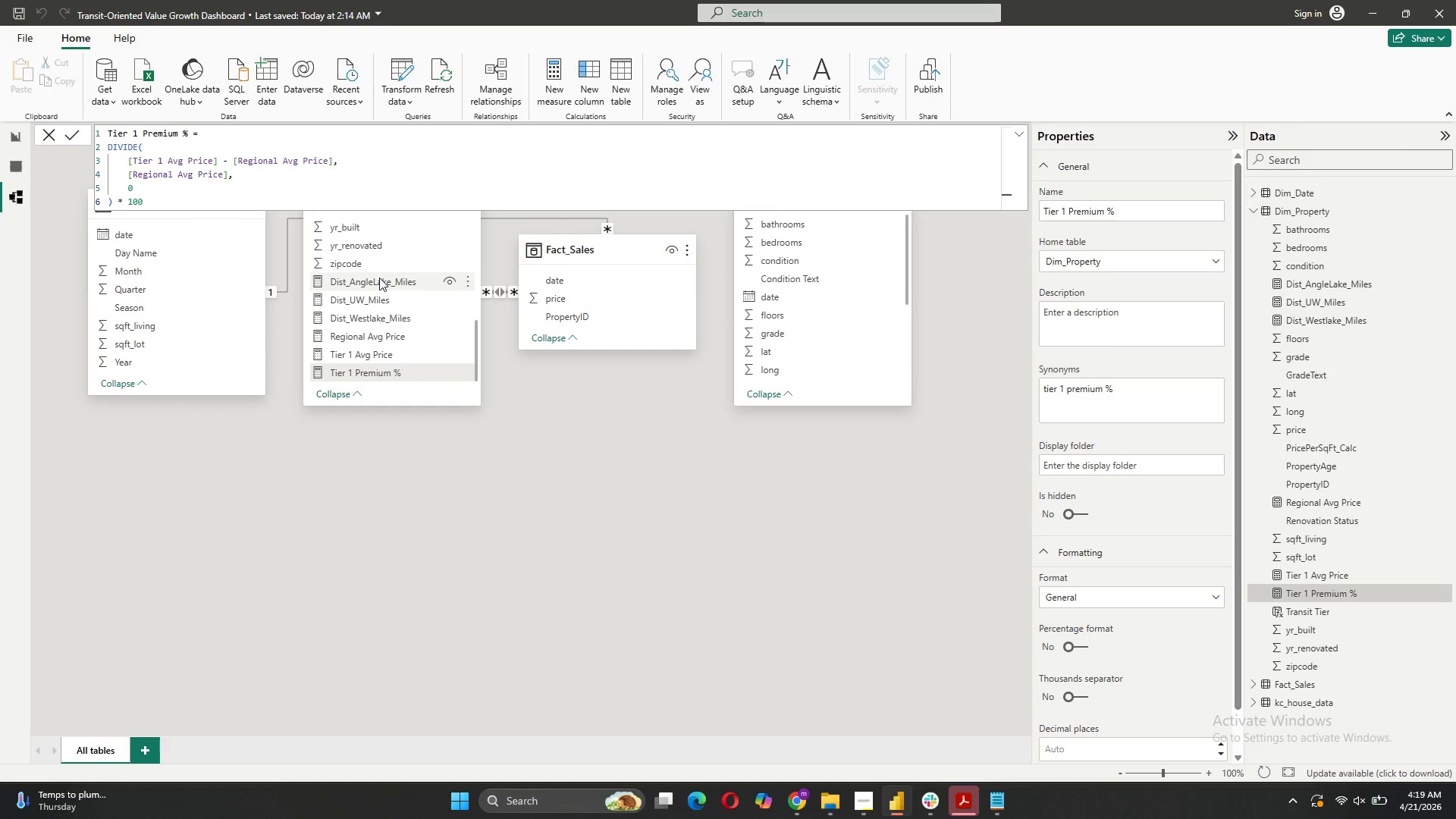 
left_click([55, 143])
 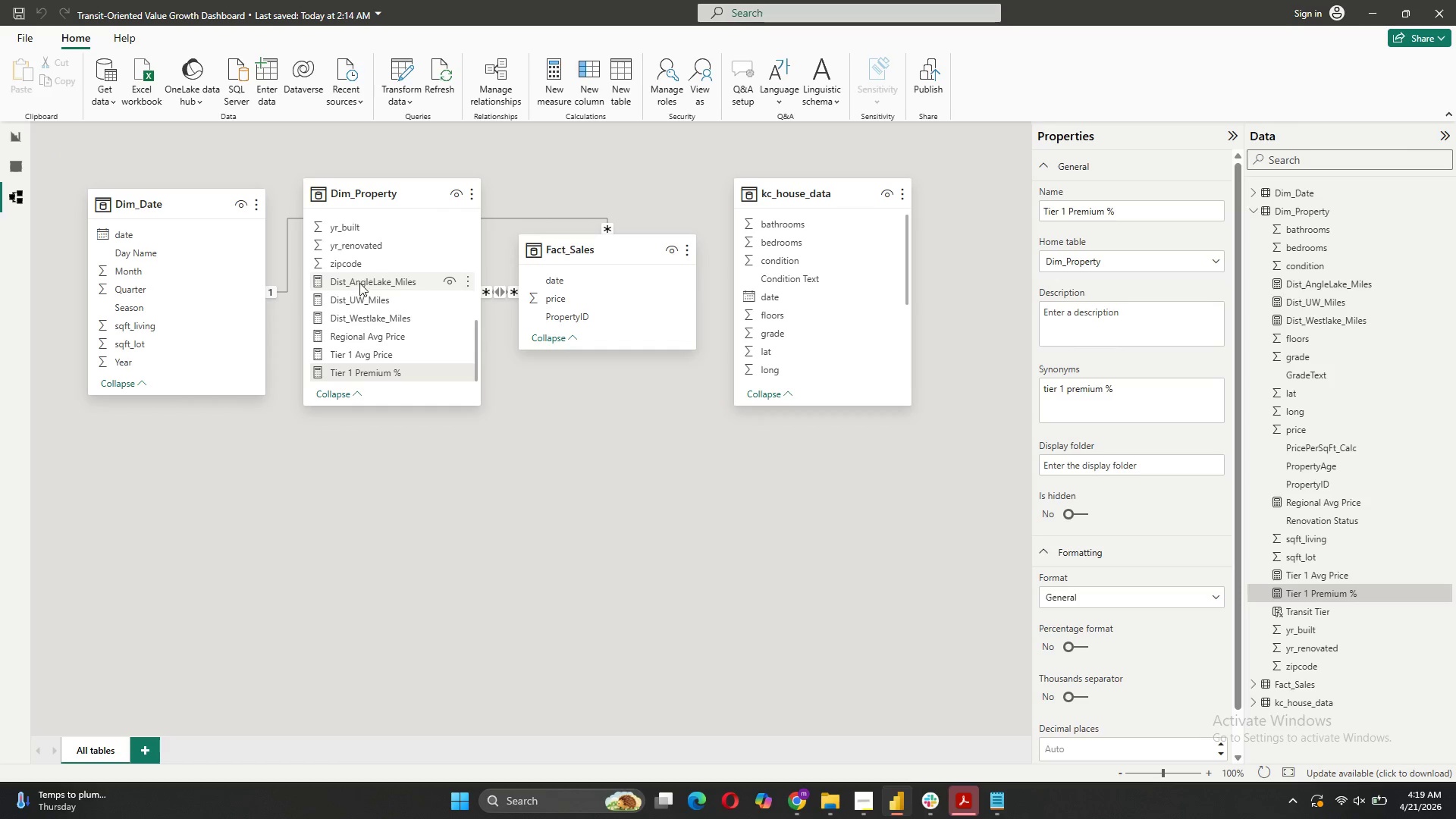 
hold_key(key=ControlLeft, duration=5.77)
left_click([359, 282])
 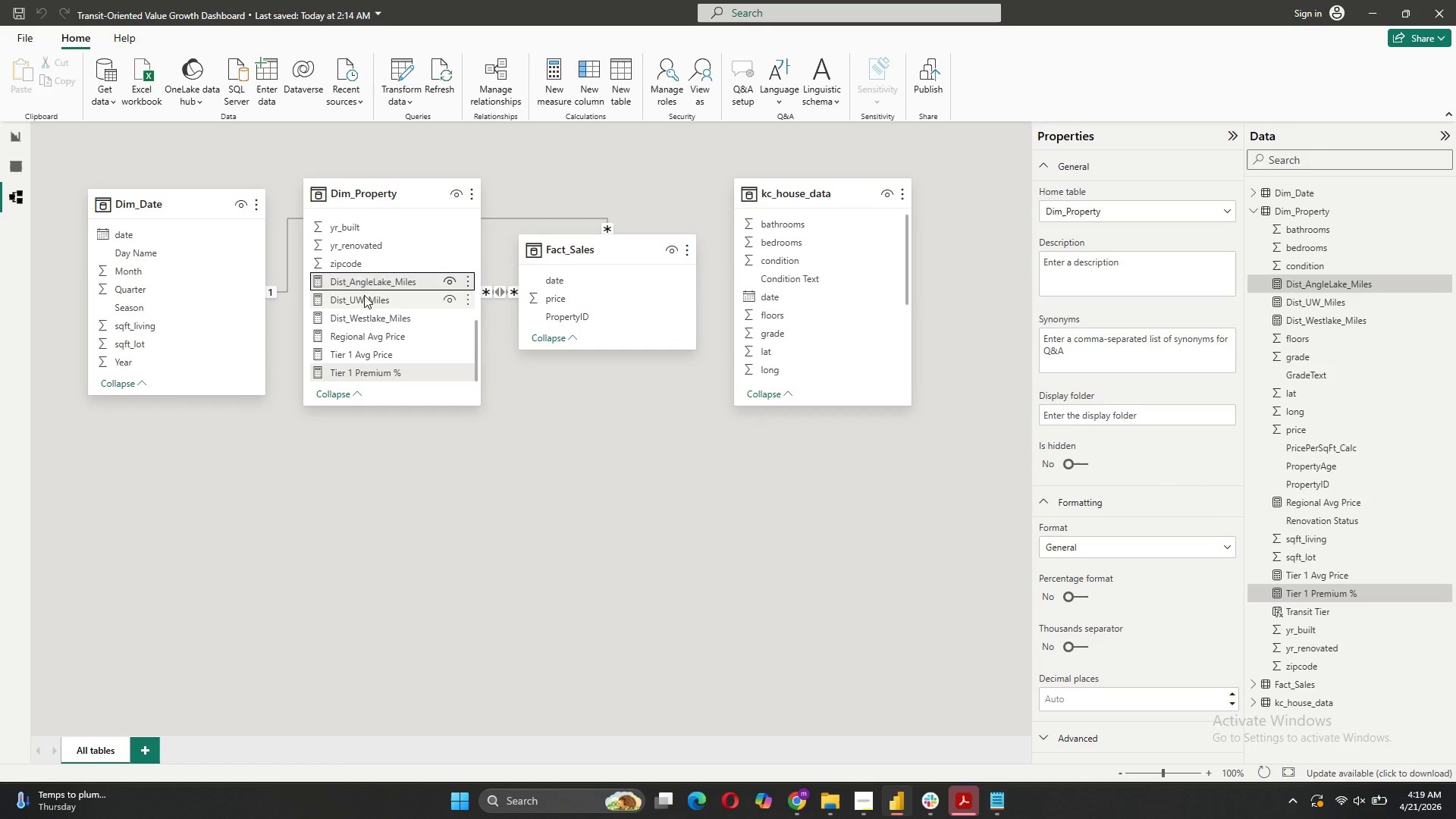 
left_click([364, 295])
 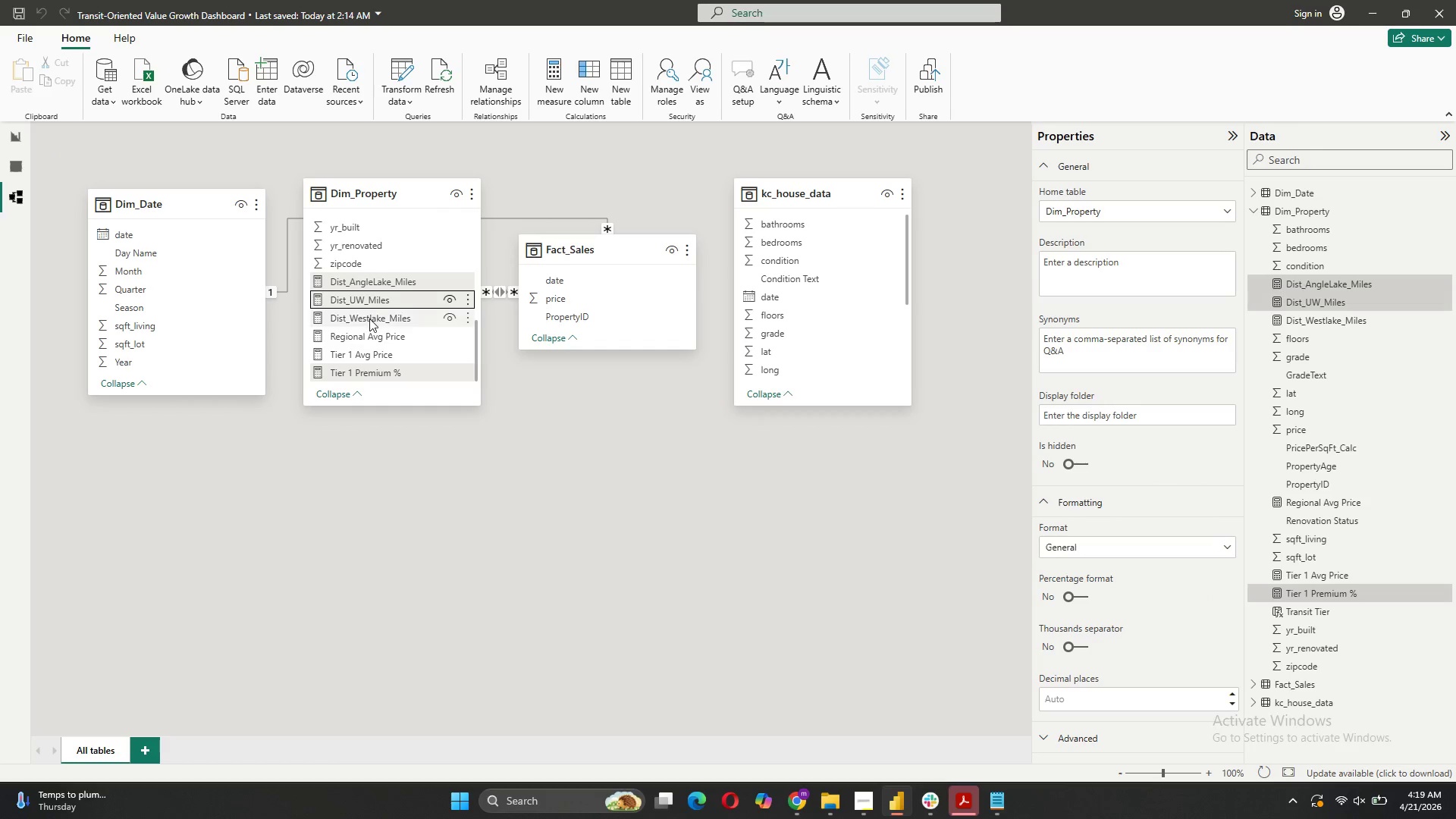 
double_click([369, 318])
 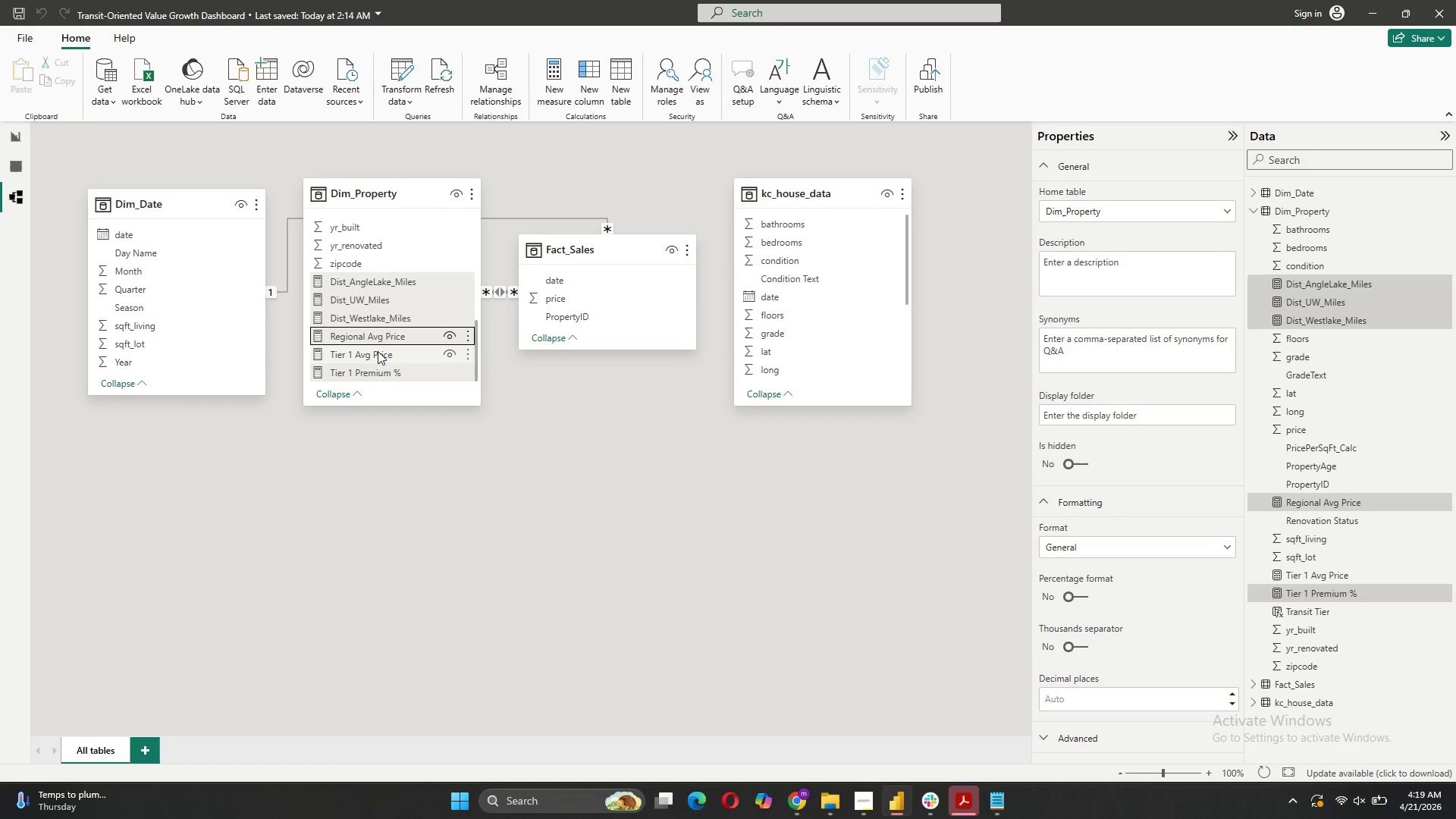 
double_click([378, 353])
 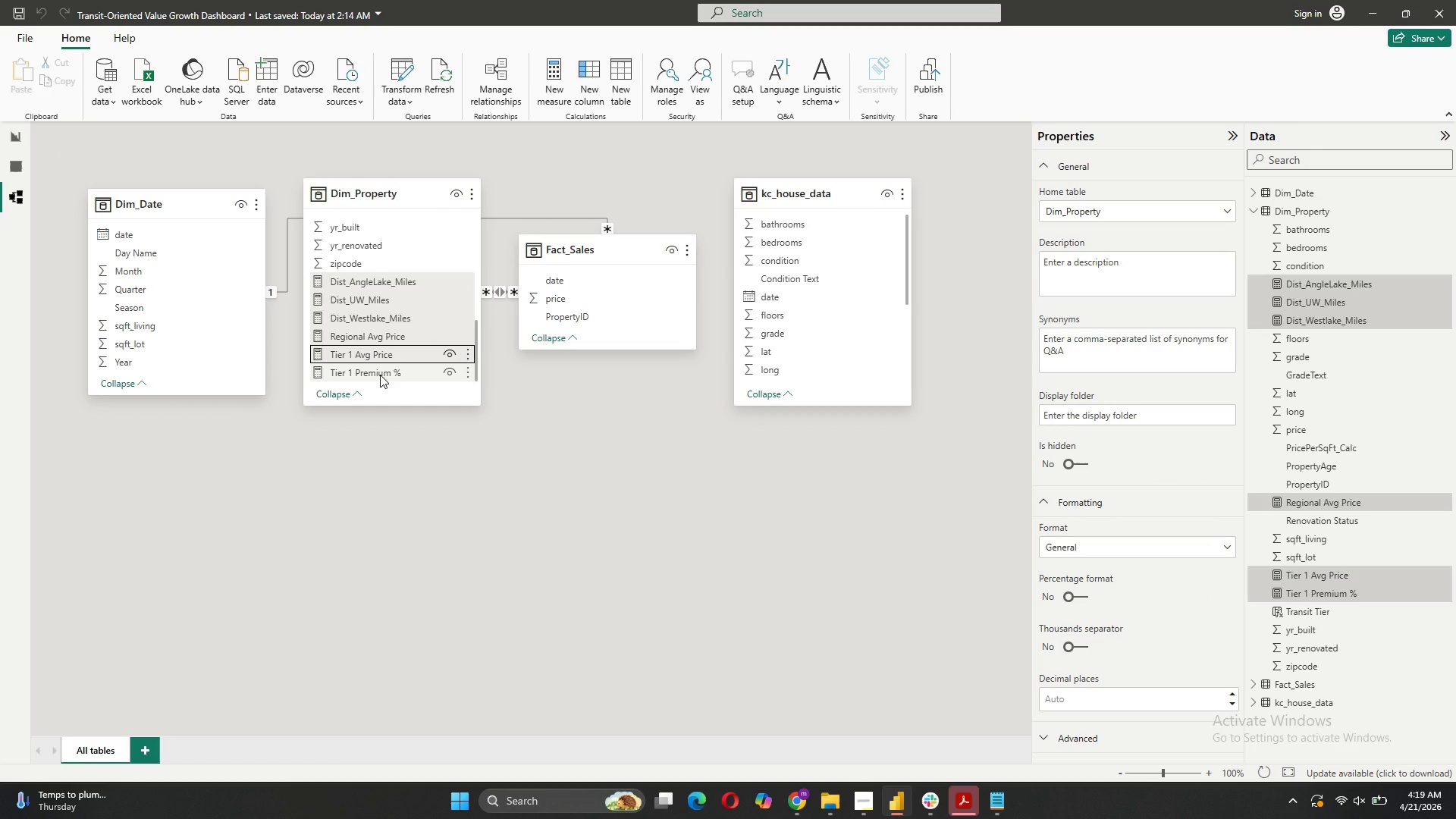 
left_click([380, 375])
 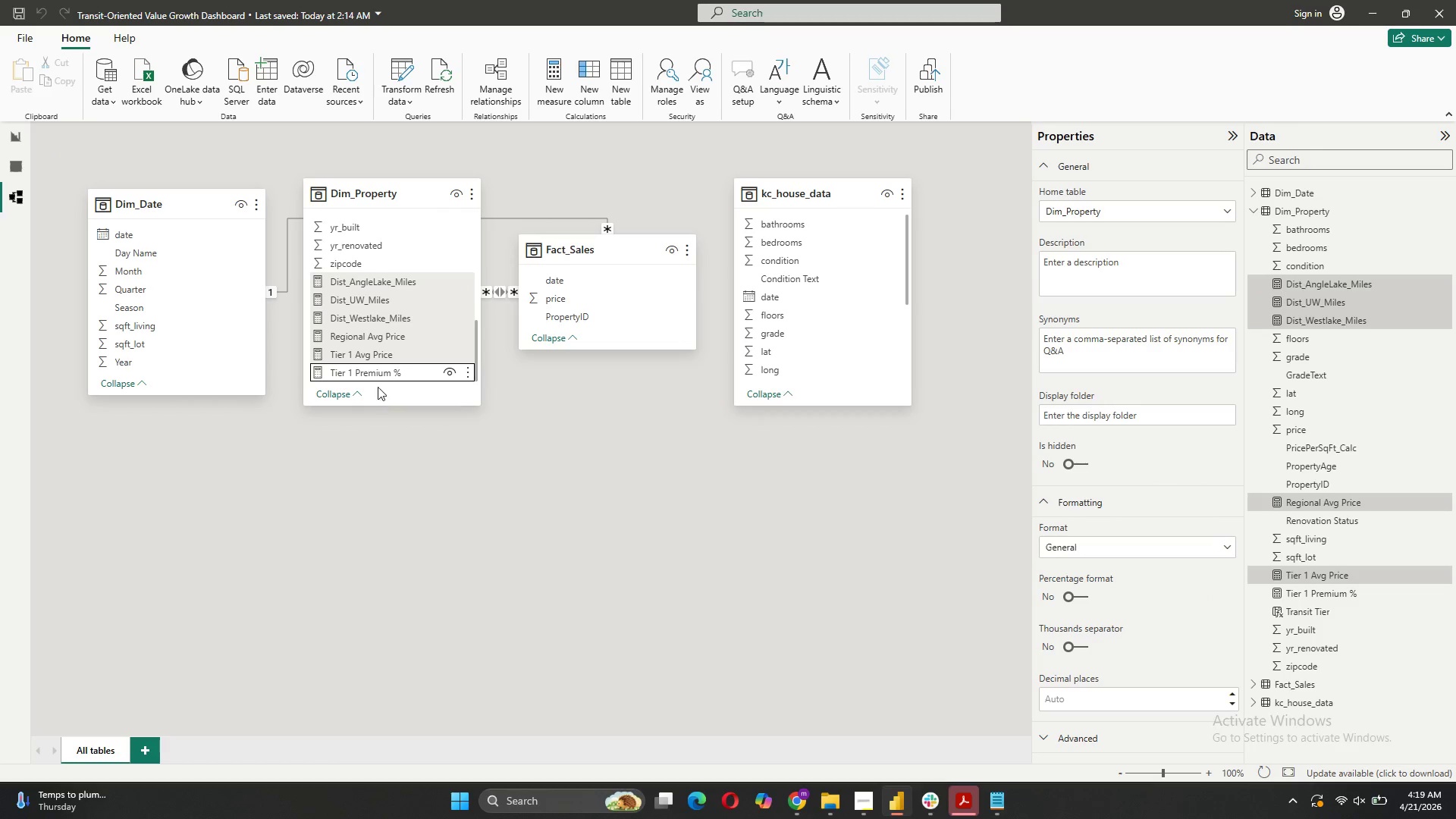 
left_click([381, 366])
 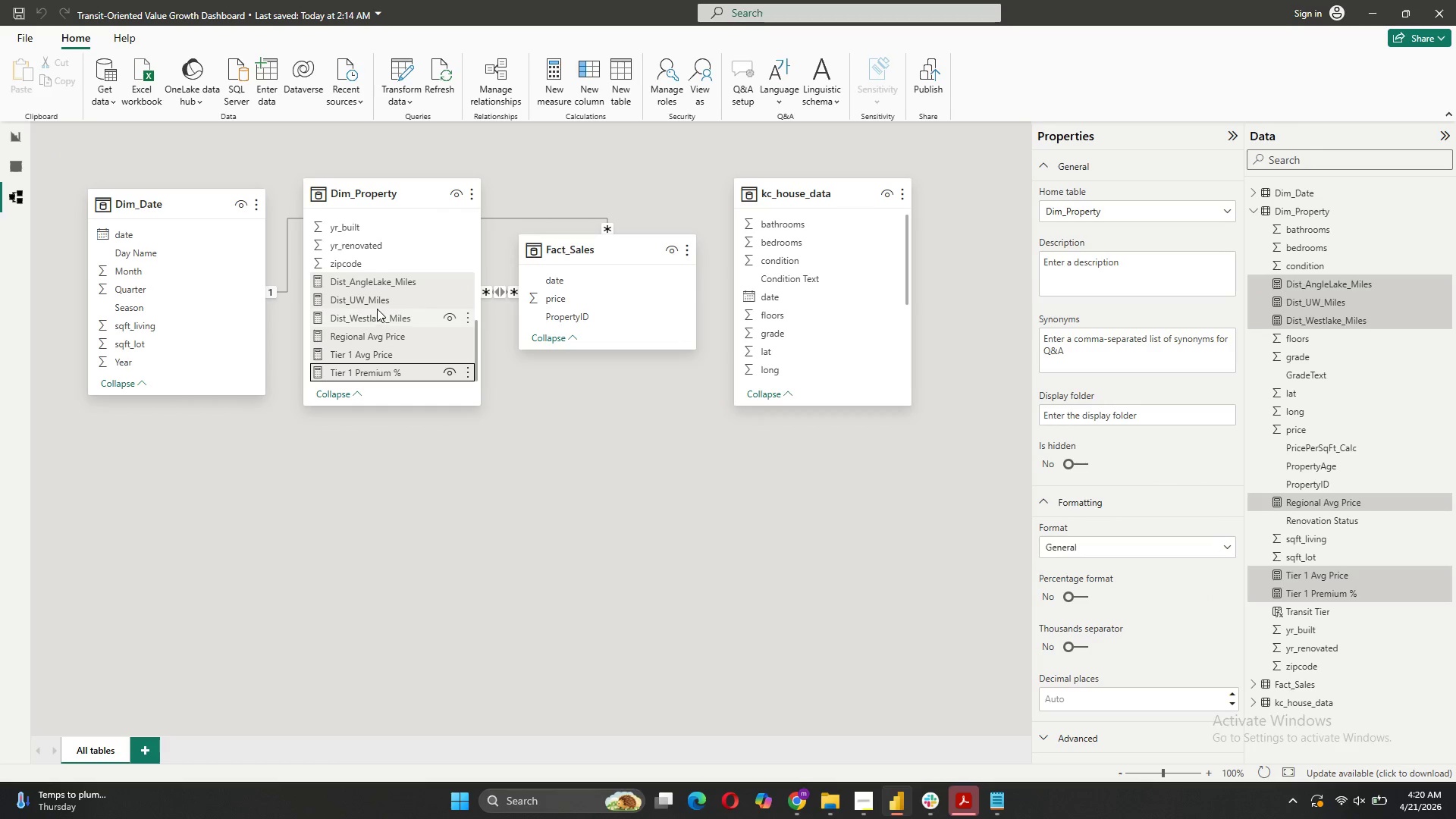 
right_click([388, 300])
 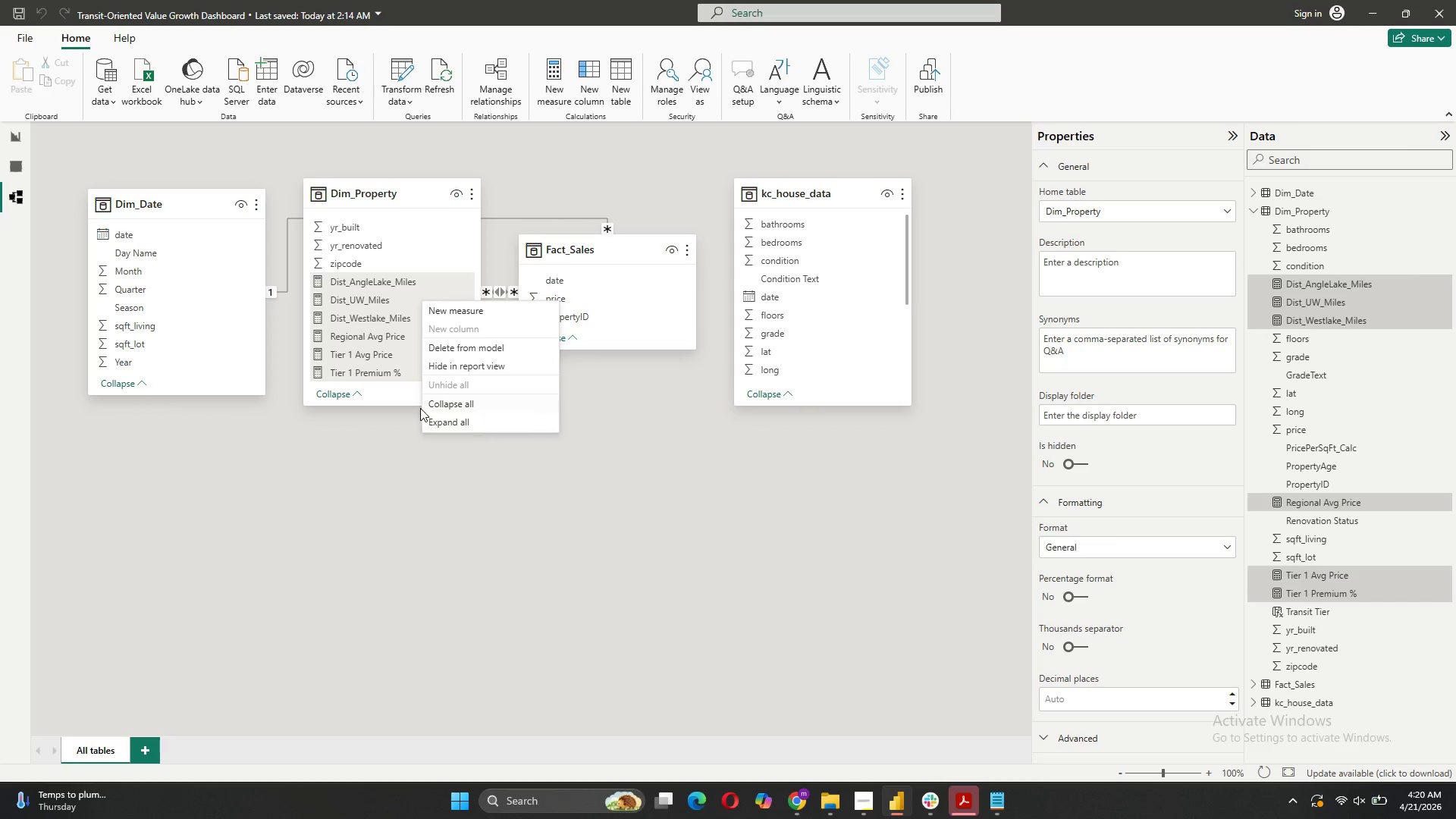 
wait(9.2)
 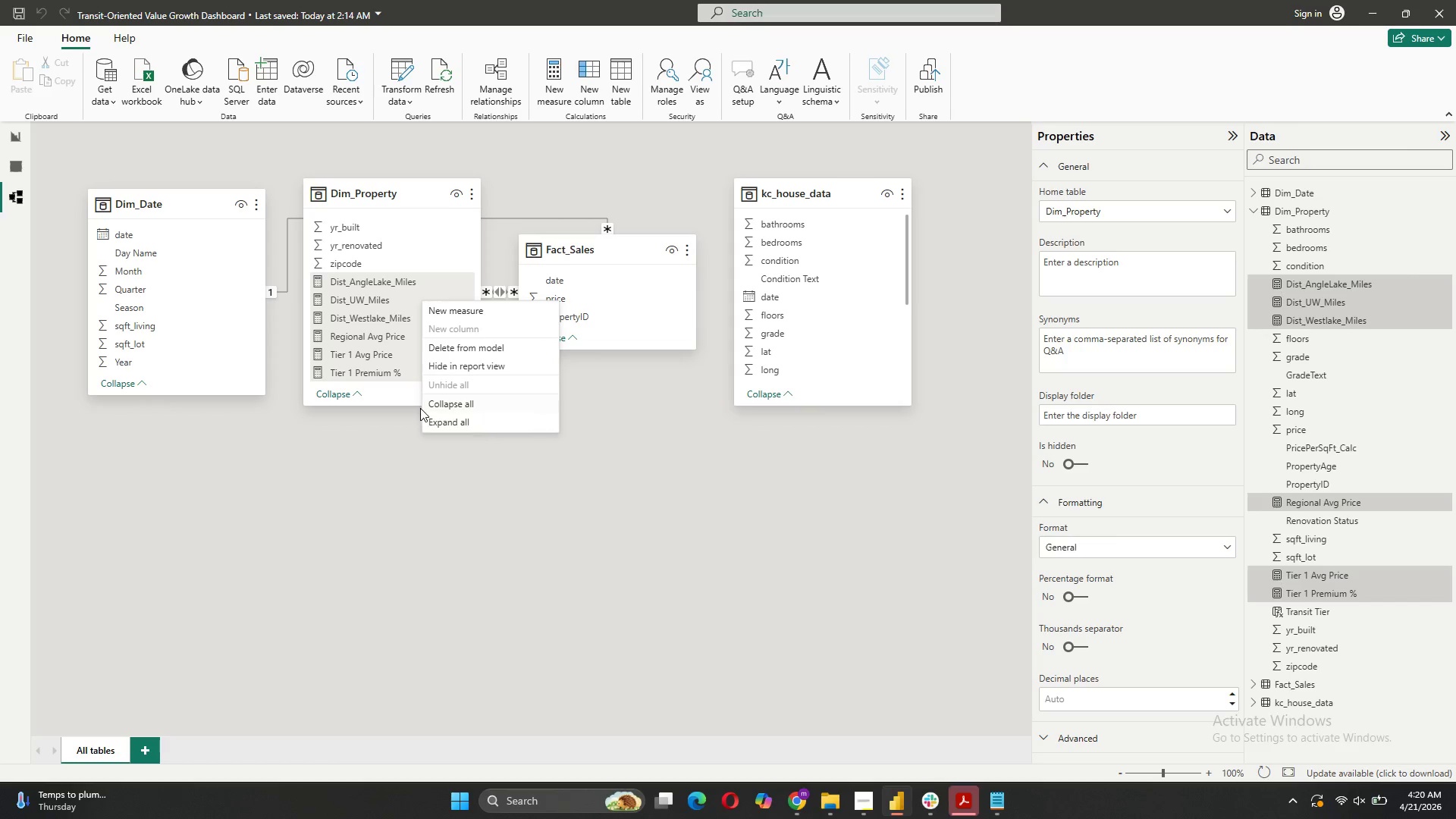 
right_click([1320, 285])
 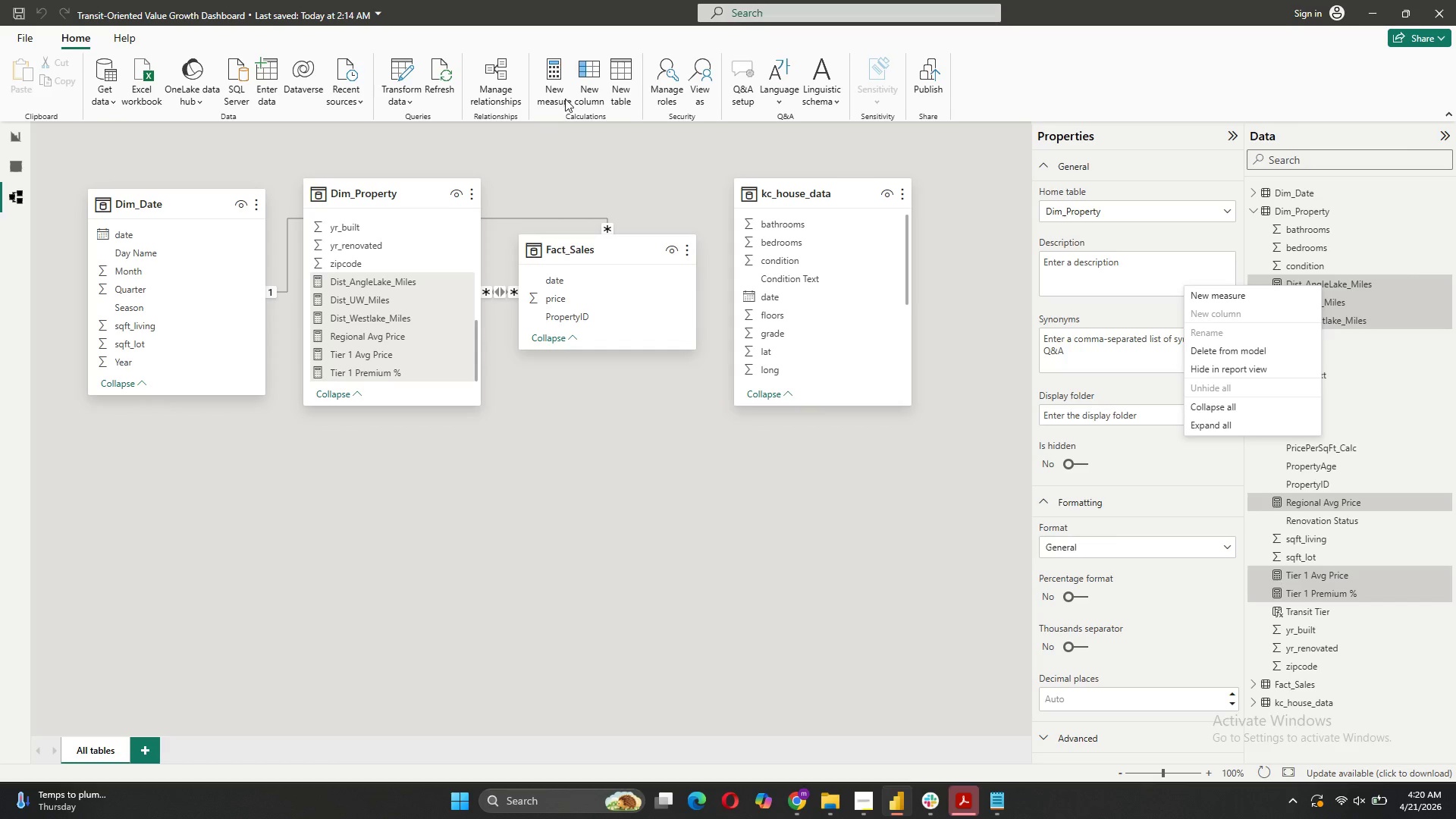 
wait(17.2)
 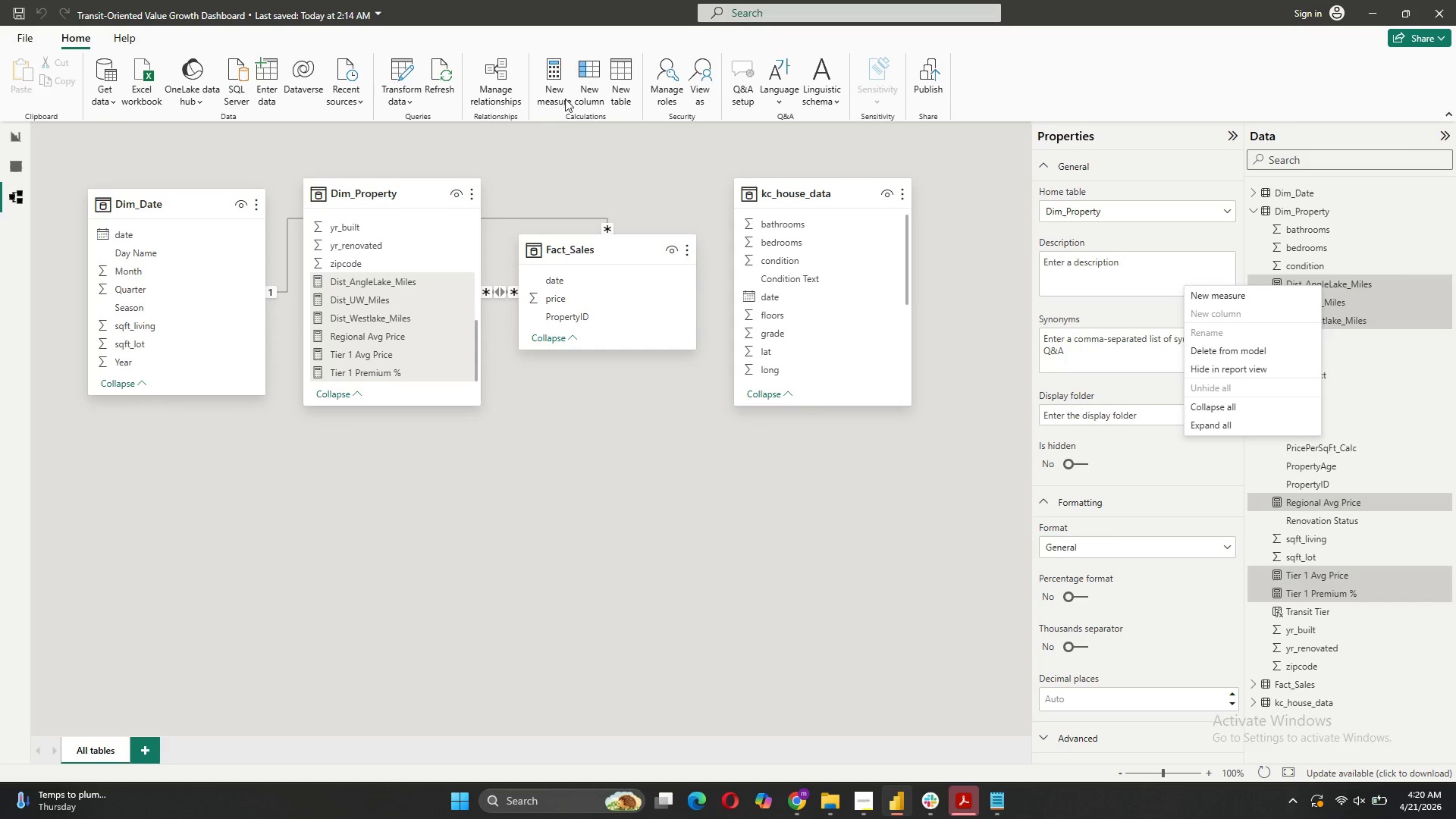 
right_click([338, 361])
 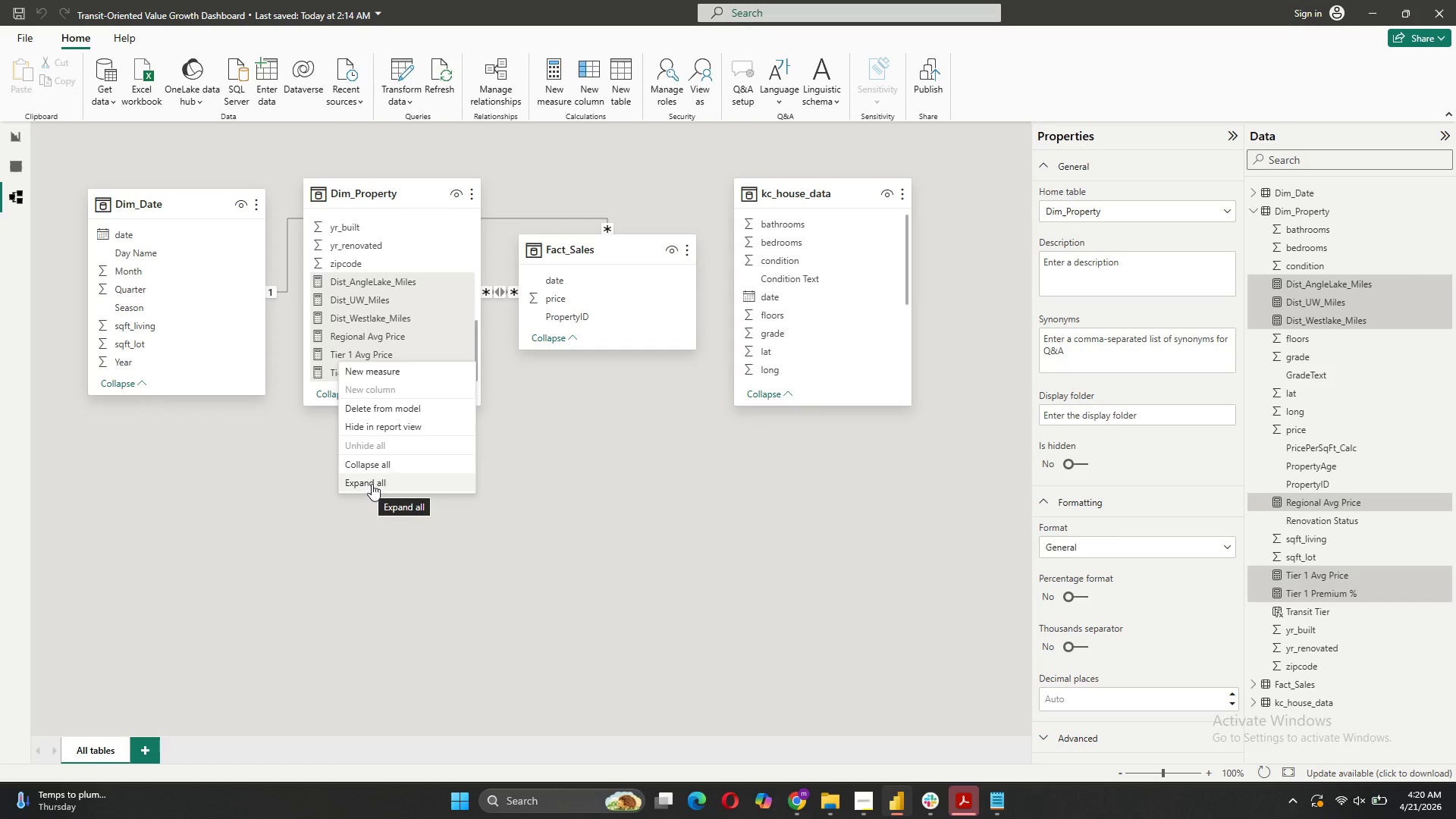 
wait(5.38)
 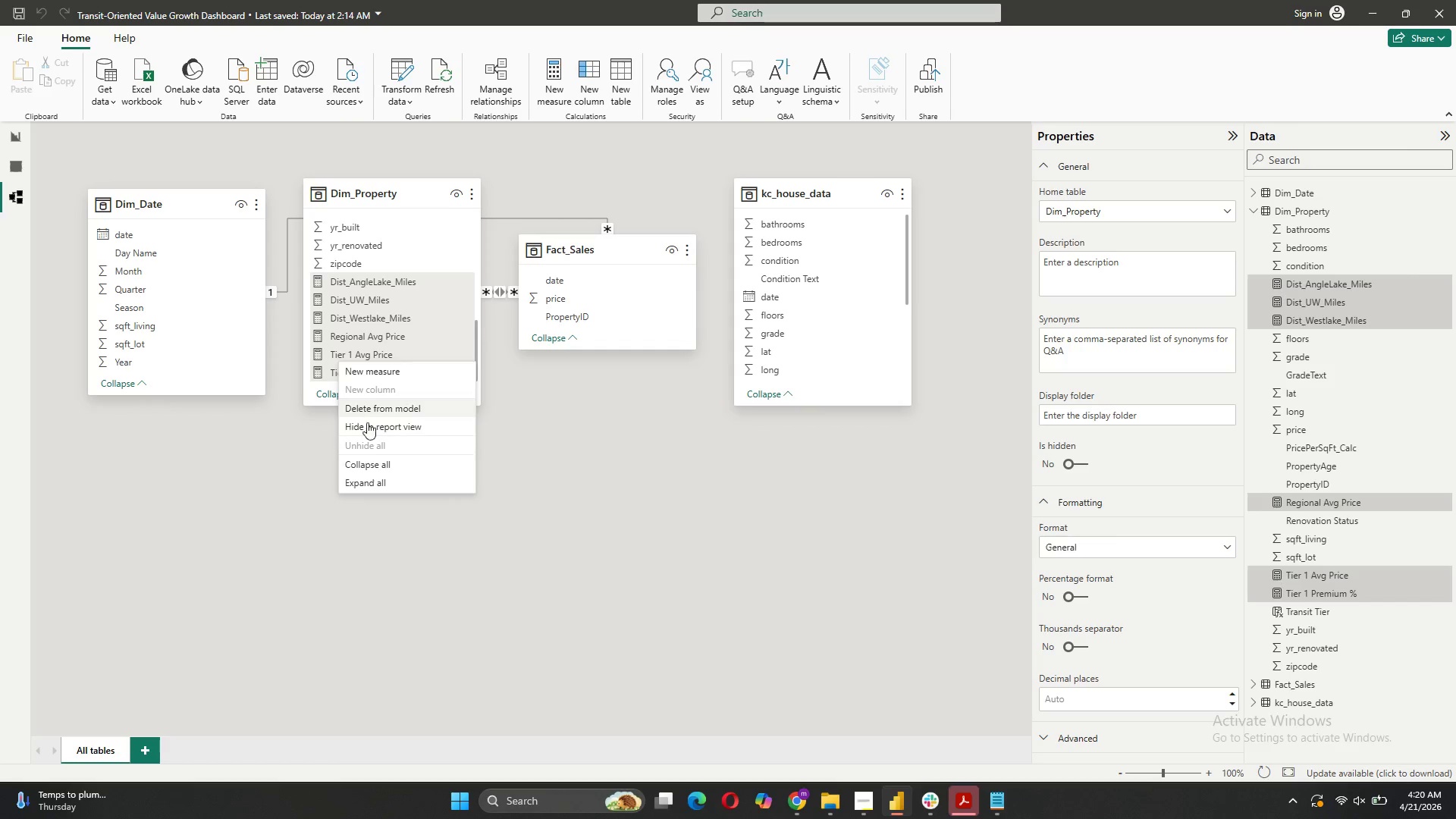 
left_click([789, 450])
 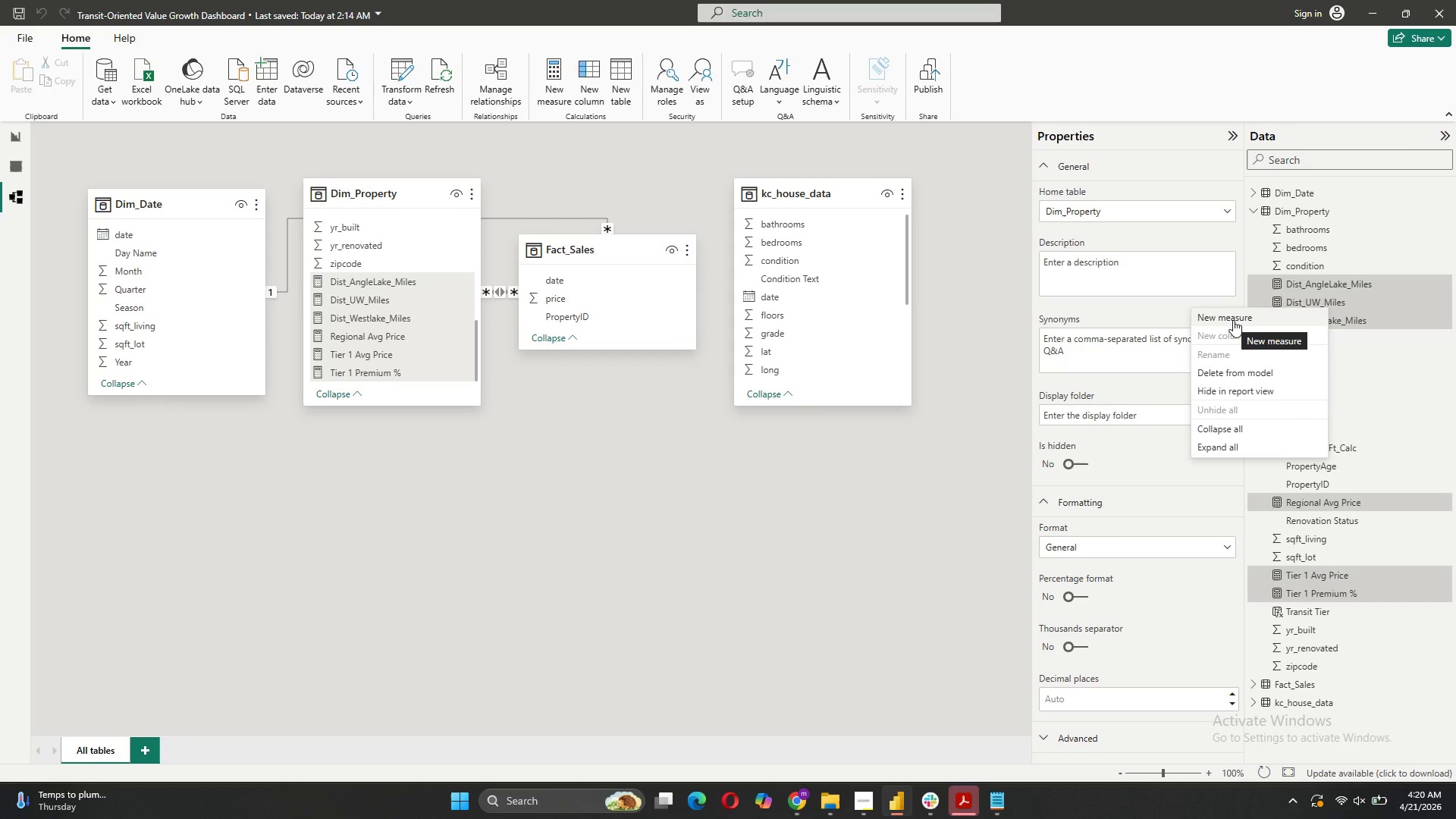 
wait(13.62)
 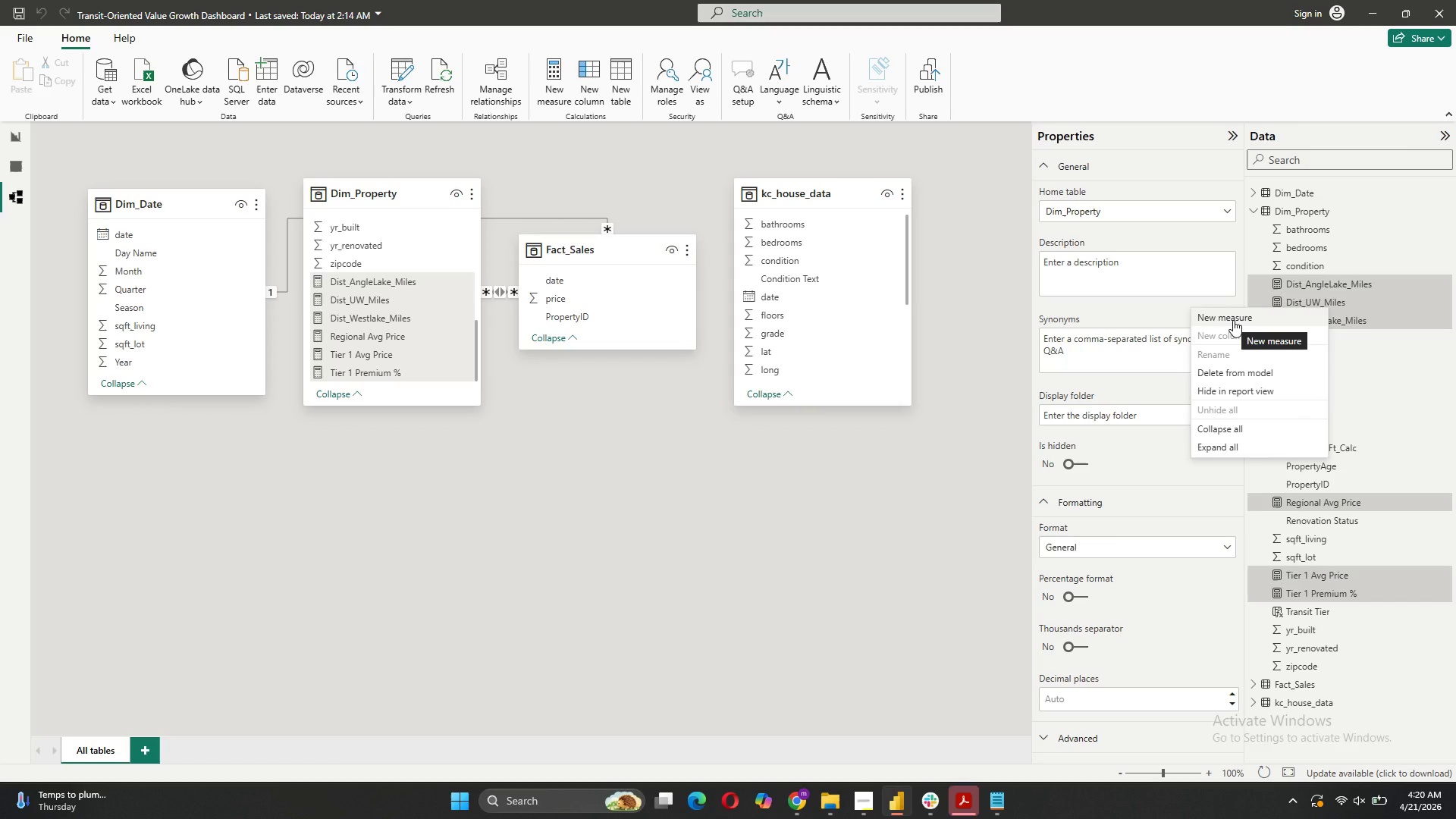 
scroll: coordinate [1123, 559], scroll_direction: down, amount: 5.0
 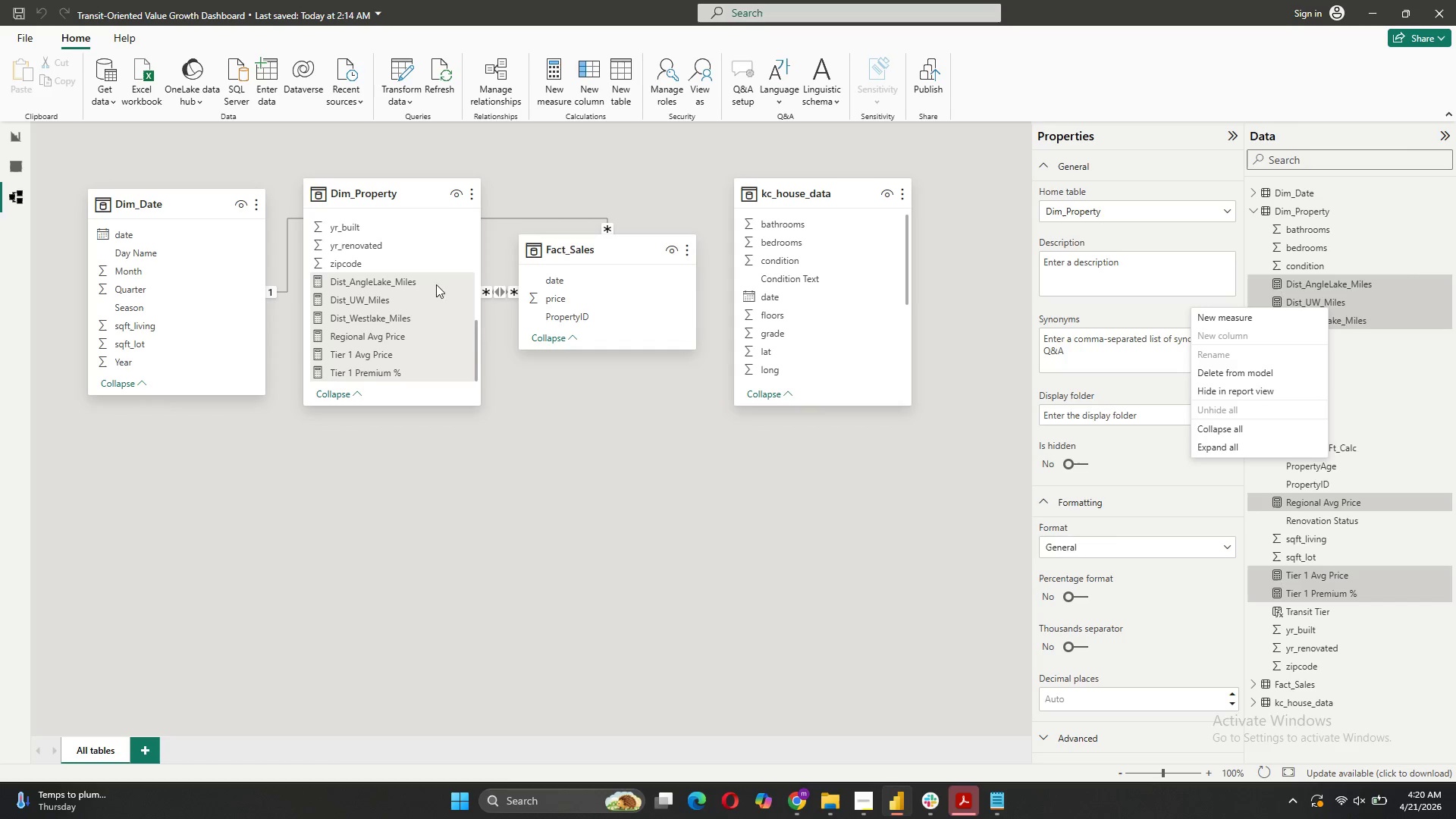 
left_click([605, 516])
 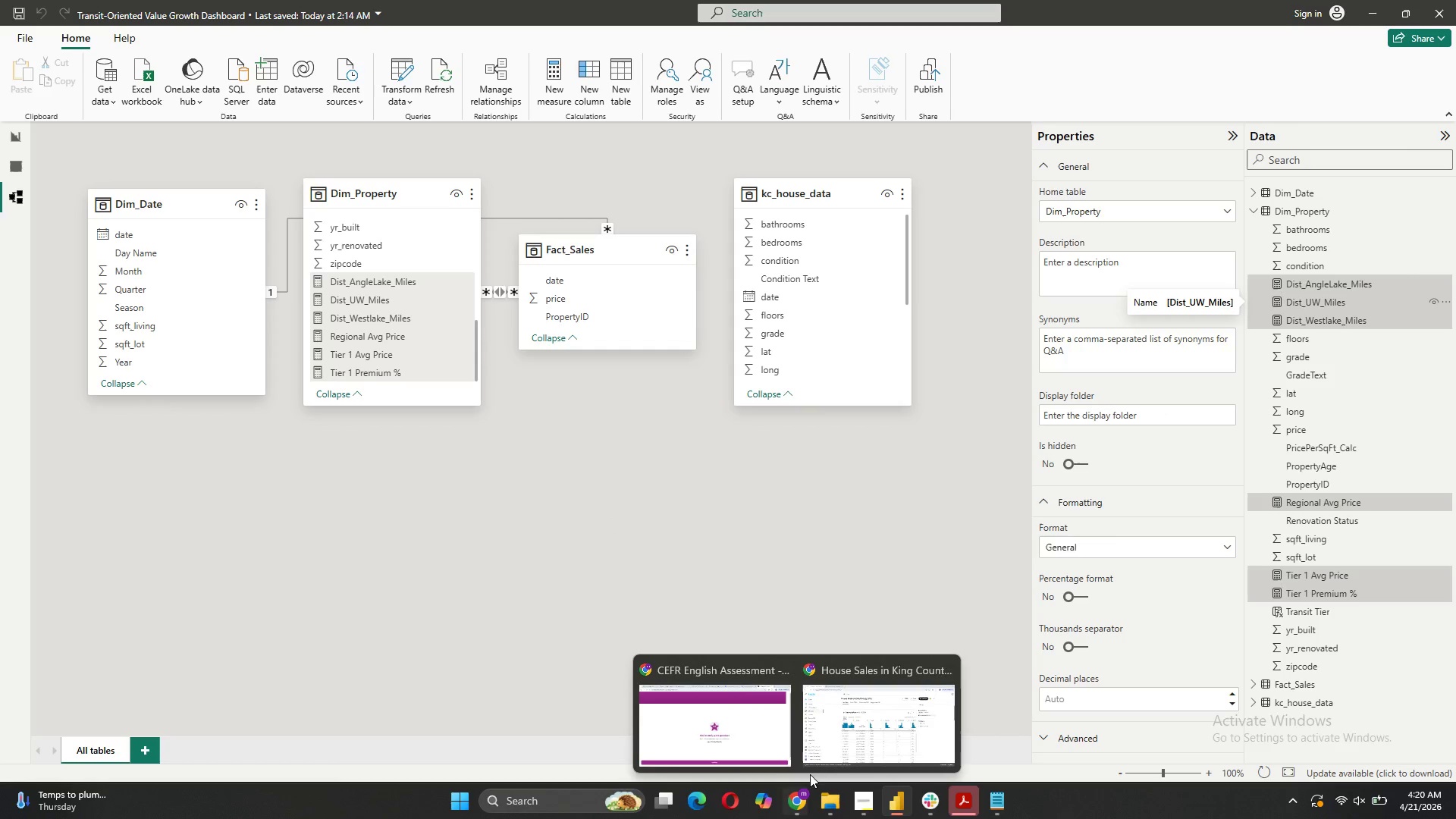 
left_click([853, 733])
 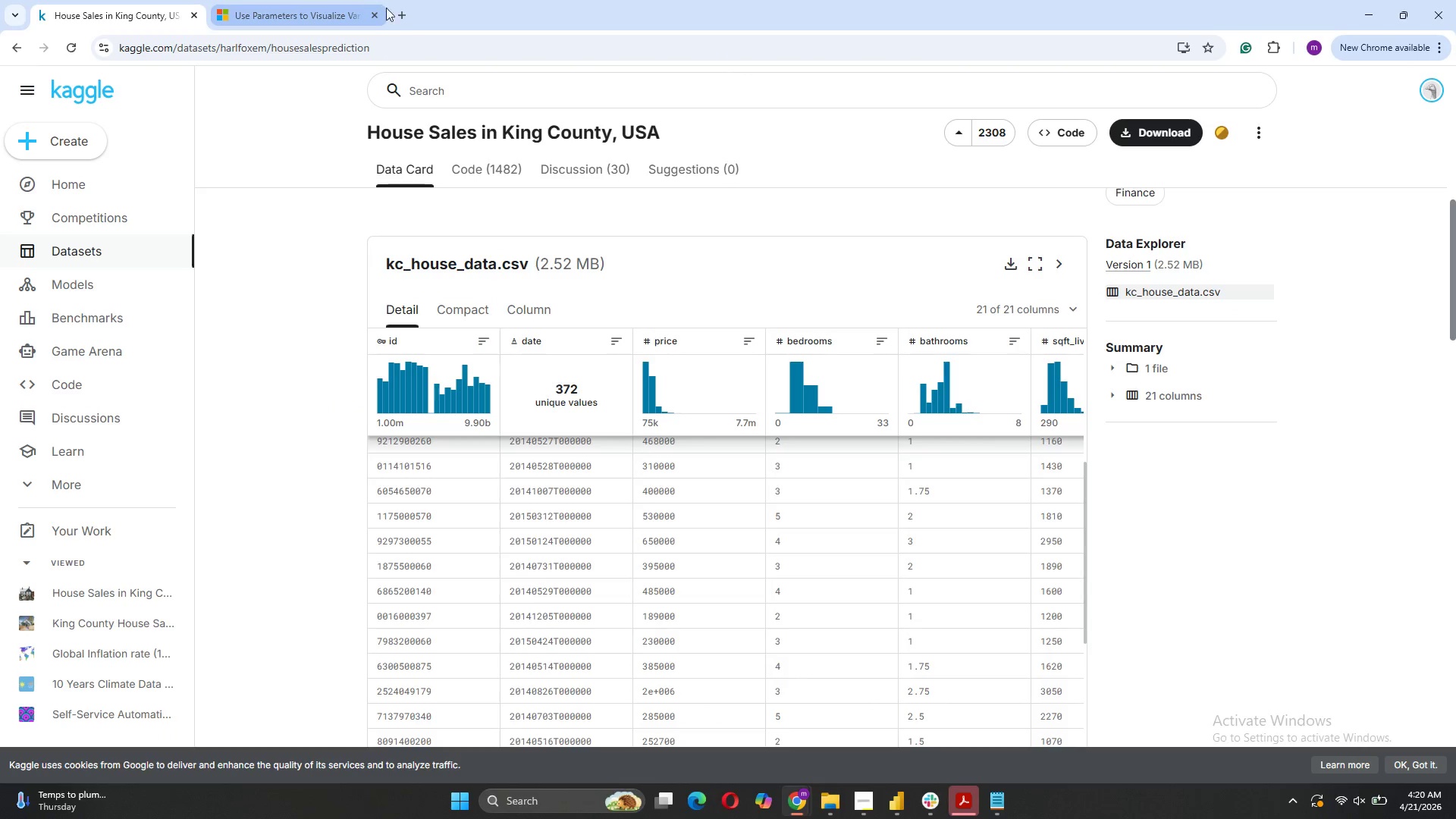 
left_click([399, 16])
 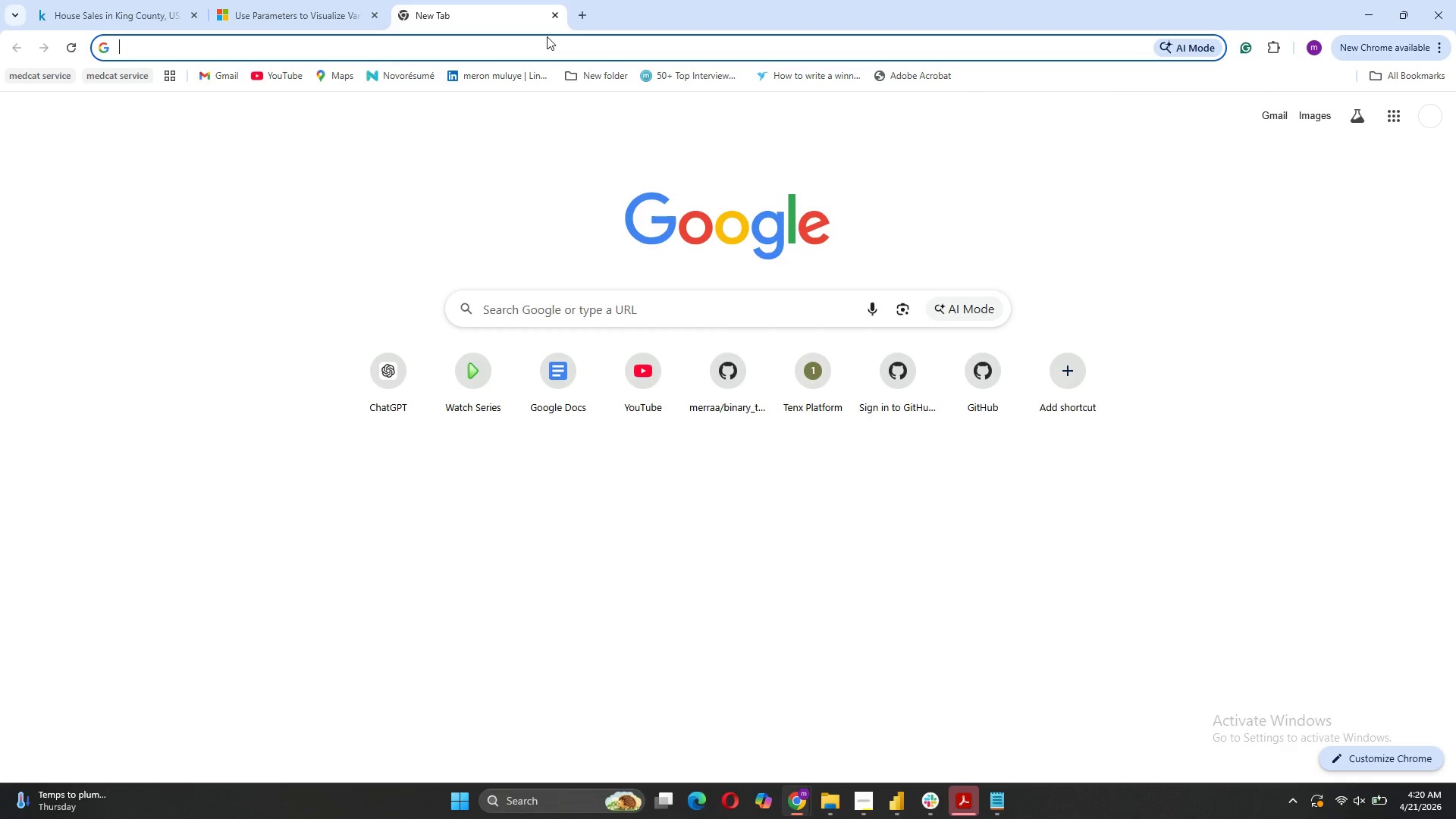 
type(HOW DO I CREATE A FOLDER FOR MEASURES IN POWER BI)
 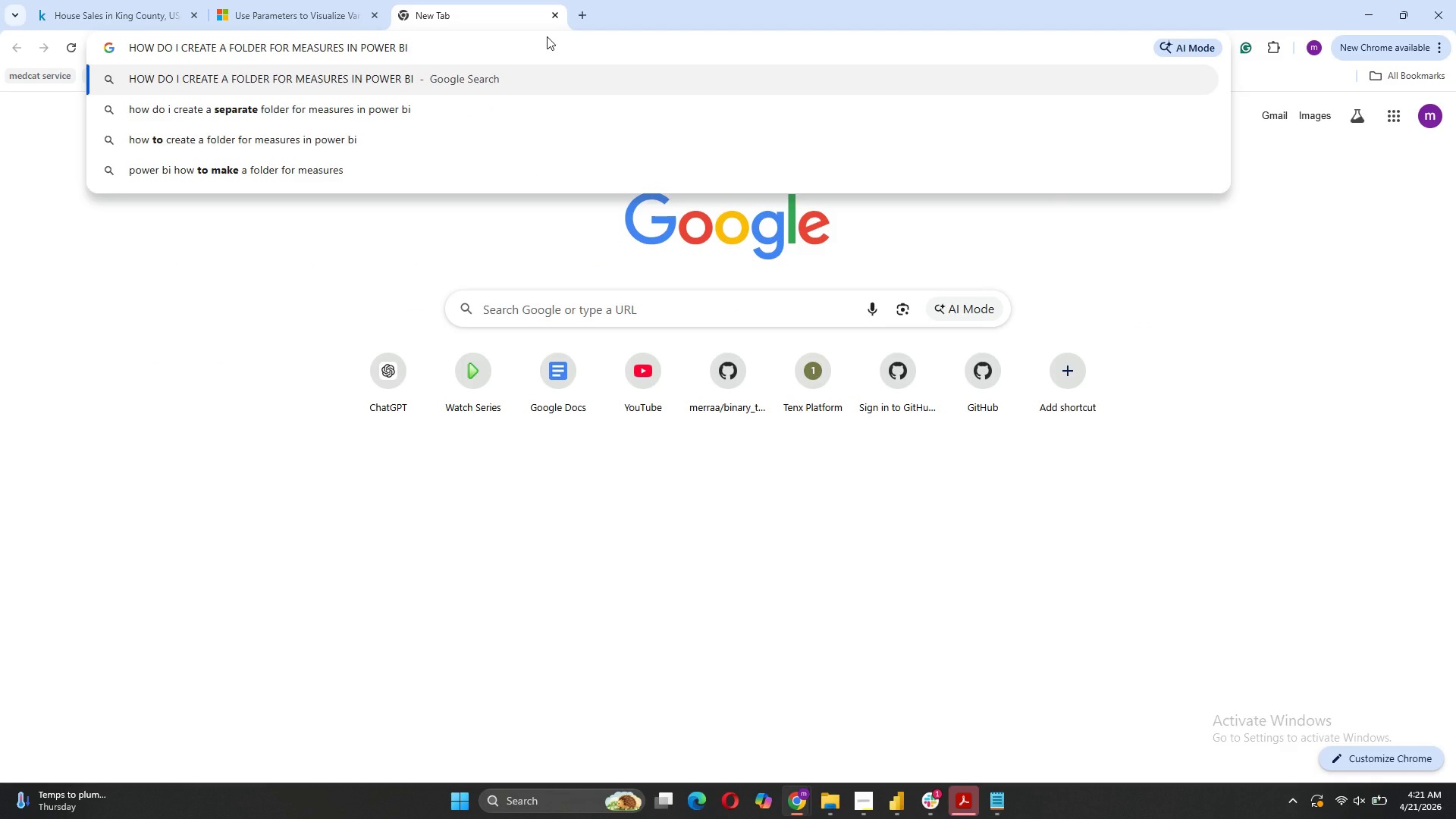 
key(Enter)
 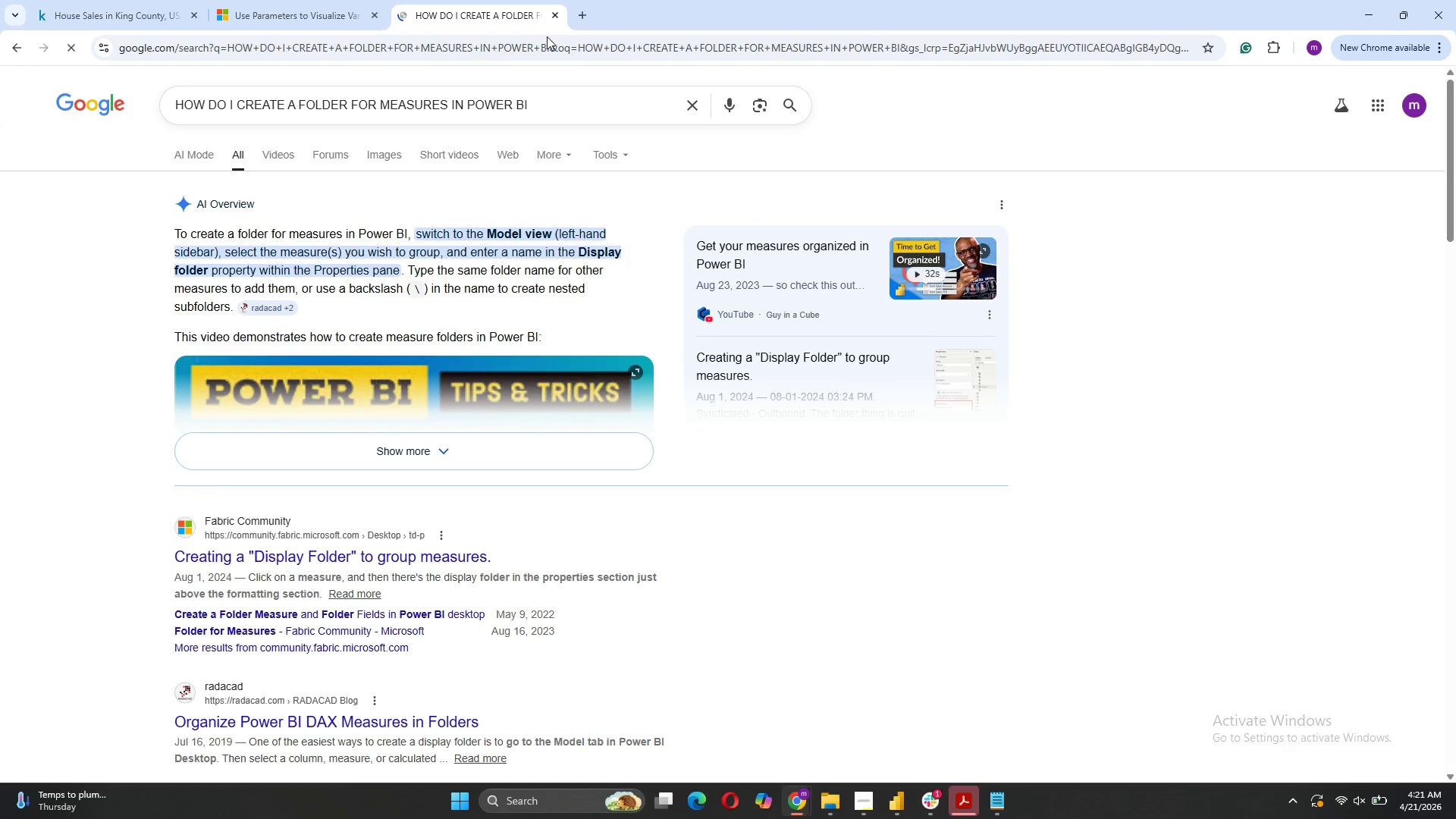 
wait(7.45)
 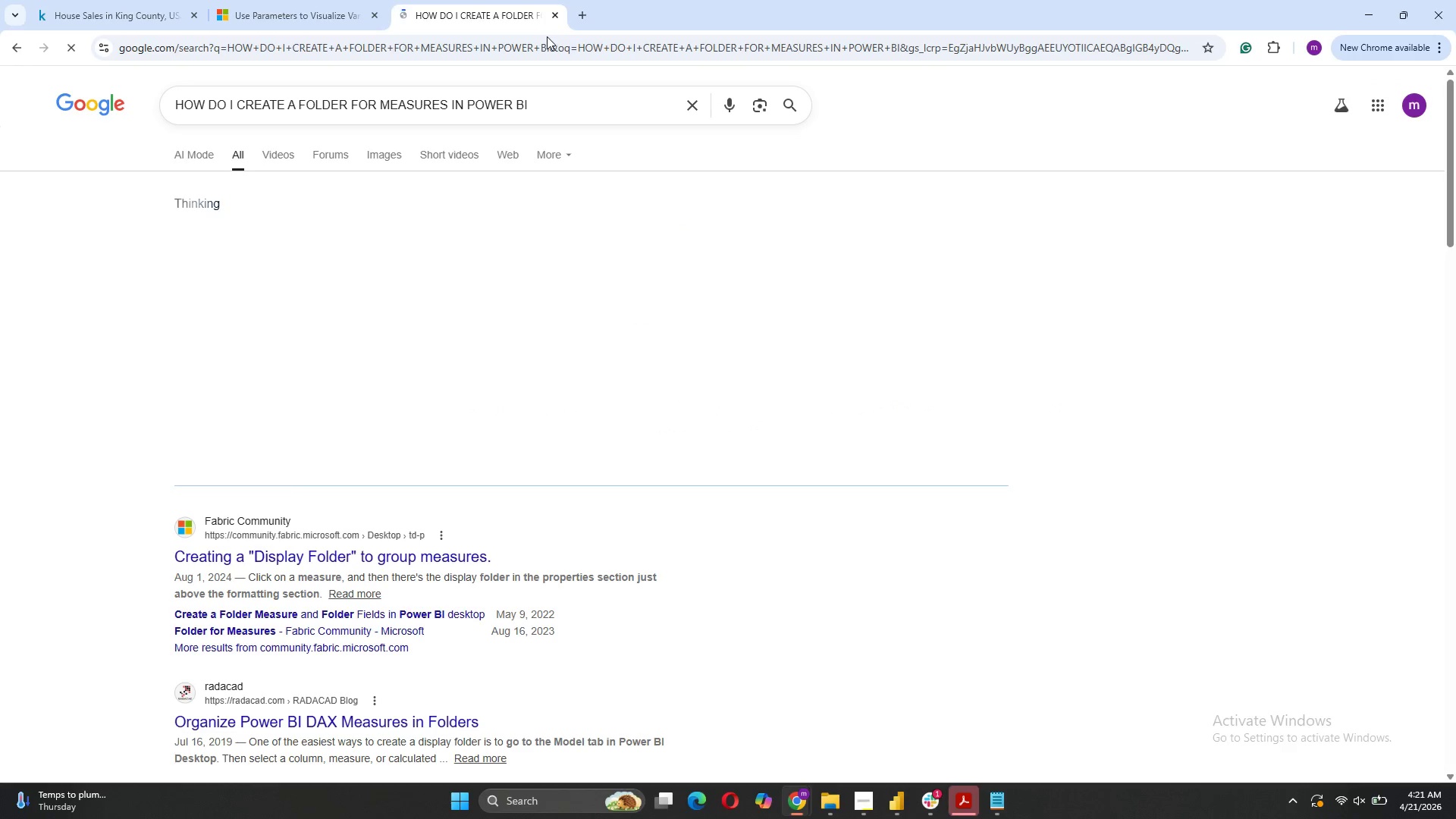 
scroll: coordinate [444, 259], scroll_direction: down, amount: 3.0
 